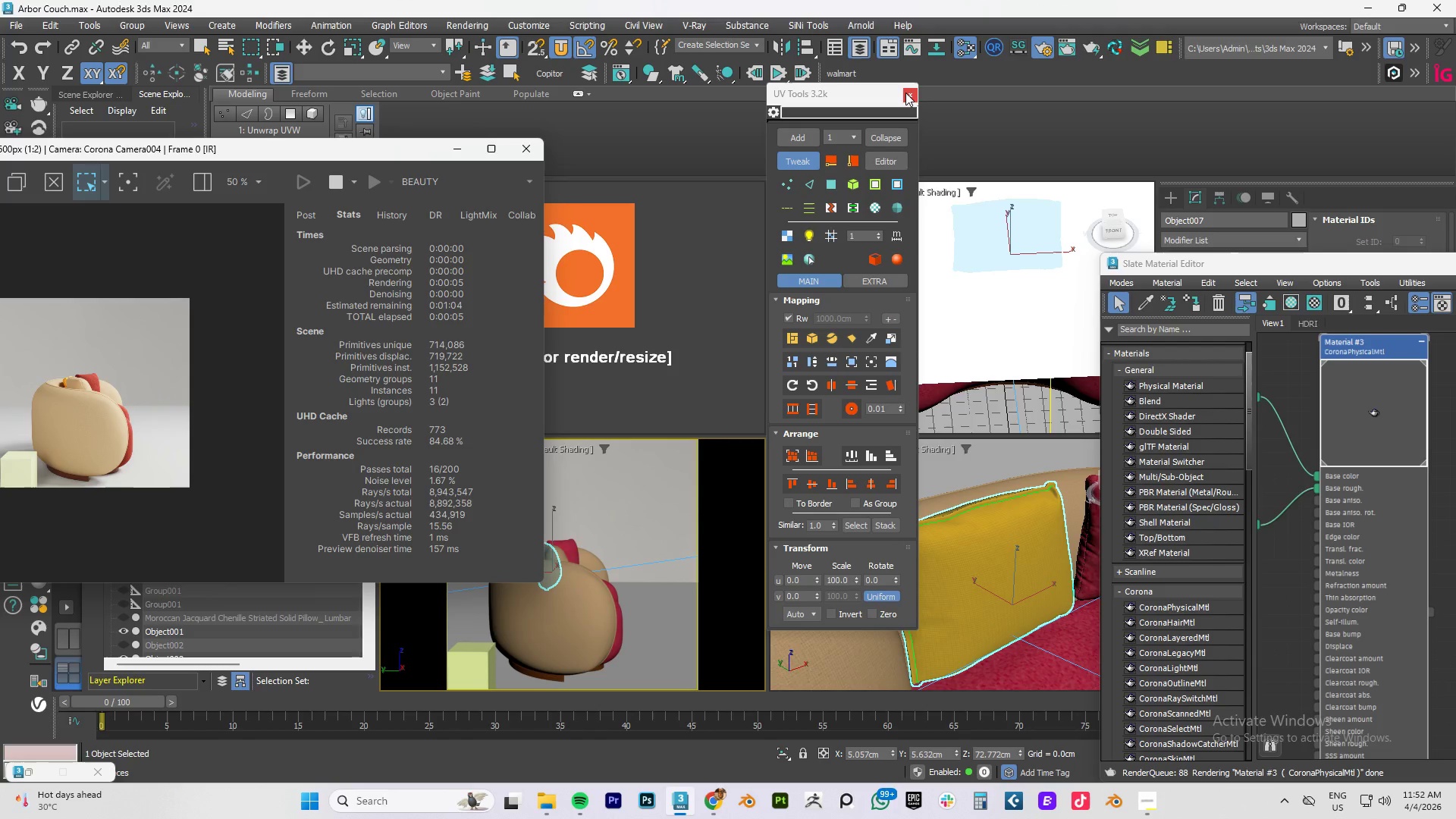 
left_click([905, 93])
 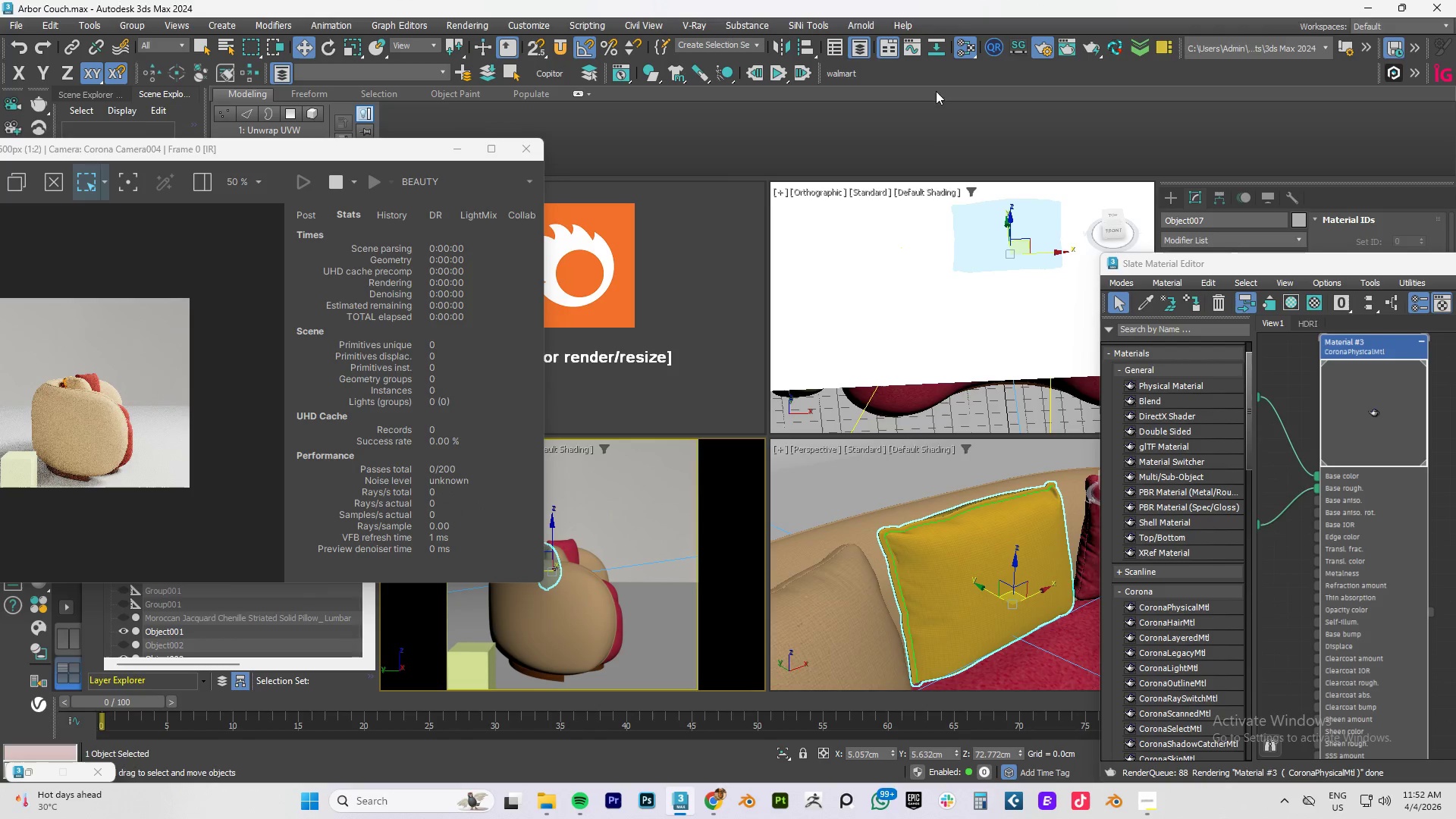 
scroll: coordinate [908, 593], scroll_direction: down, amount: 7.0
 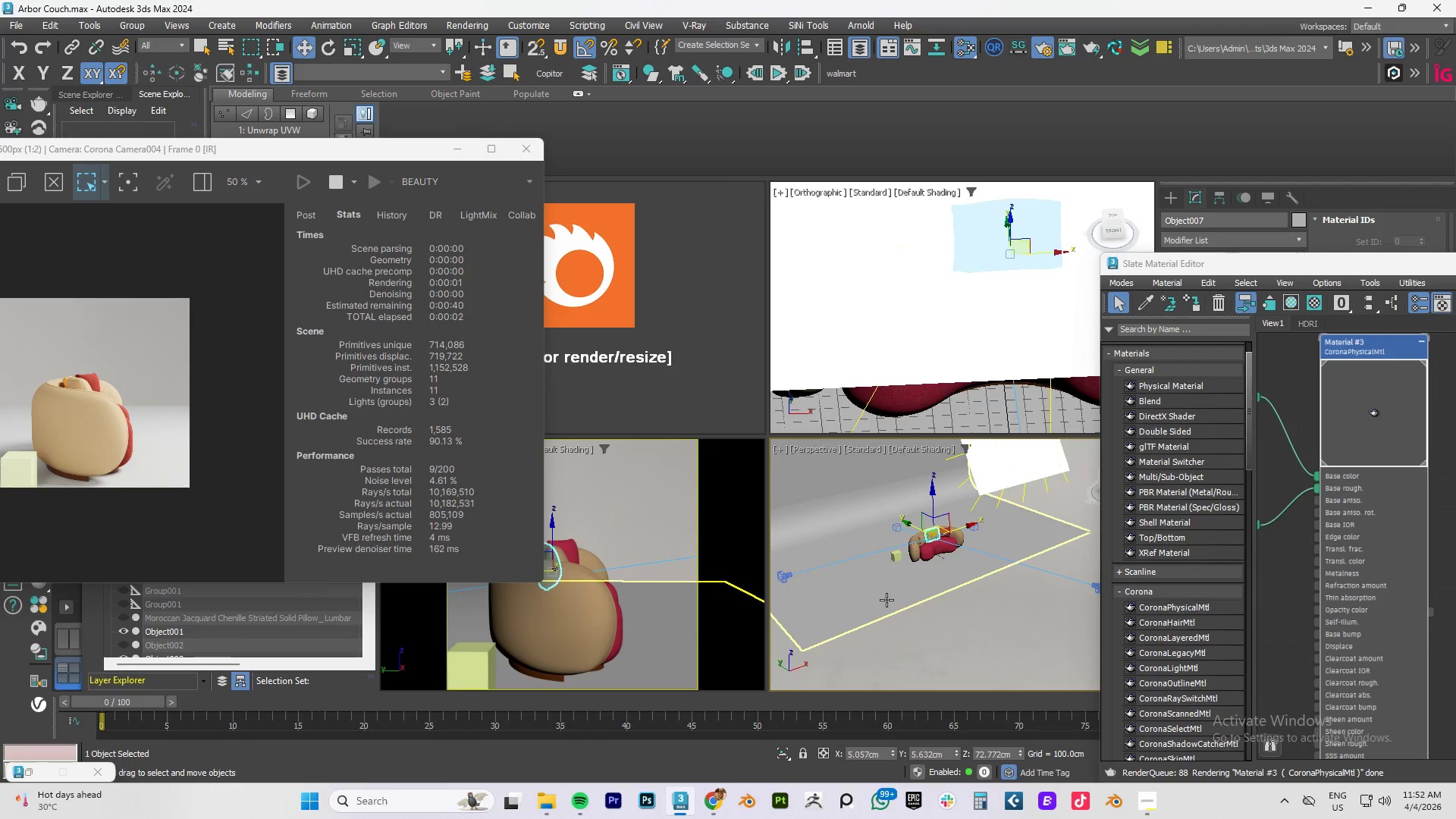 
left_click([913, 518])
 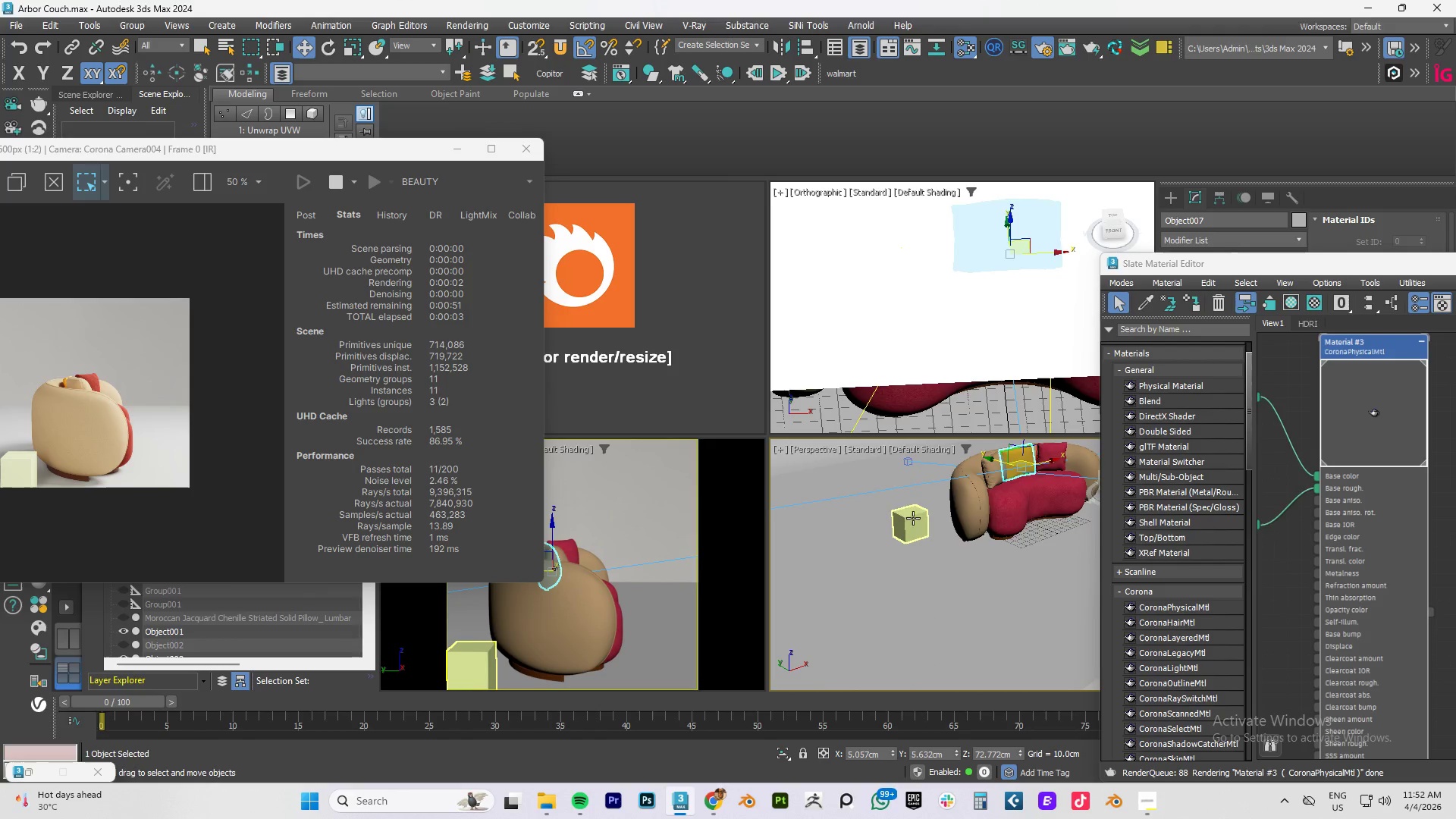 
scroll: coordinate [890, 571], scroll_direction: up, amount: 4.0
 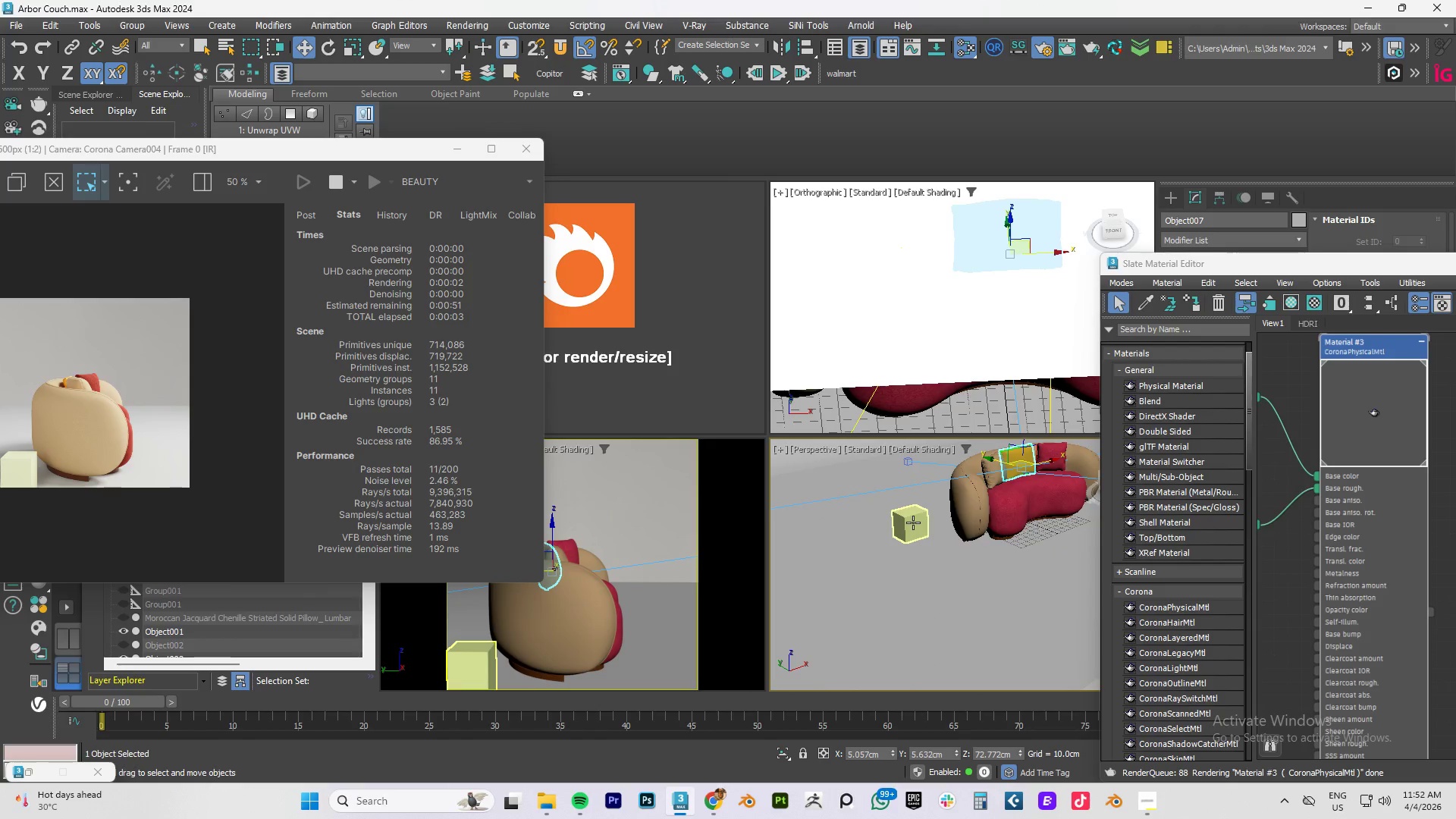 
right_click([913, 518])
 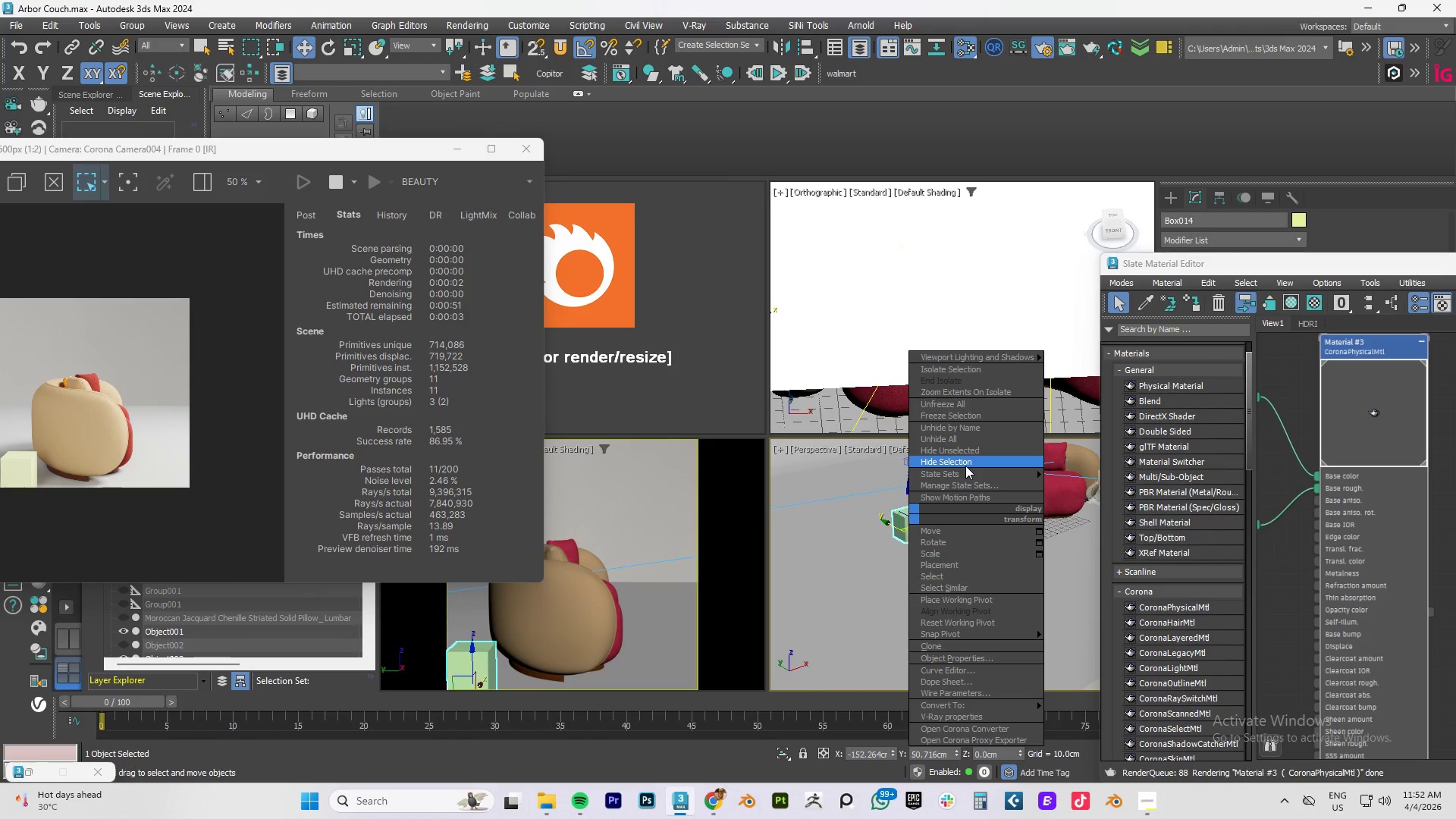 
left_click([964, 461])
 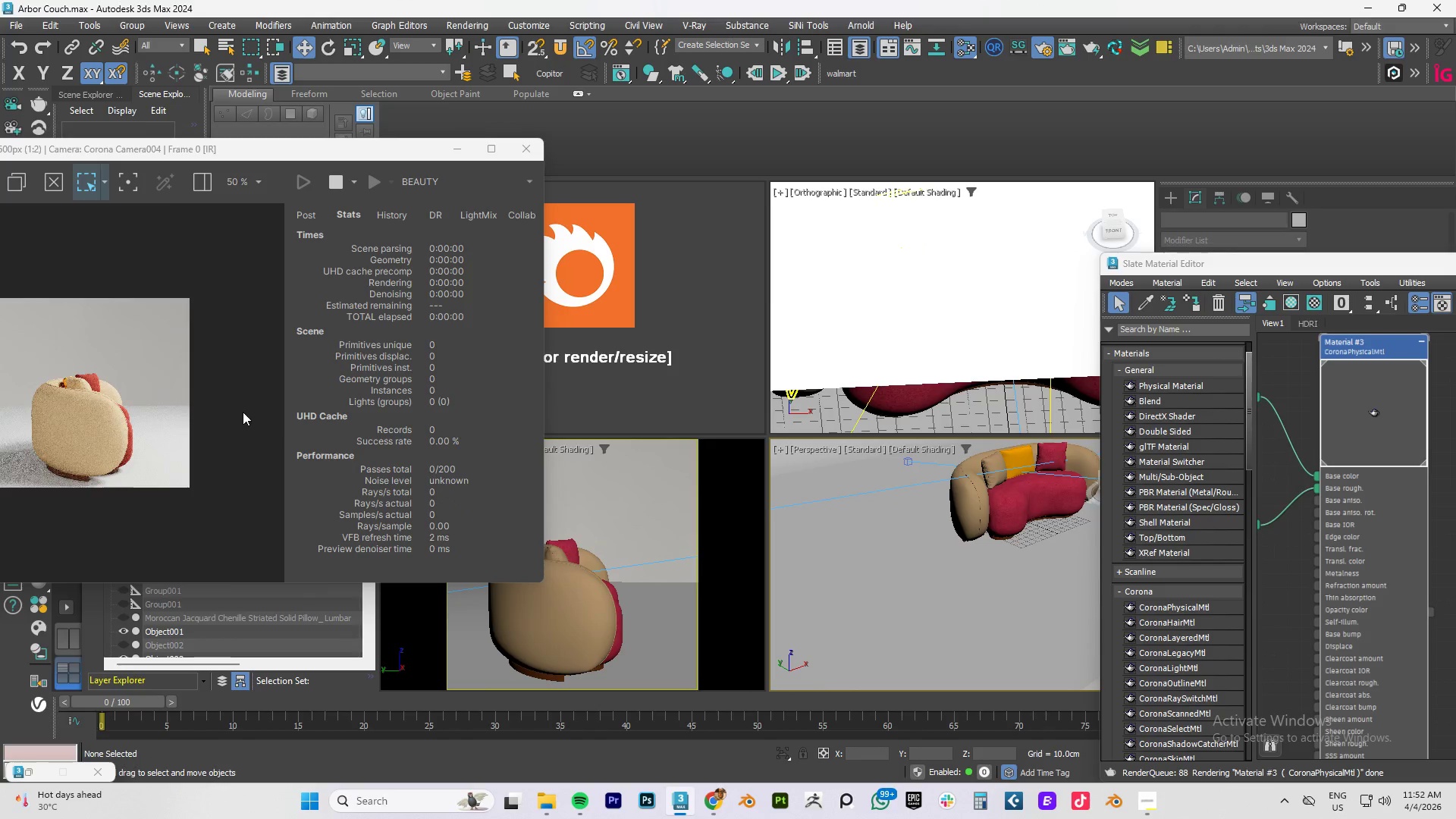 
scroll: coordinate [243, 412], scroll_direction: down, amount: 3.0
 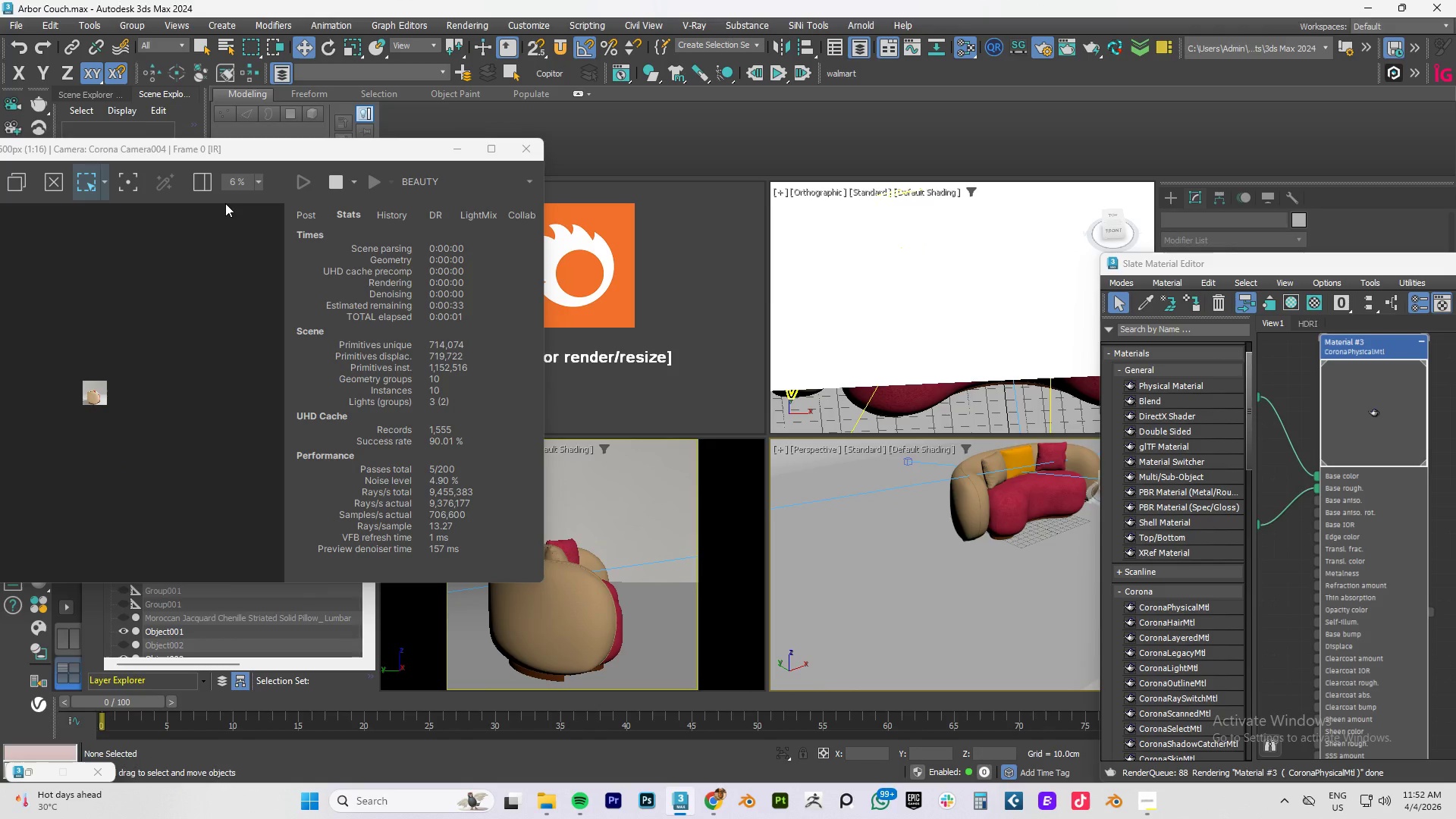 
scroll: coordinate [221, 434], scroll_direction: up, amount: 3.0
 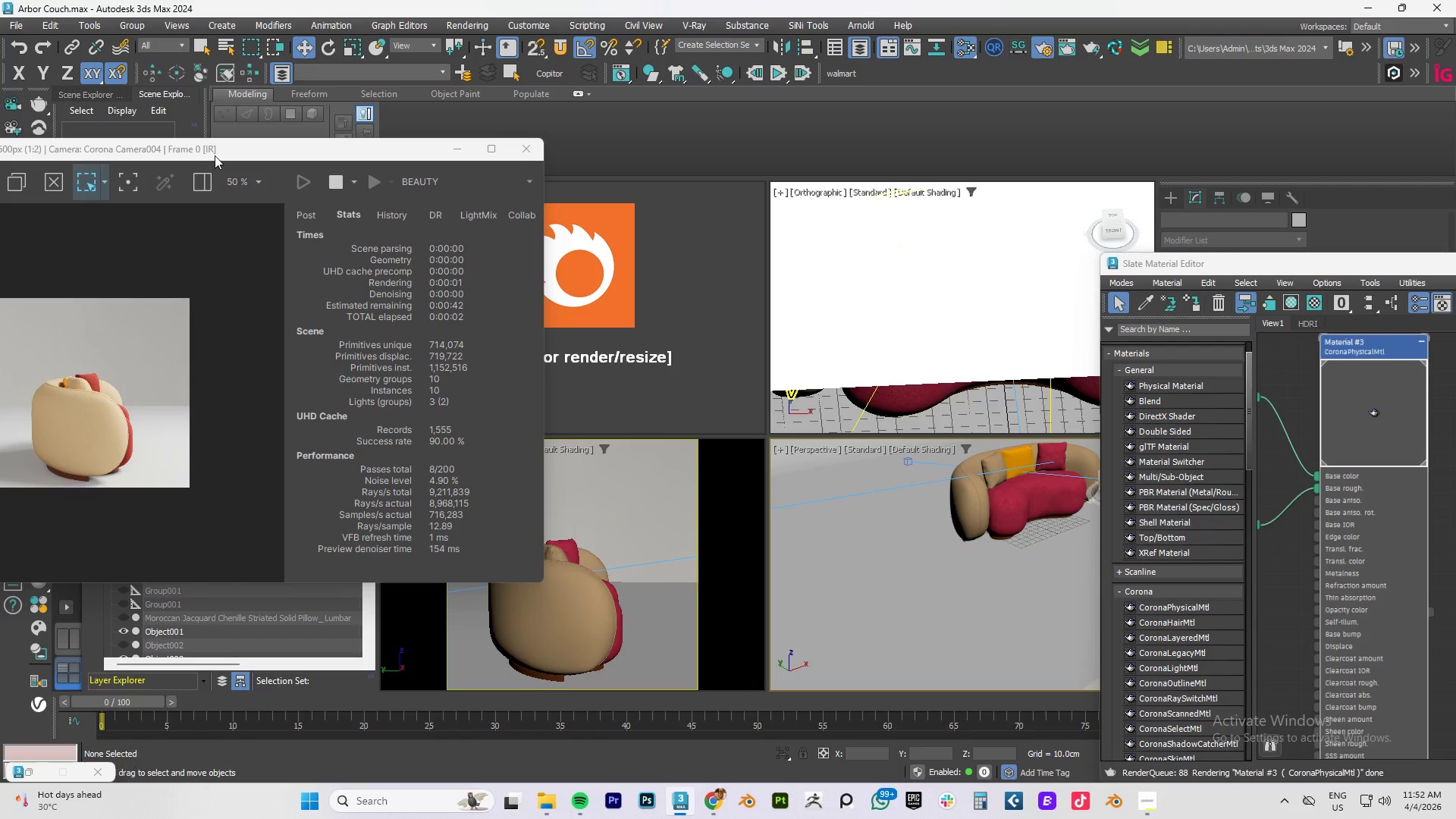 
left_click_drag(start_coordinate=[215, 150], to_coordinate=[524, 153])
 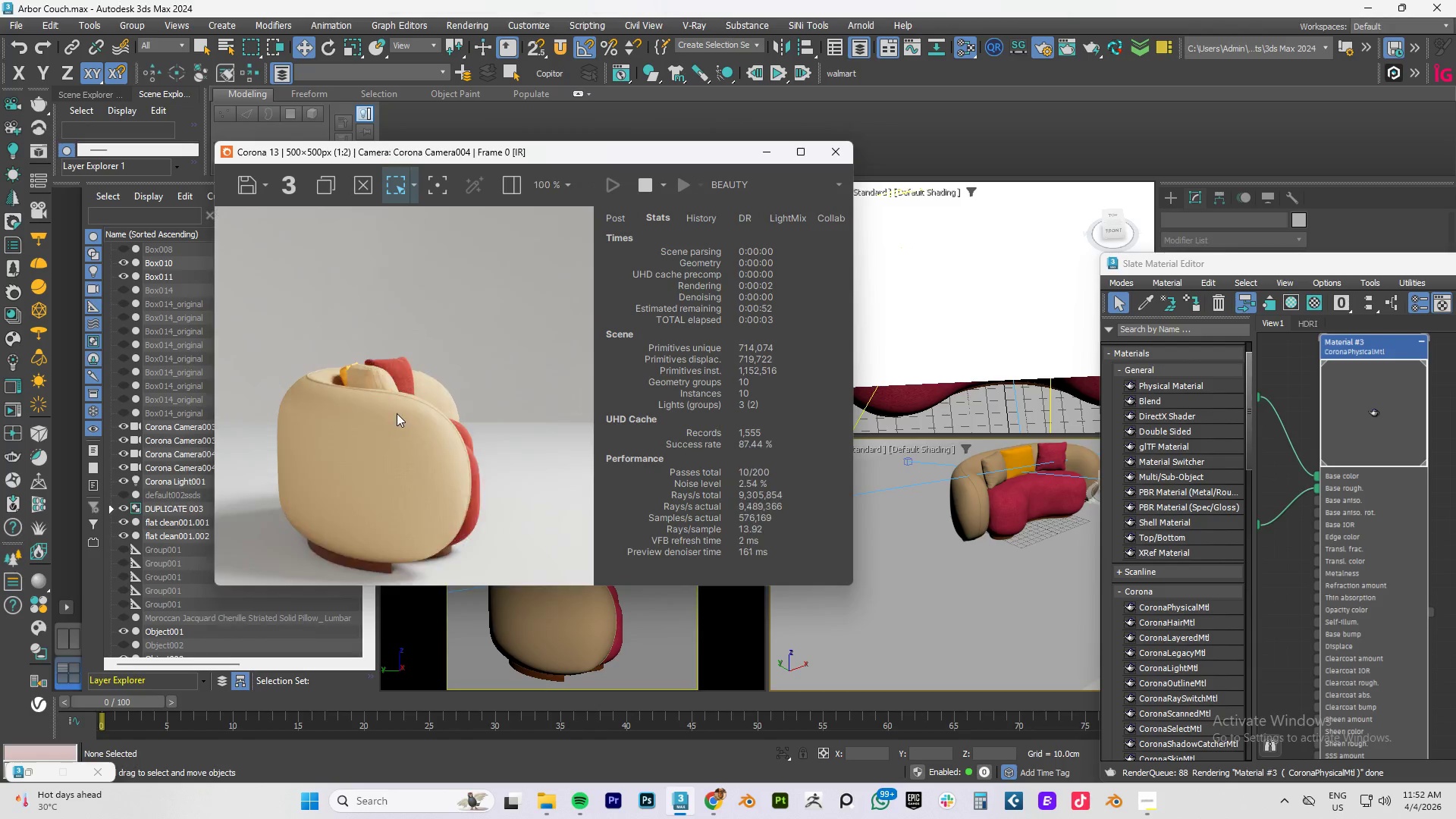 
scroll: coordinate [397, 413], scroll_direction: up, amount: 2.0
 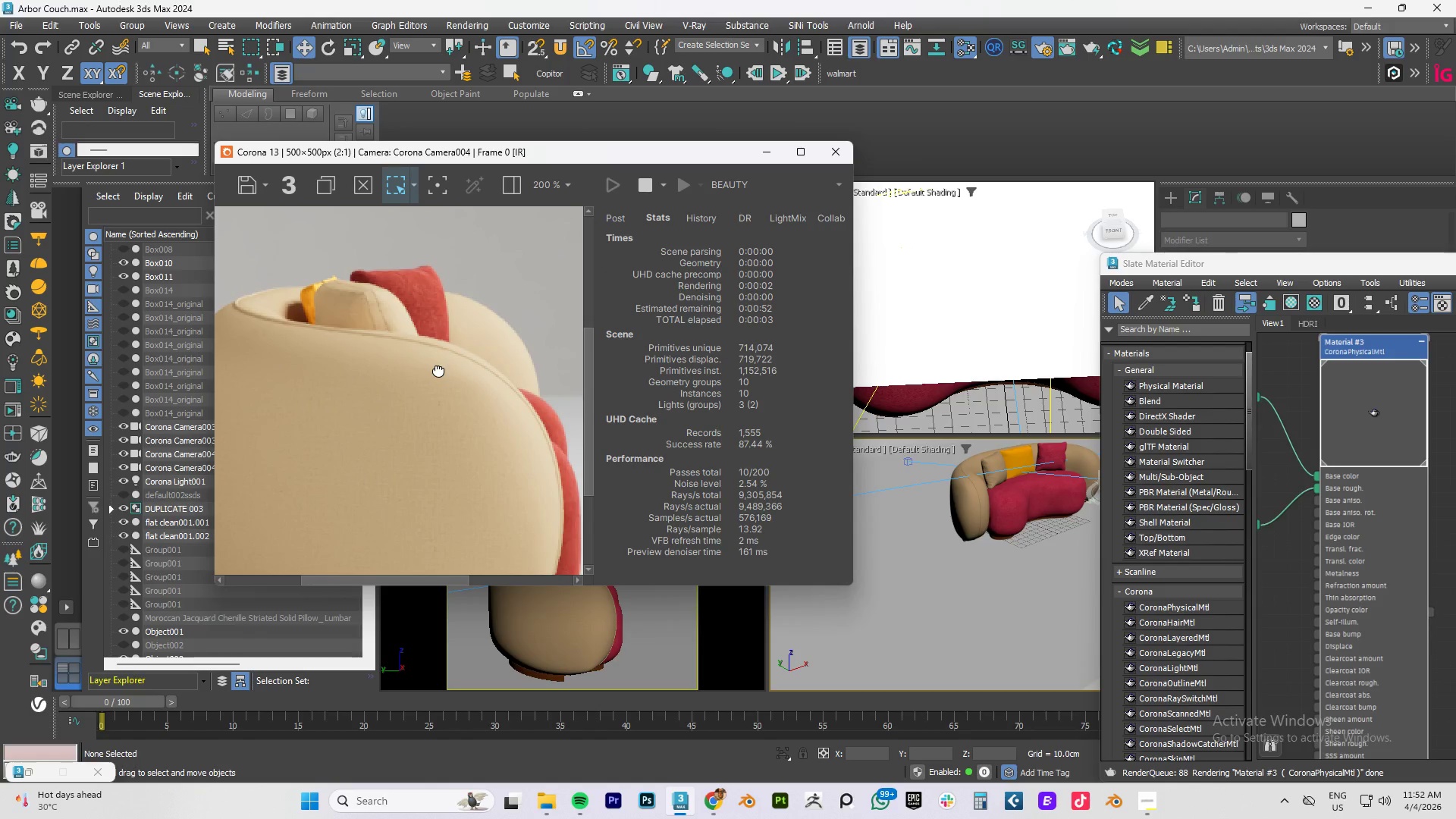 
scroll: coordinate [441, 366], scroll_direction: down, amount: 1.0
 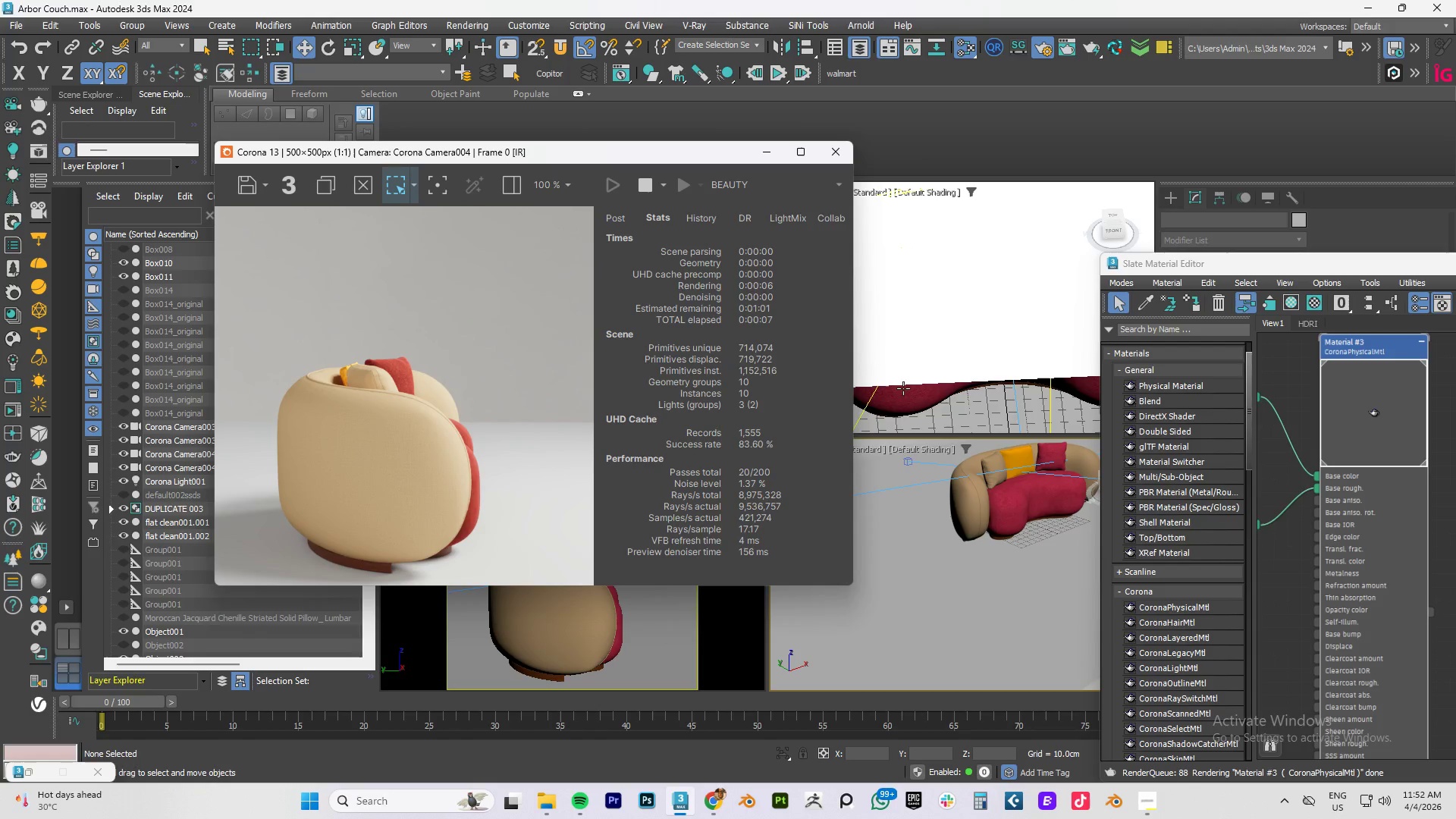 
hold_key(key=AltLeft, duration=0.59)
 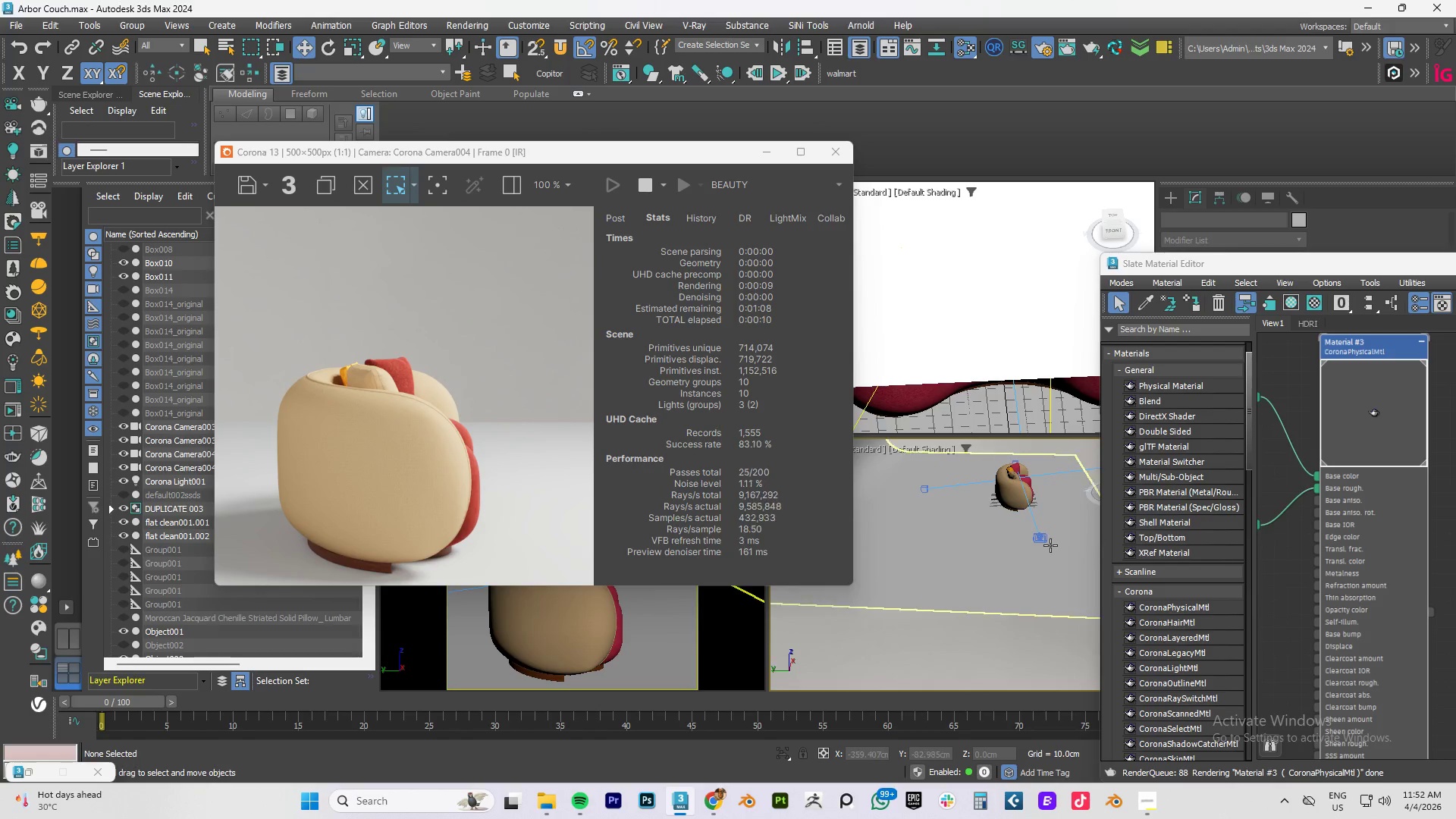 
scroll: coordinate [978, 508], scroll_direction: down, amount: 2.0
 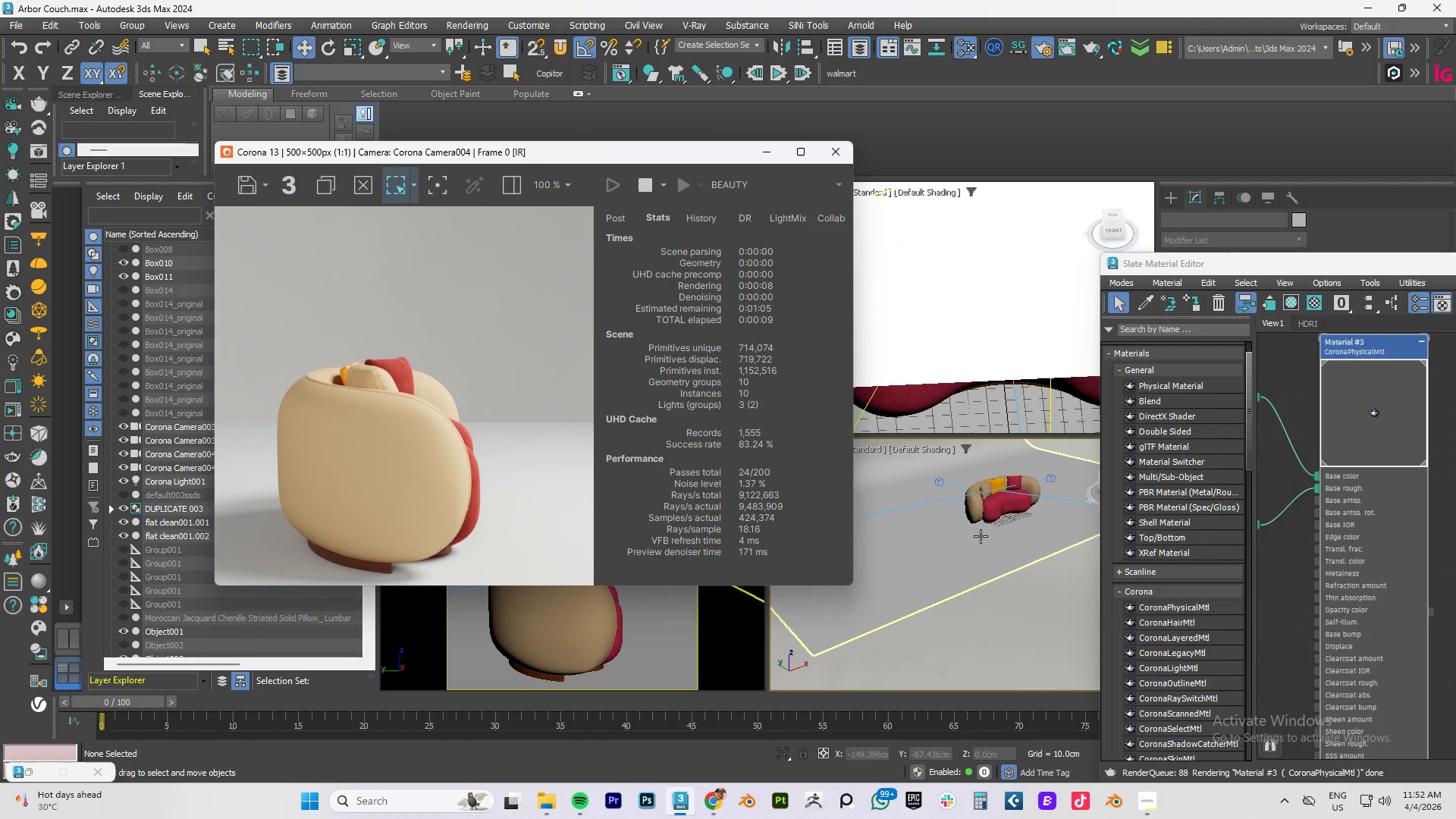 
scroll: coordinate [1050, 545], scroll_direction: up, amount: 3.0
 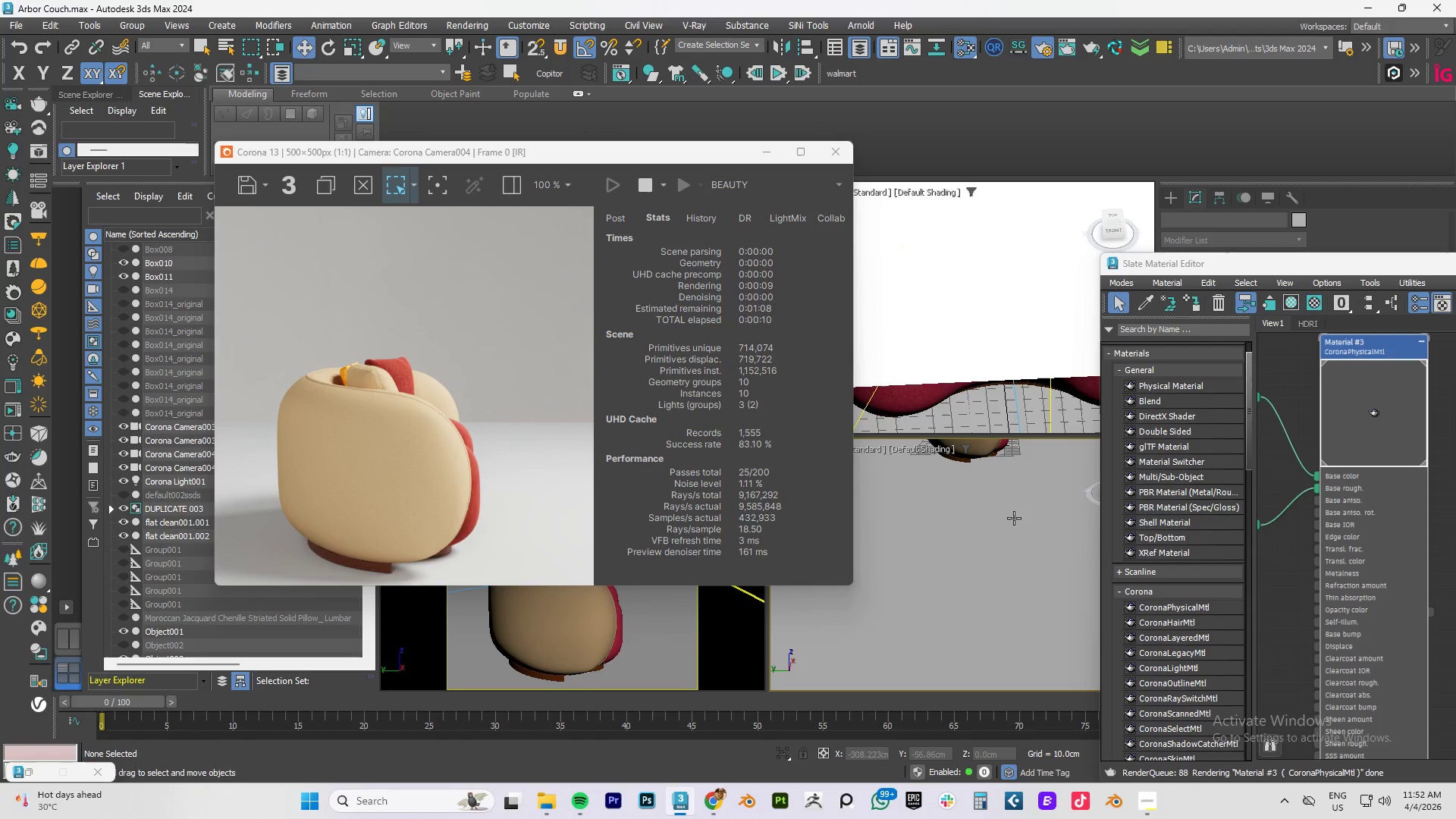 
hold_key(key=AltLeft, duration=0.42)
 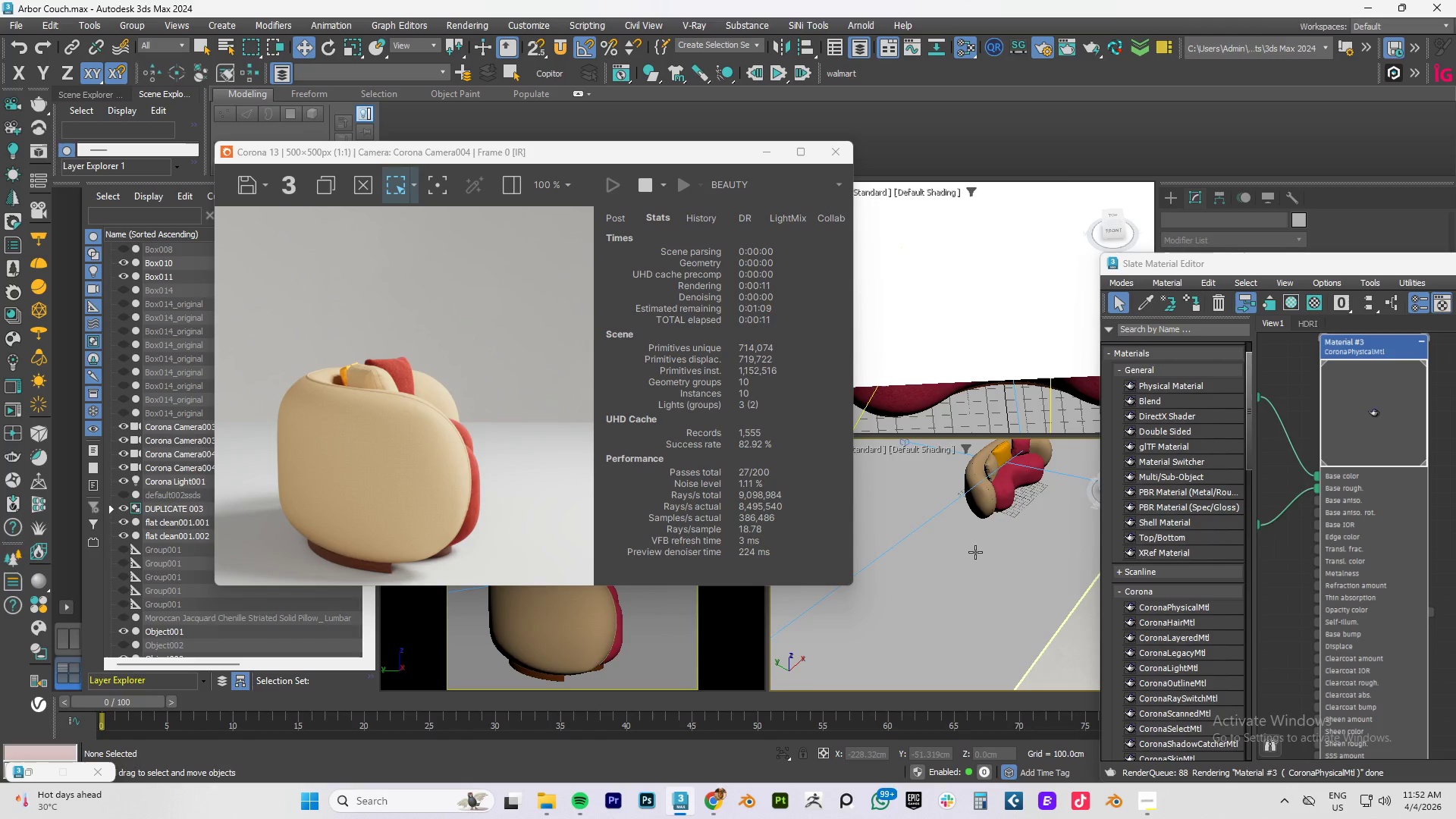 
scroll: coordinate [1014, 518], scroll_direction: down, amount: 4.0
 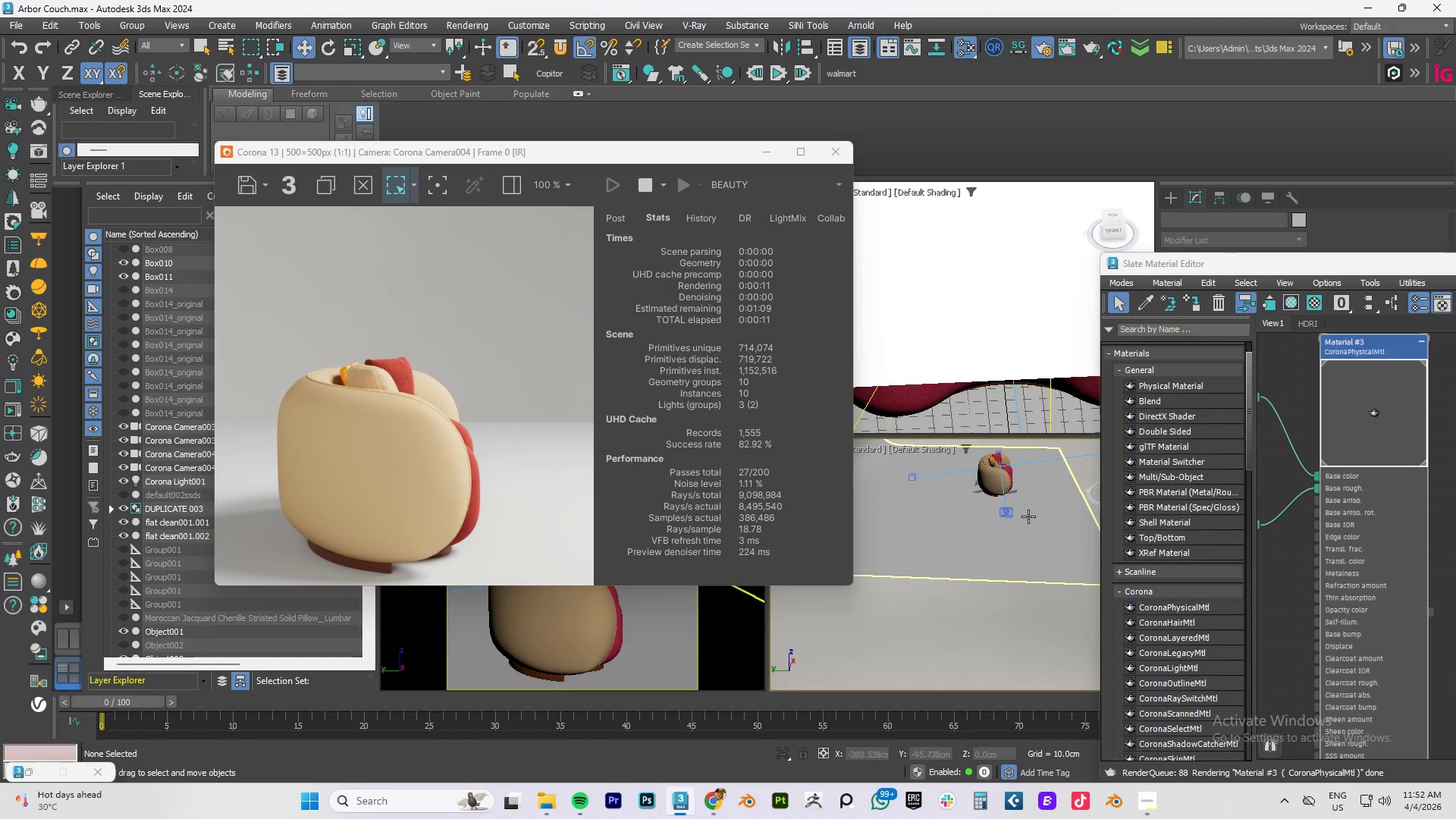 
key(T)
 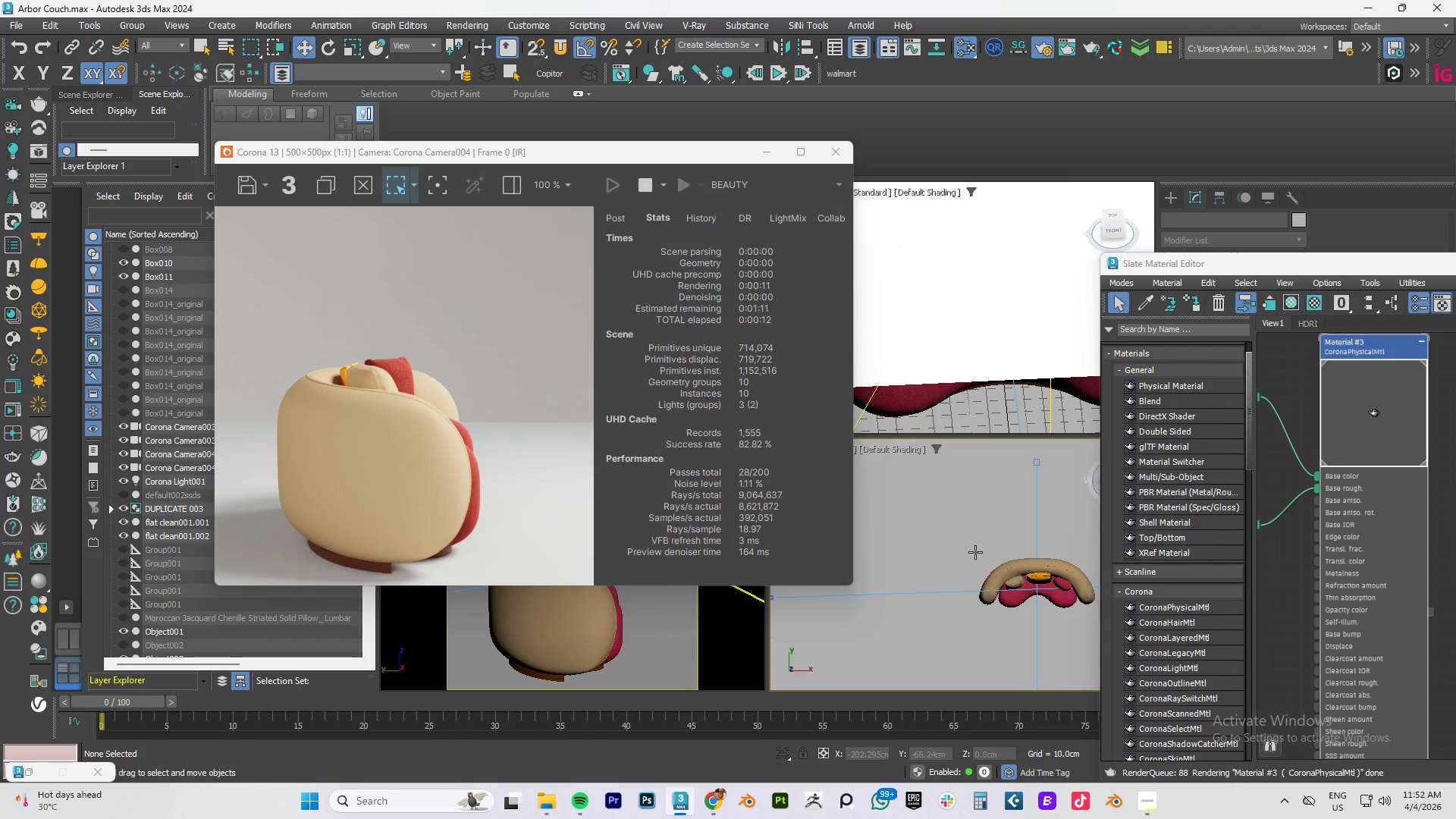 
scroll: coordinate [975, 552], scroll_direction: up, amount: 1.0
 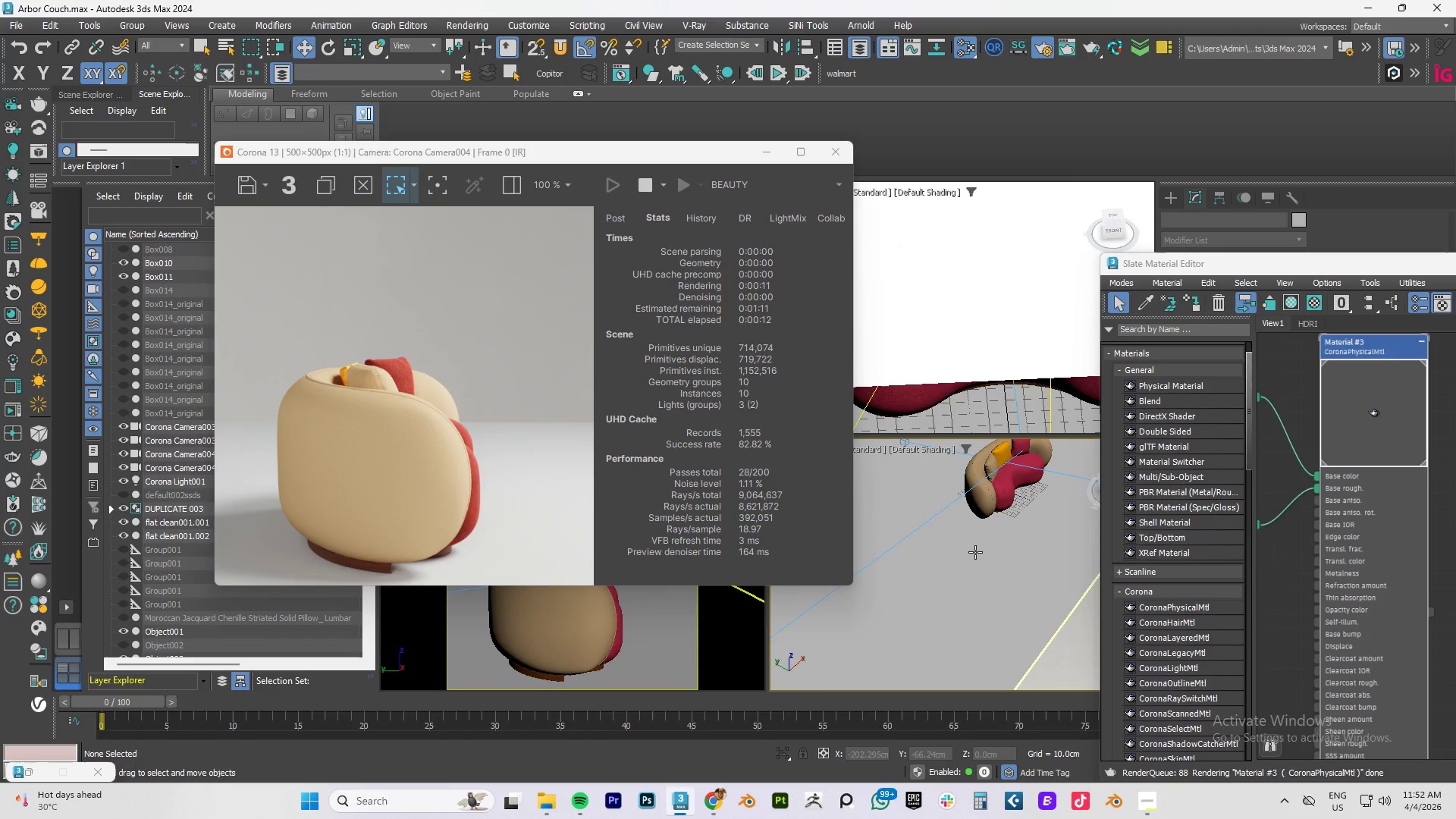 
key(Z)
 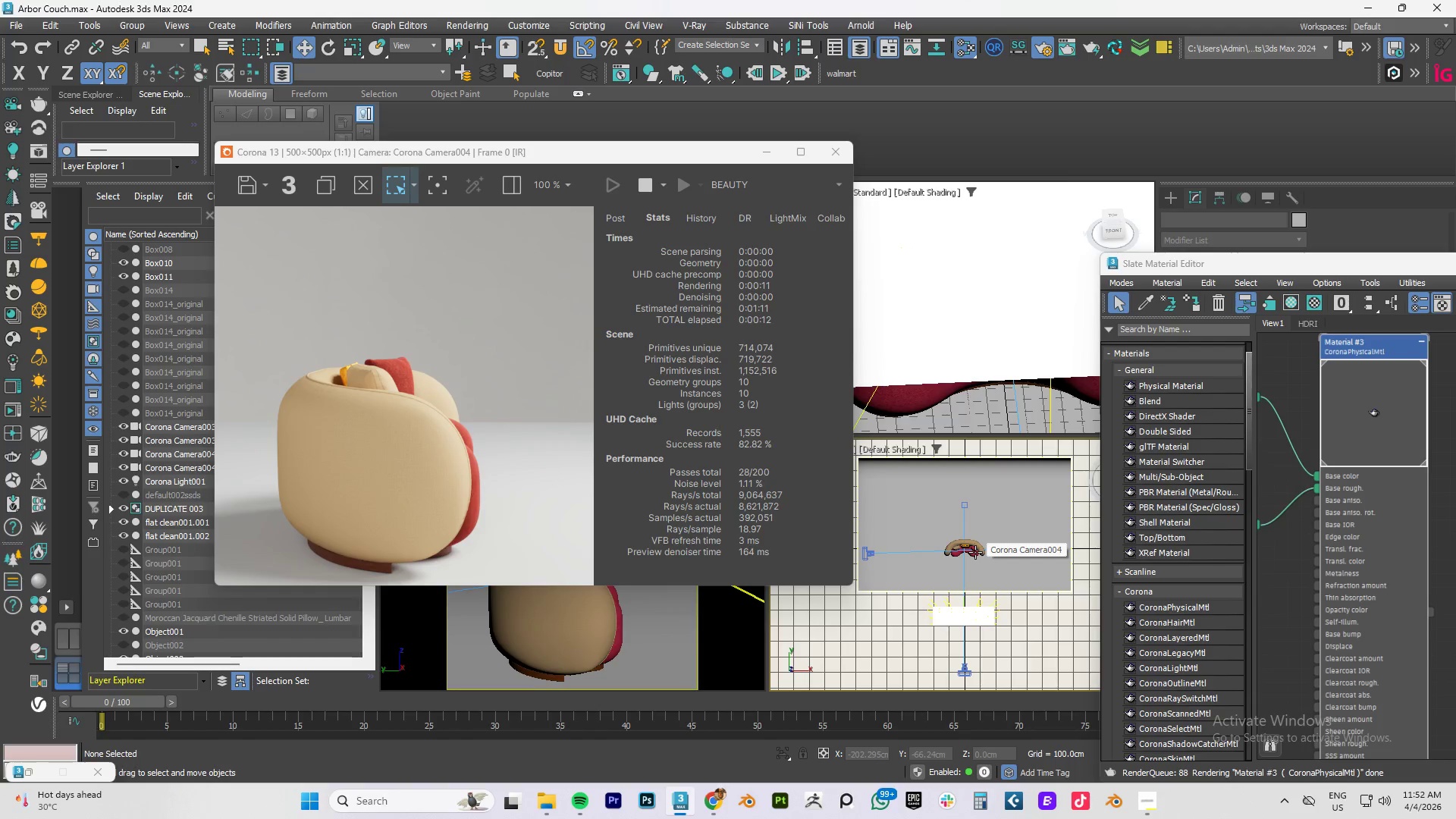 
key(F3)
 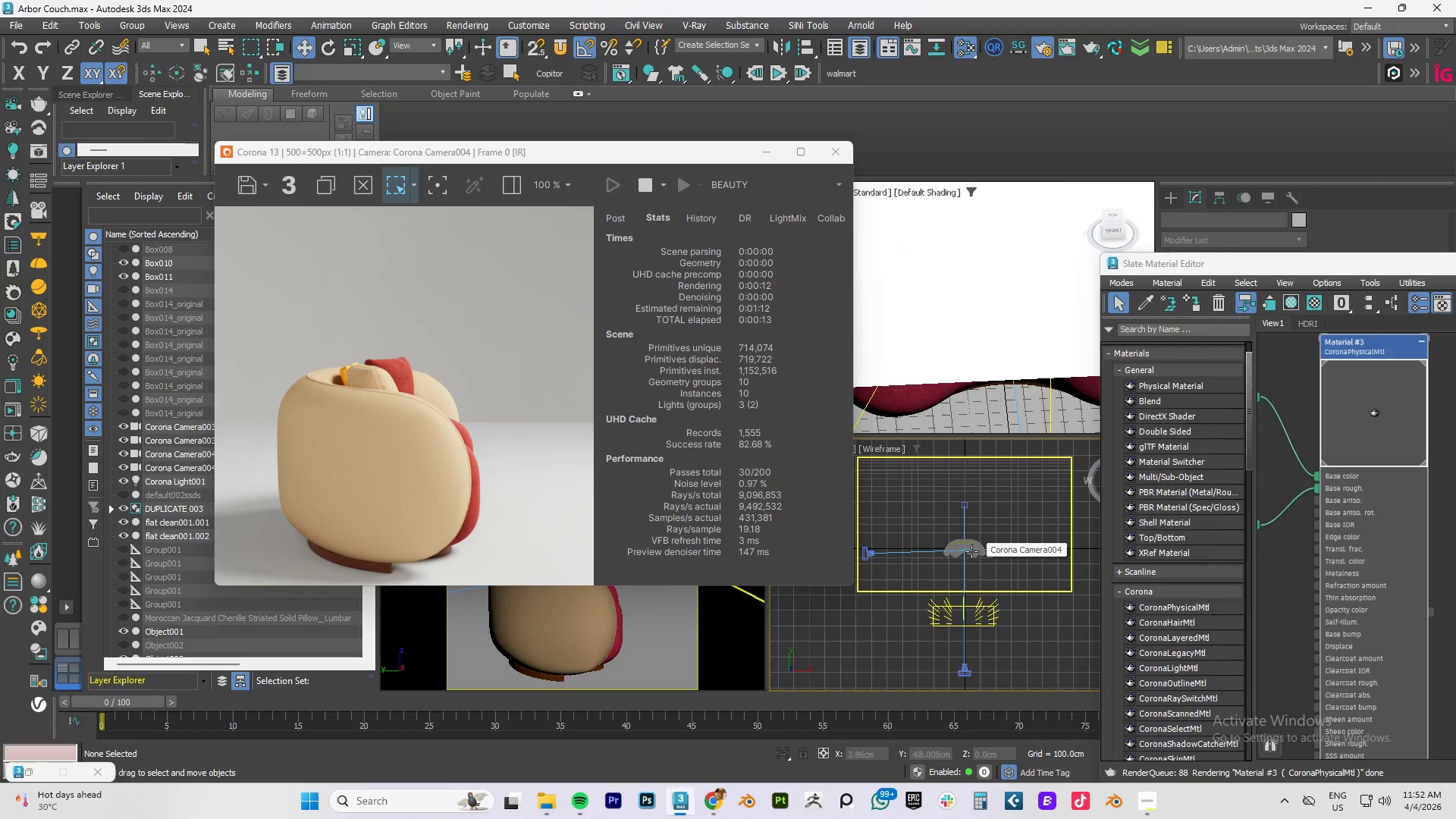 
scroll: coordinate [971, 551], scroll_direction: down, amount: 2.0
 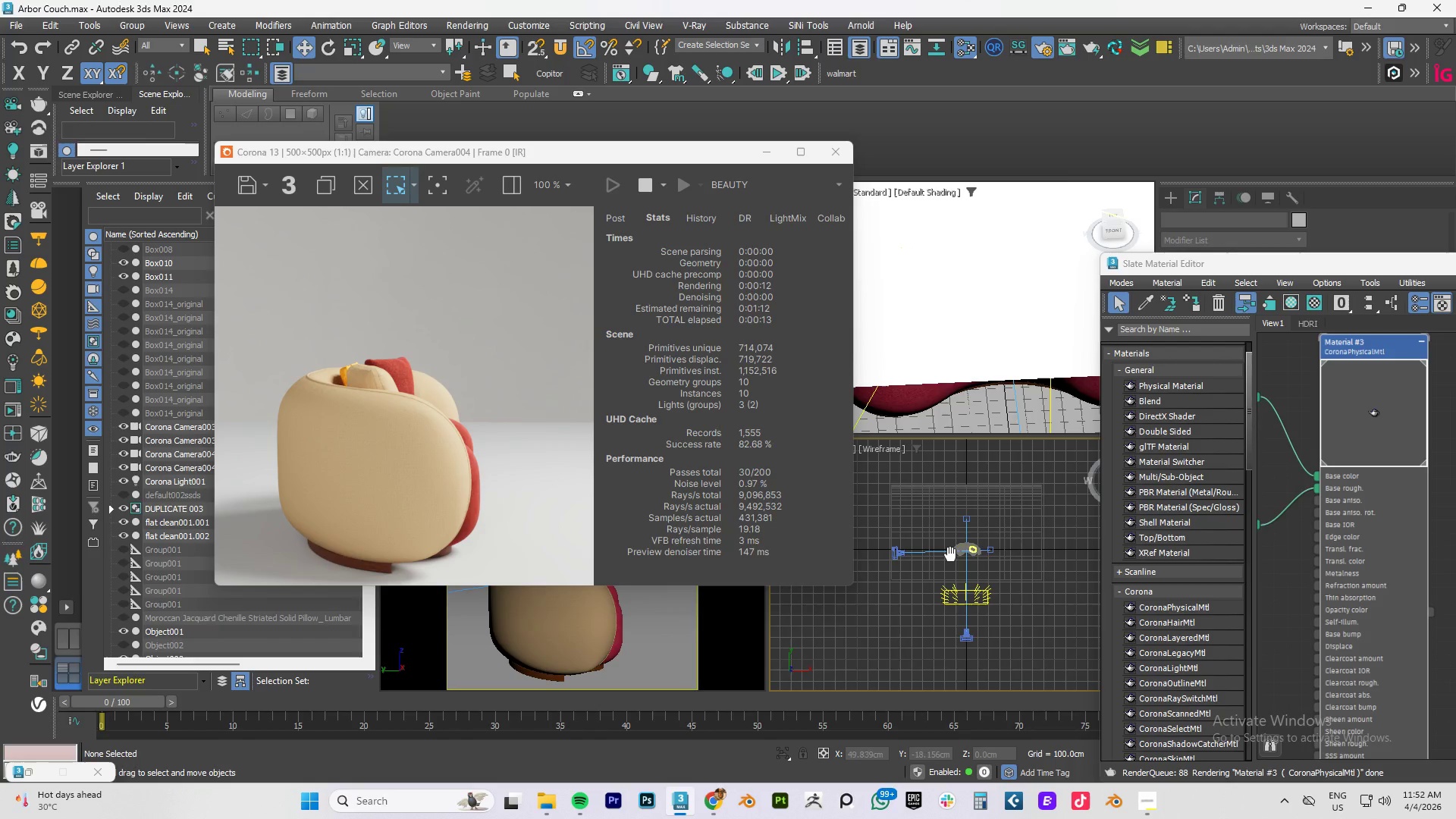 
scroll: coordinate [950, 554], scroll_direction: up, amount: 2.0
 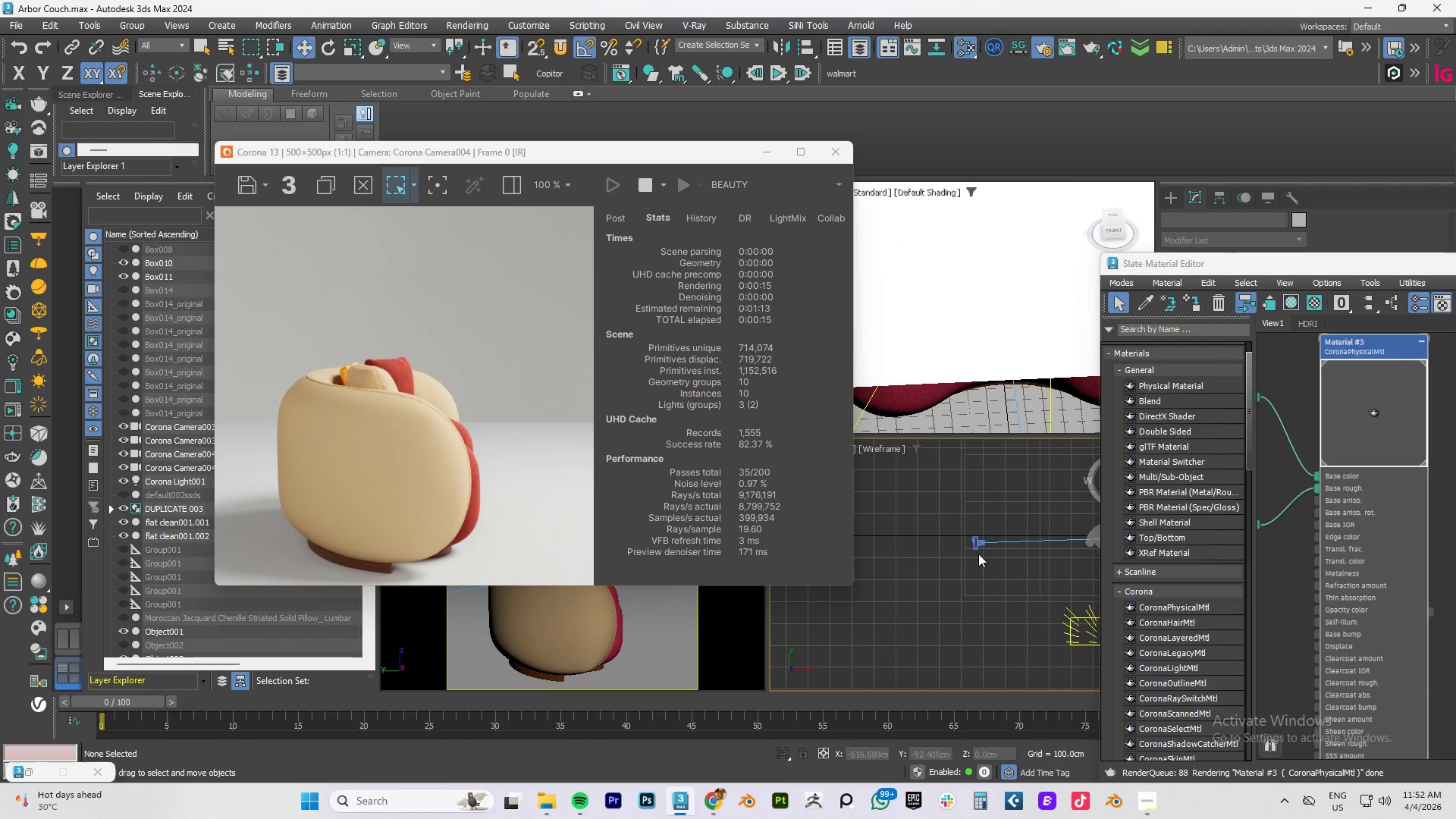 
left_click([975, 538])
 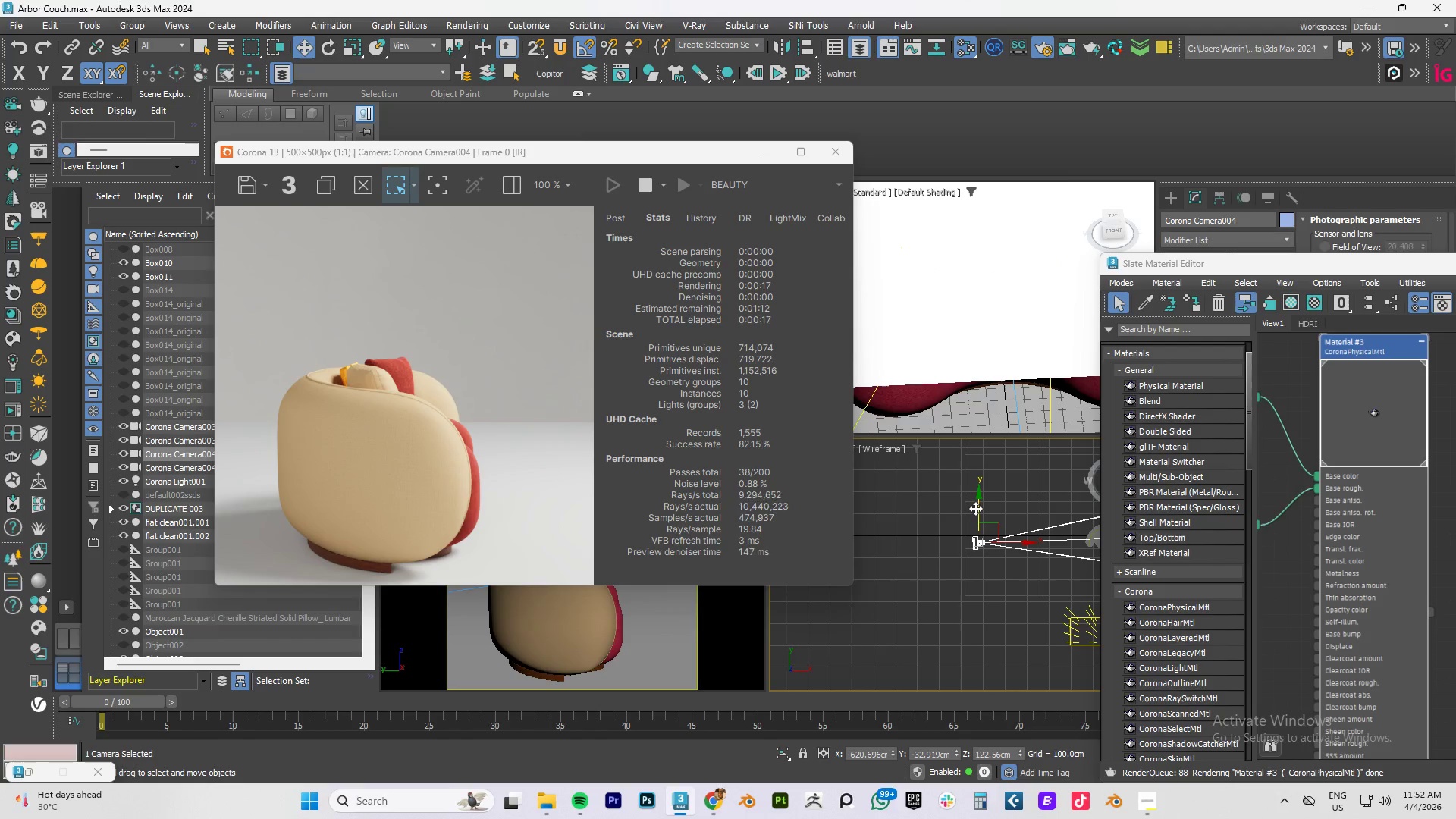 
left_click_drag(start_coordinate=[980, 506], to_coordinate=[974, 521])
 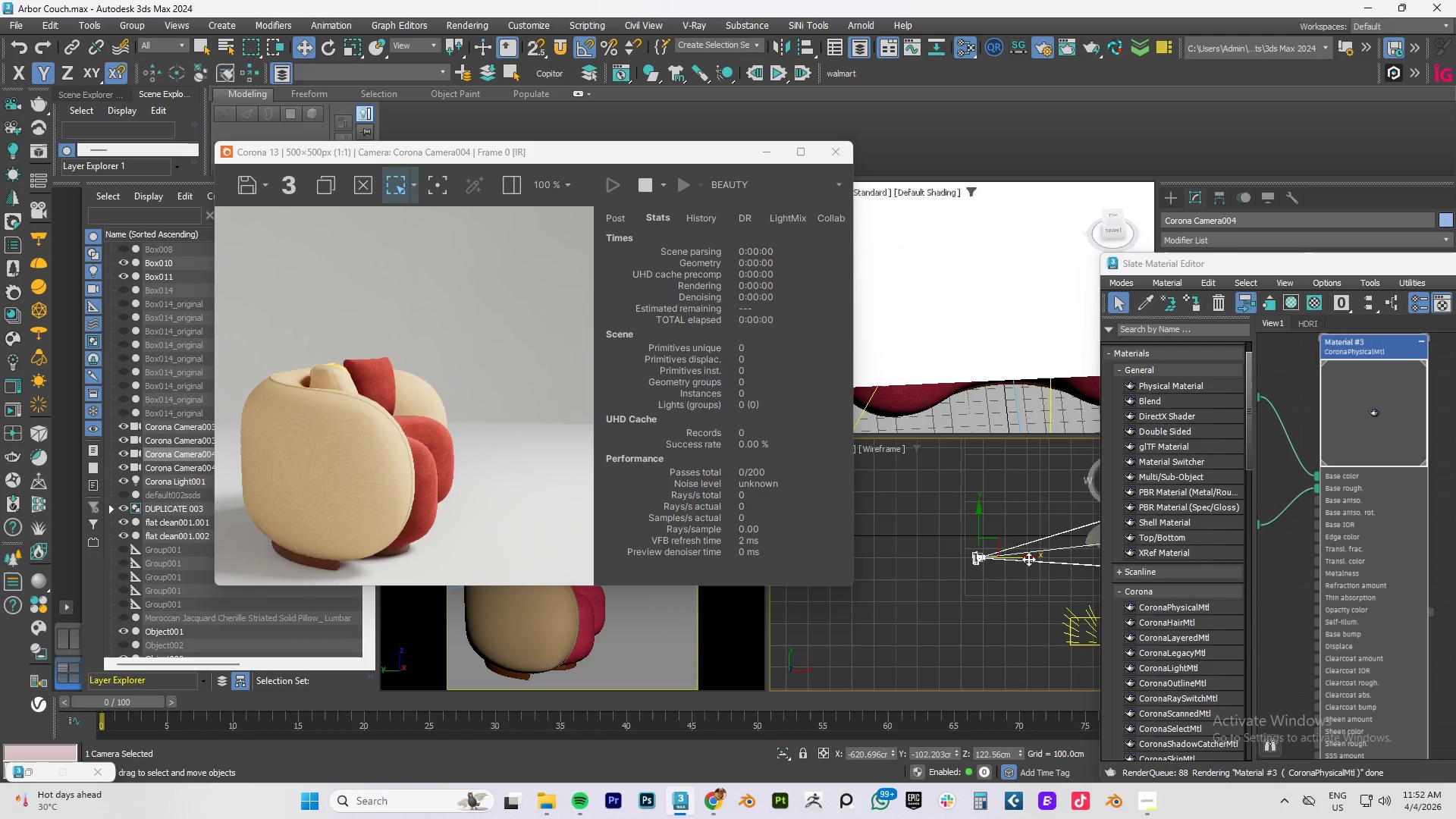 
left_click_drag(start_coordinate=[1028, 559], to_coordinate=[1047, 557])
 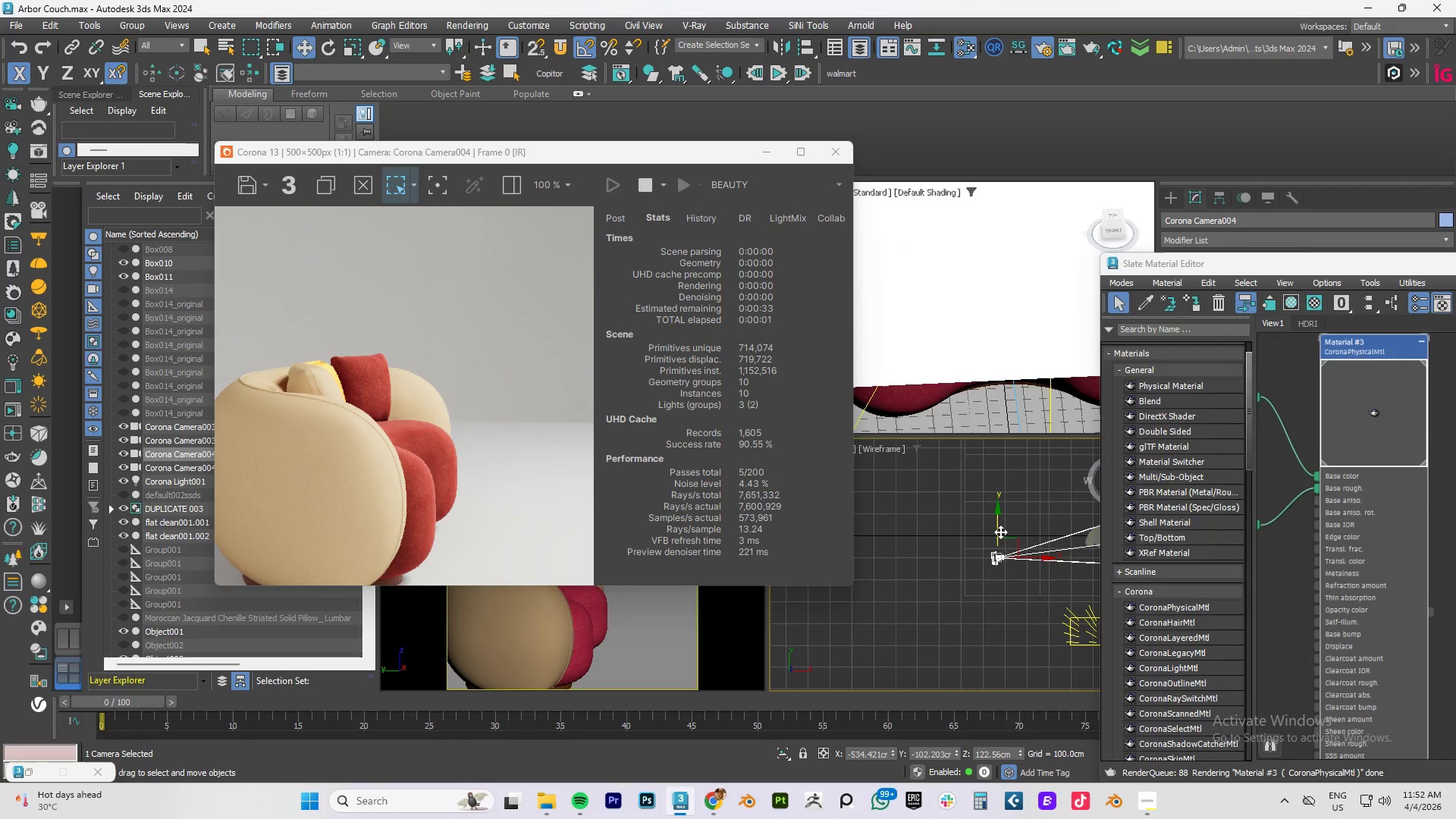 
left_click_drag(start_coordinate=[1000, 531], to_coordinate=[1004, 526])
 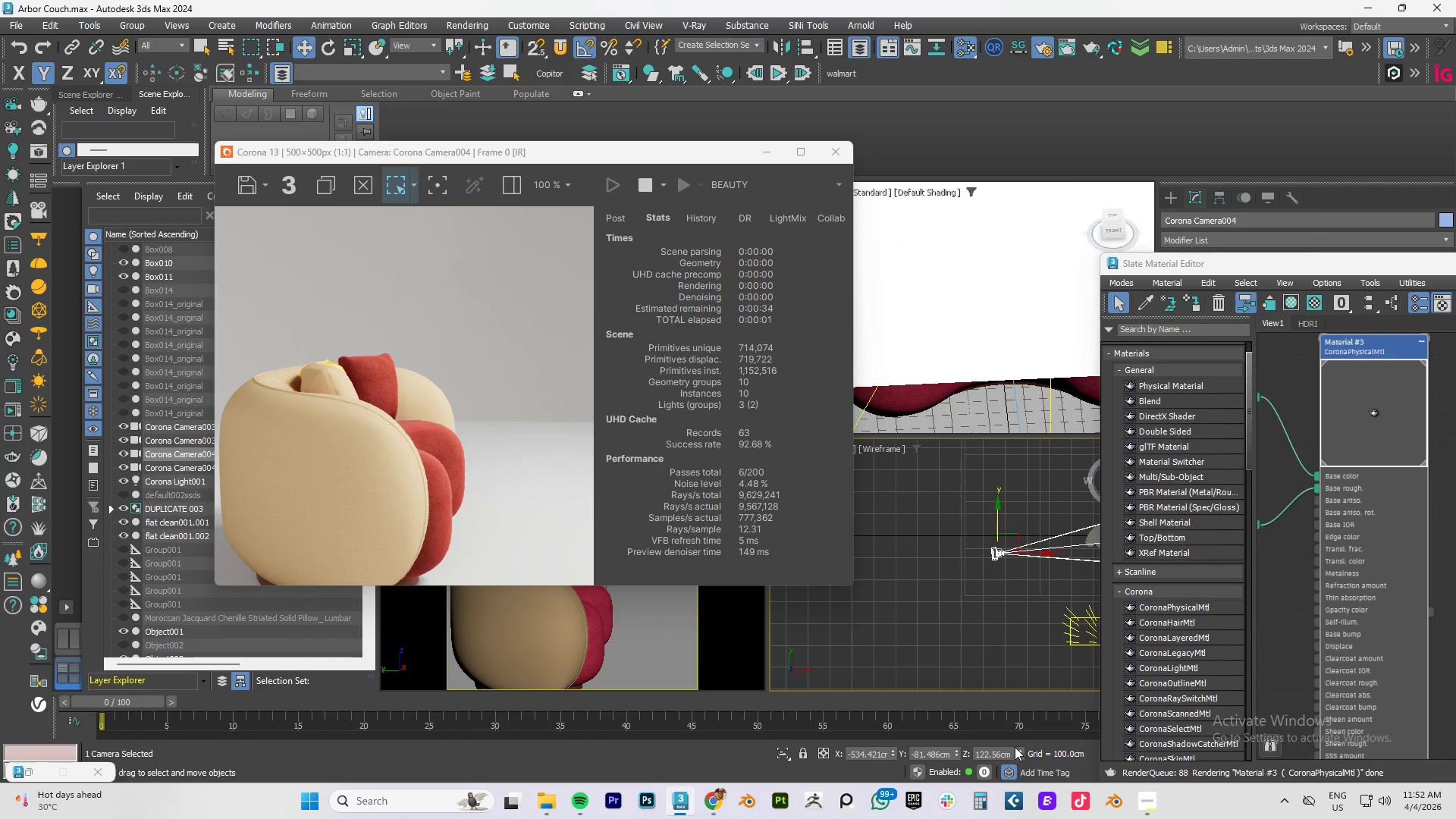 
left_click_drag(start_coordinate=[1017, 752], to_coordinate=[1018, 759])
 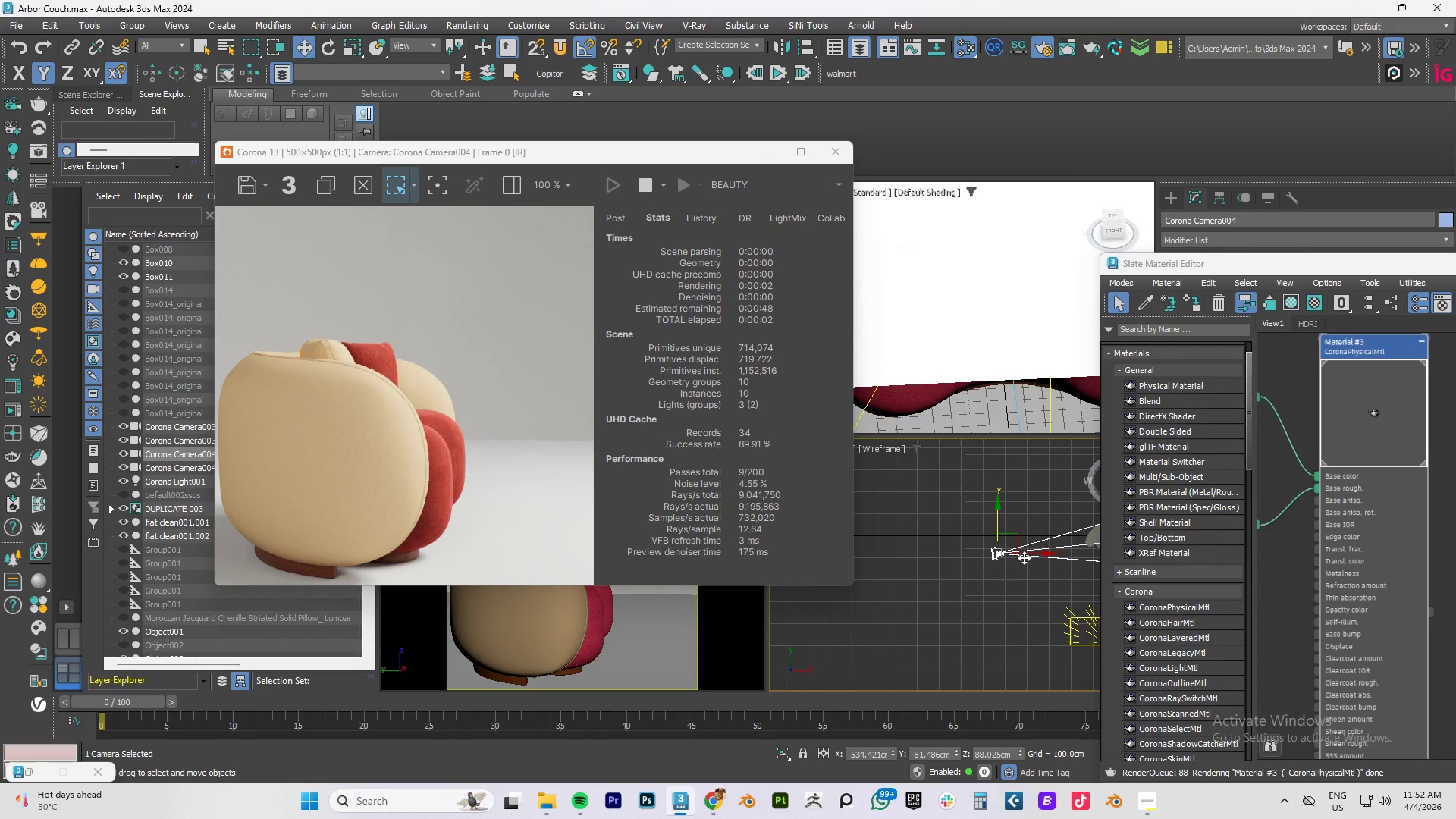 
left_click_drag(start_coordinate=[1045, 550], to_coordinate=[1038, 553])
 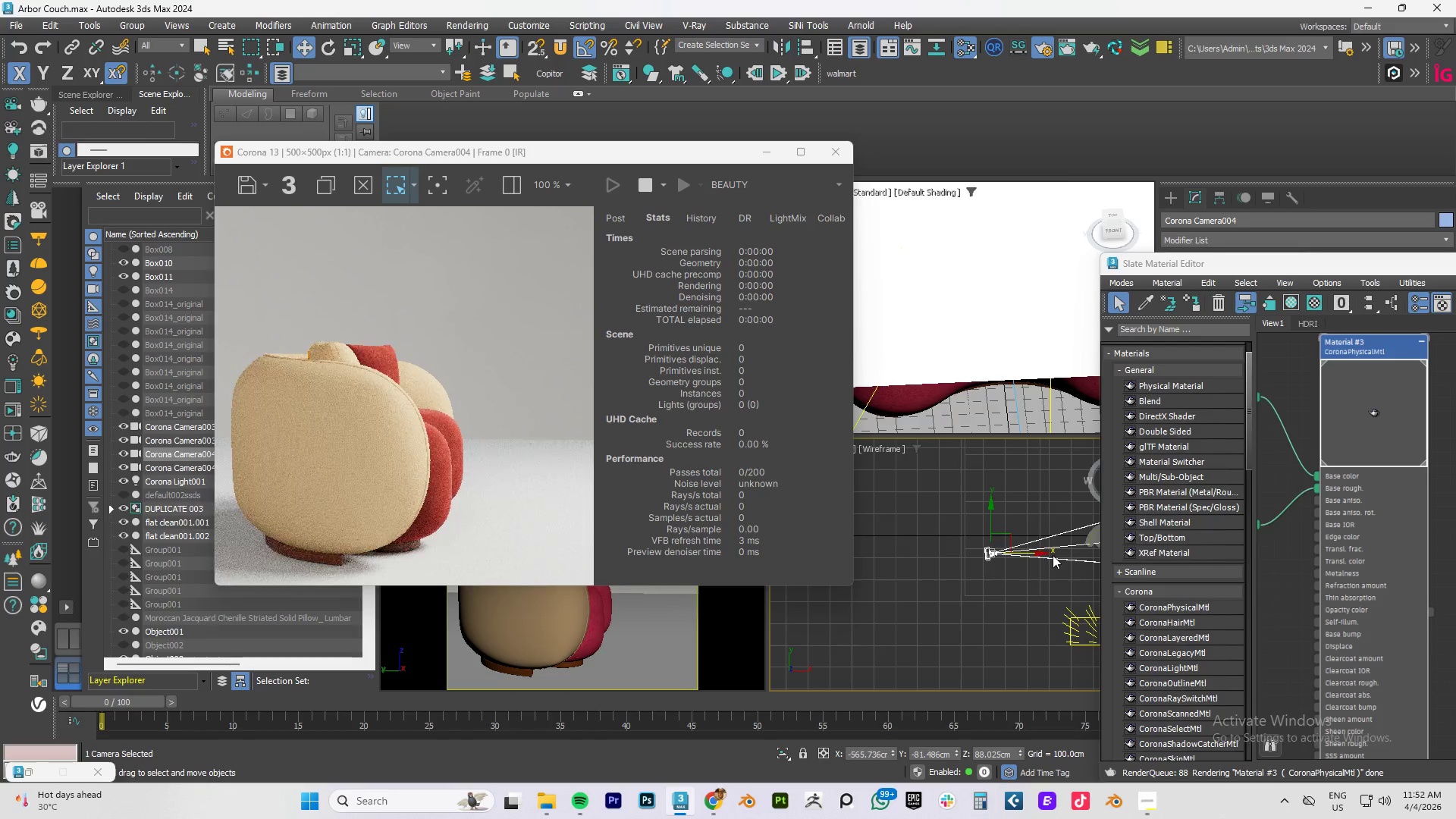 
scroll: coordinate [1057, 557], scroll_direction: down, amount: 2.0
 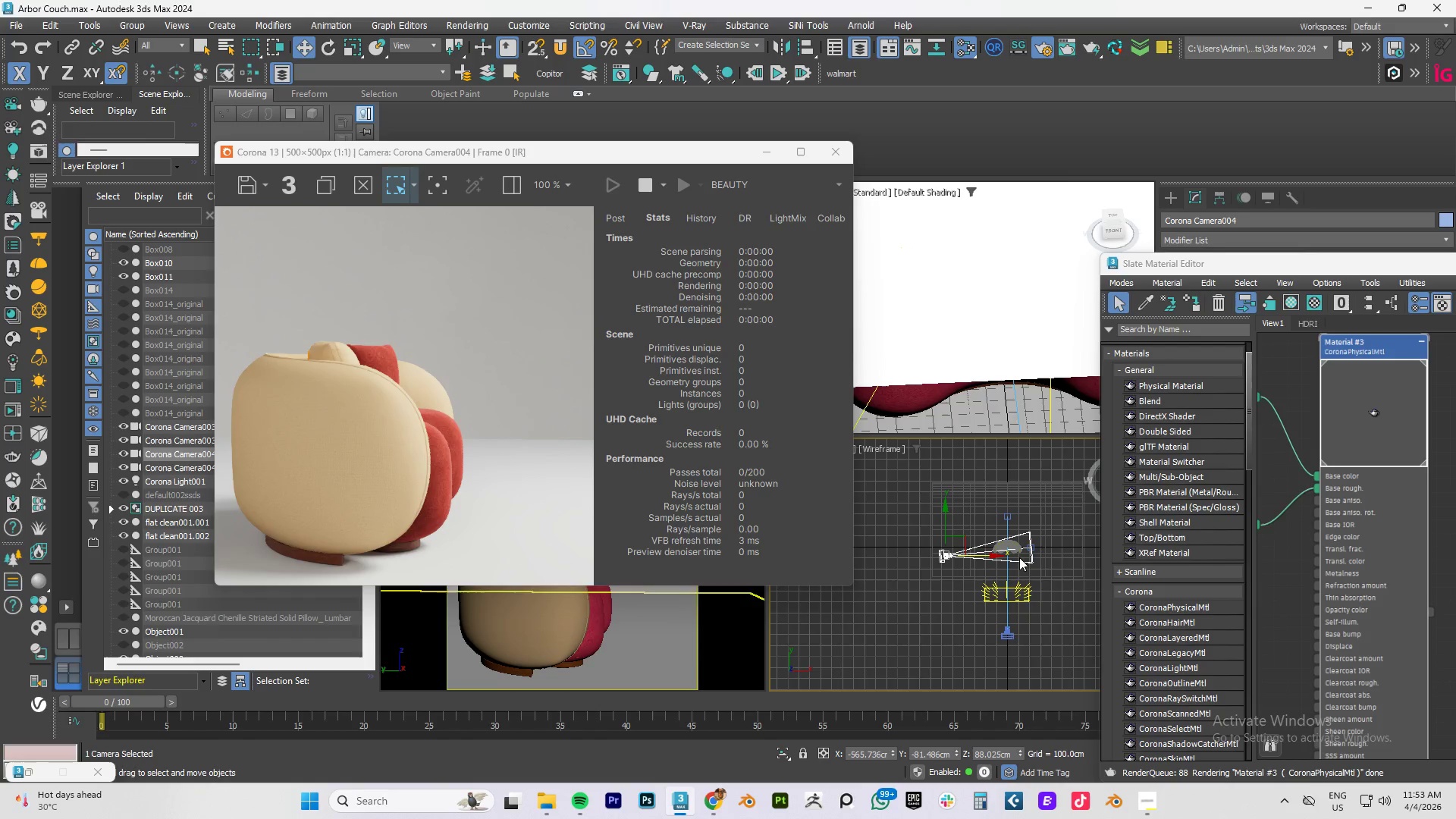 
scroll: coordinate [1003, 532], scroll_direction: up, amount: 6.0
 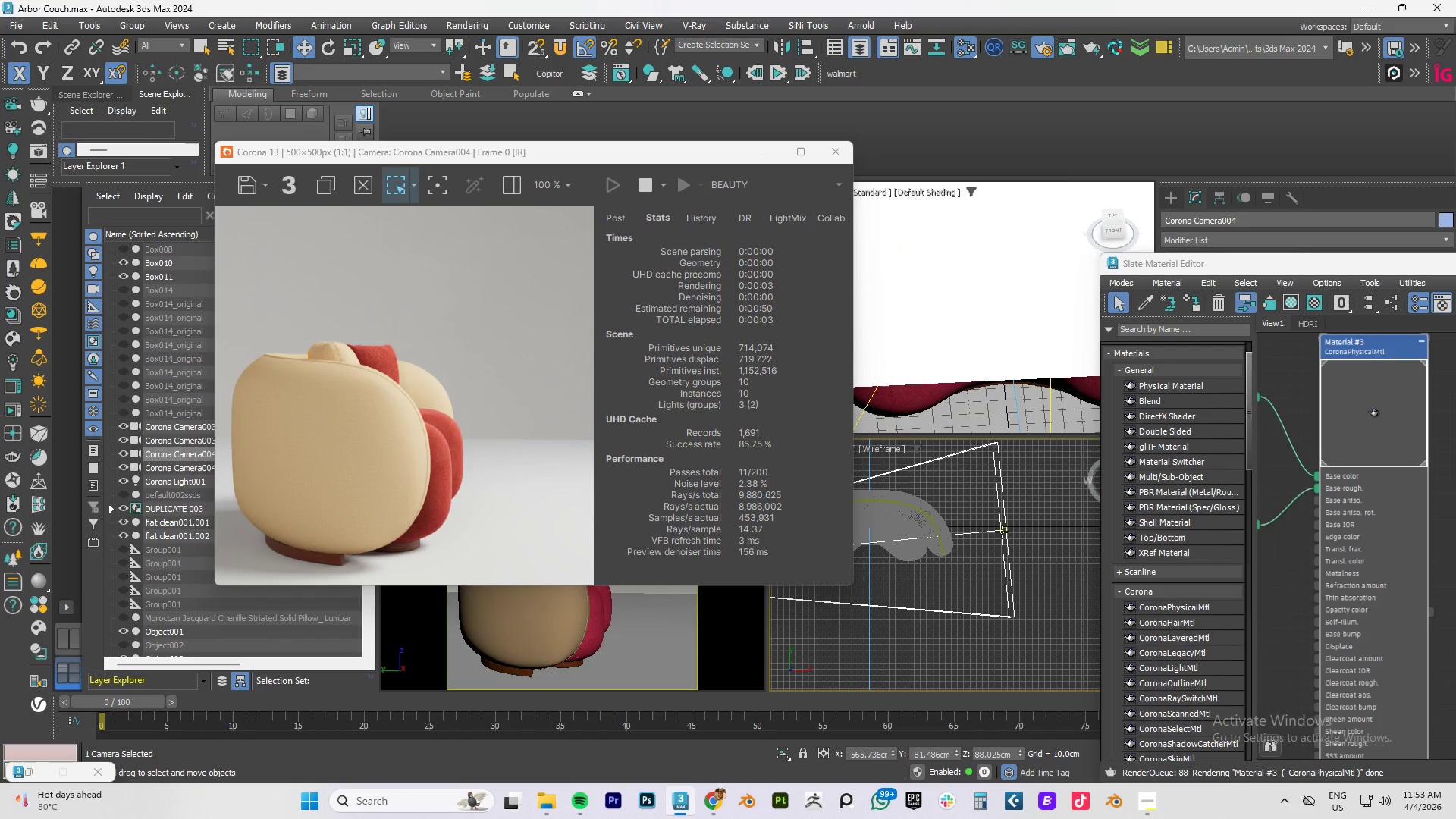 
left_click([1002, 532])
 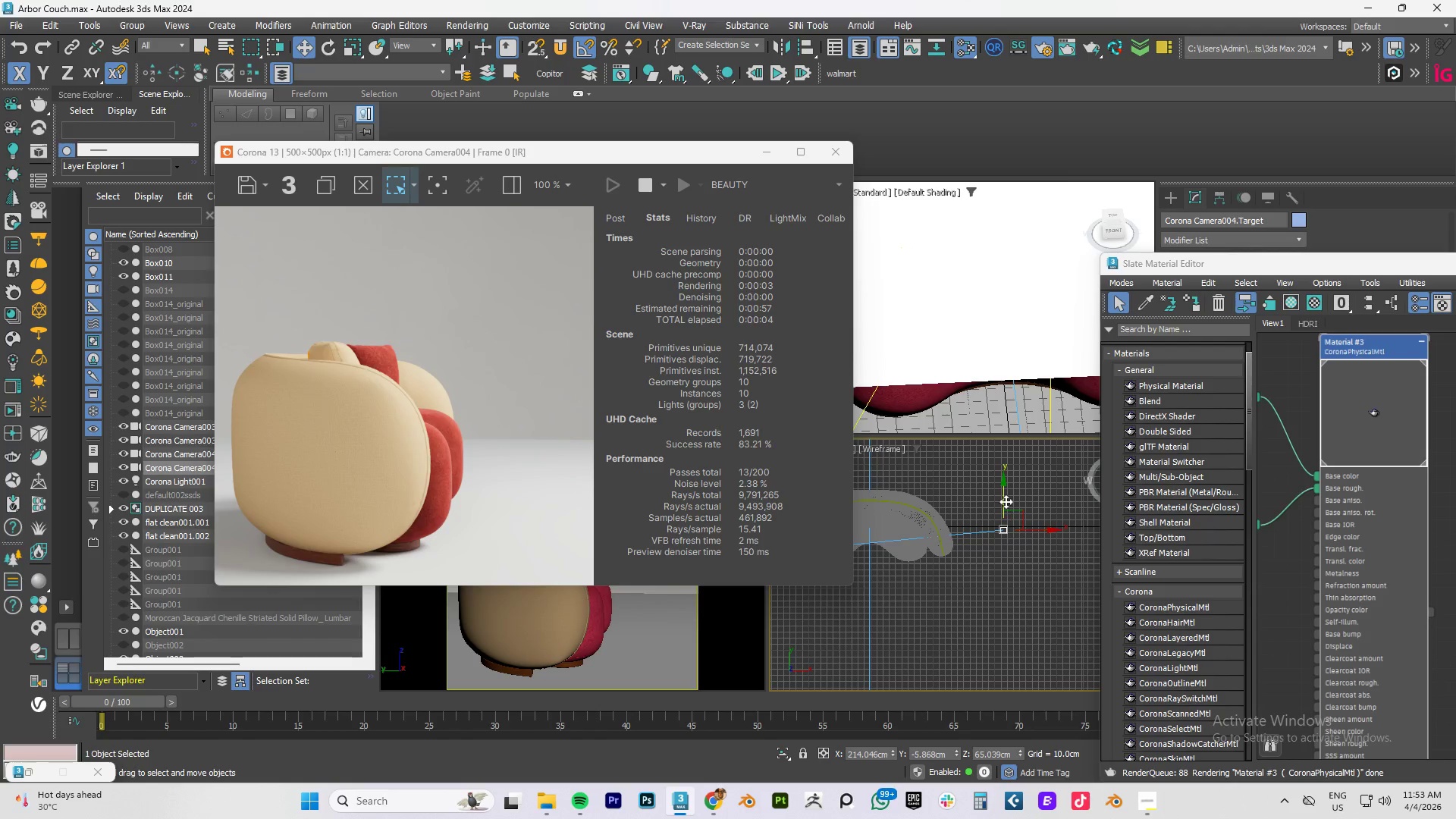 
left_click_drag(start_coordinate=[1004, 495], to_coordinate=[1007, 476])
 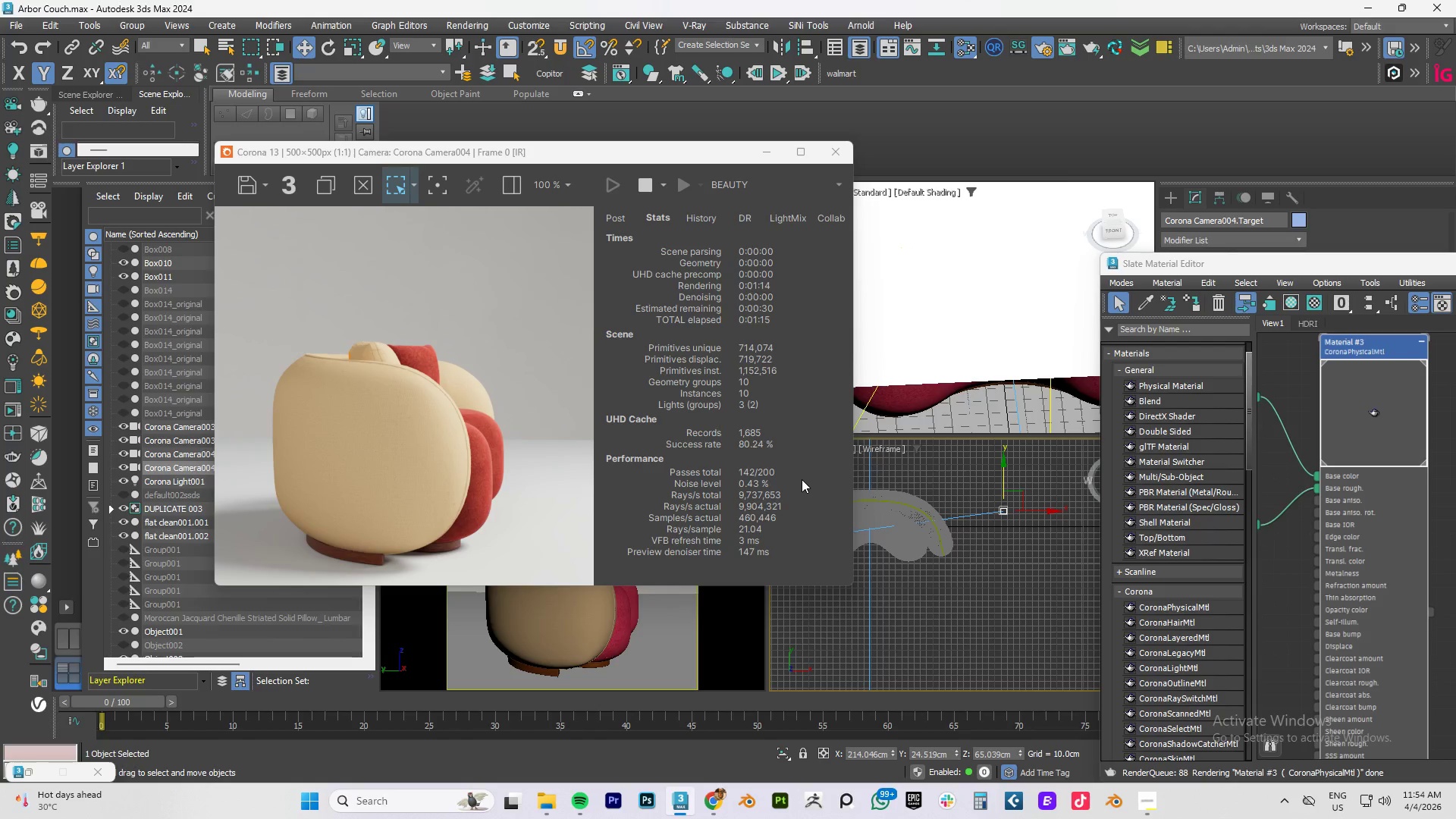 
wait(80.67)
 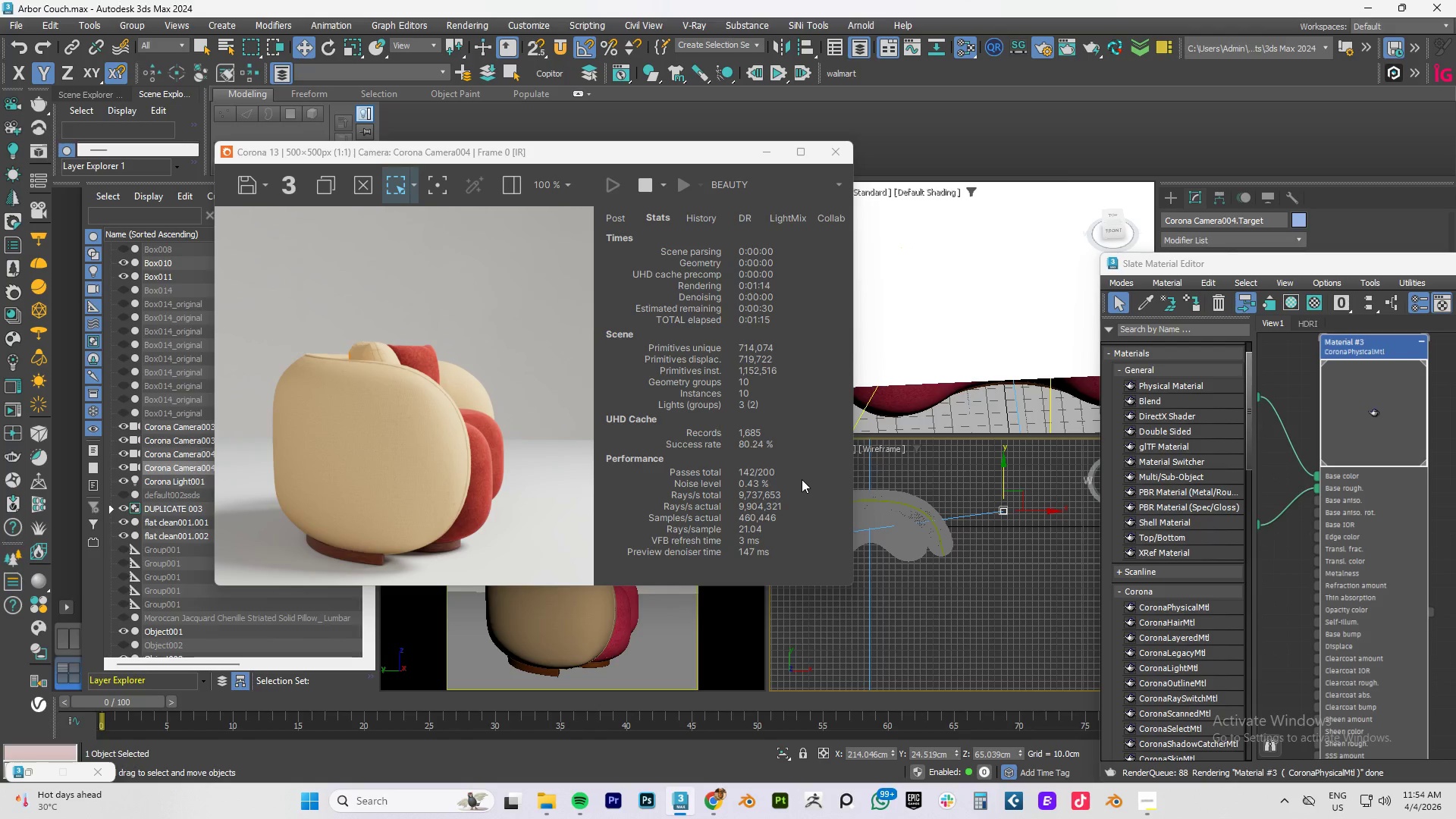 
left_click_drag(start_coordinate=[602, 154], to_coordinate=[476, 115])
 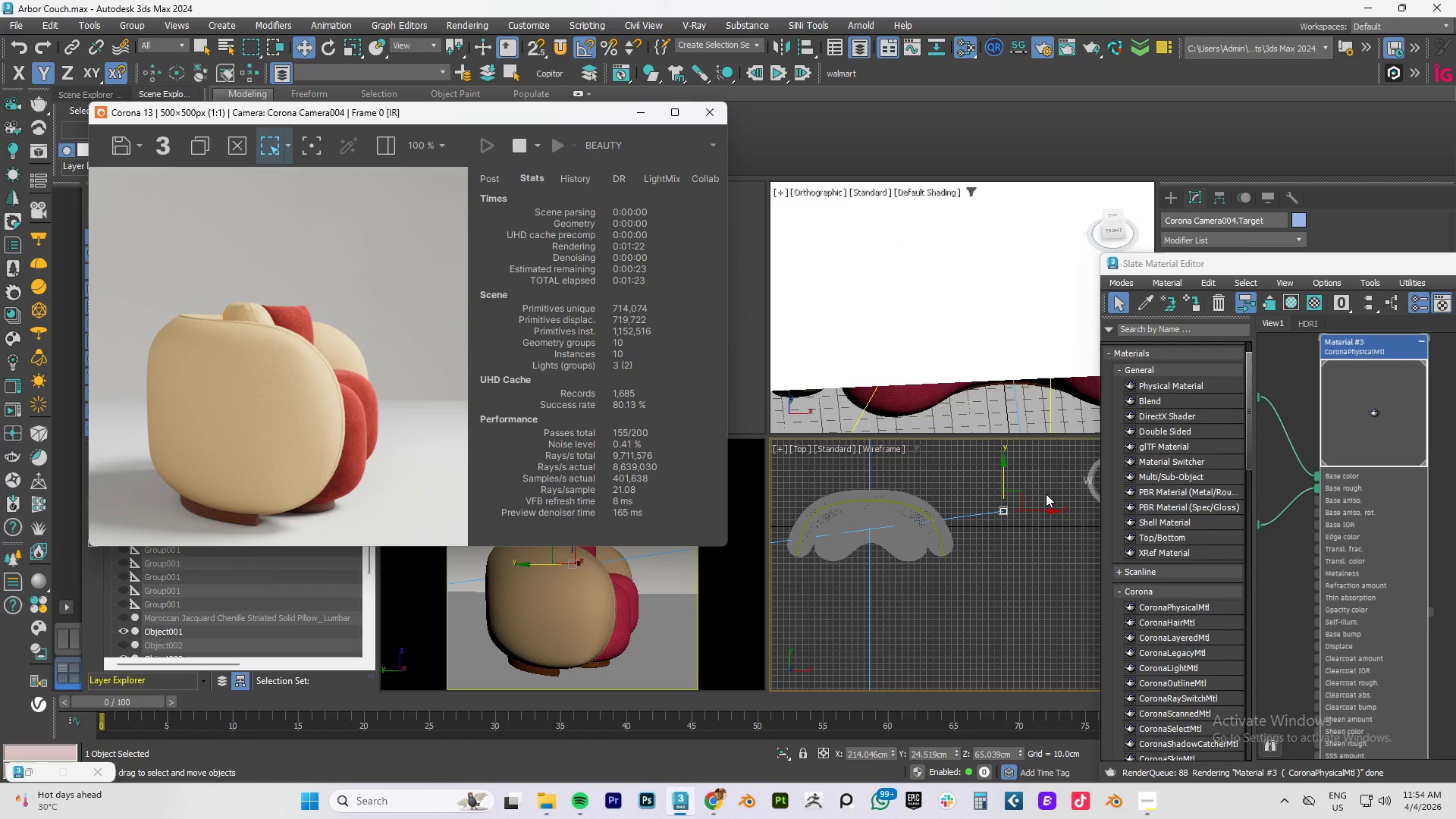 
left_click_drag(start_coordinate=[1039, 507], to_coordinate=[983, 518])
 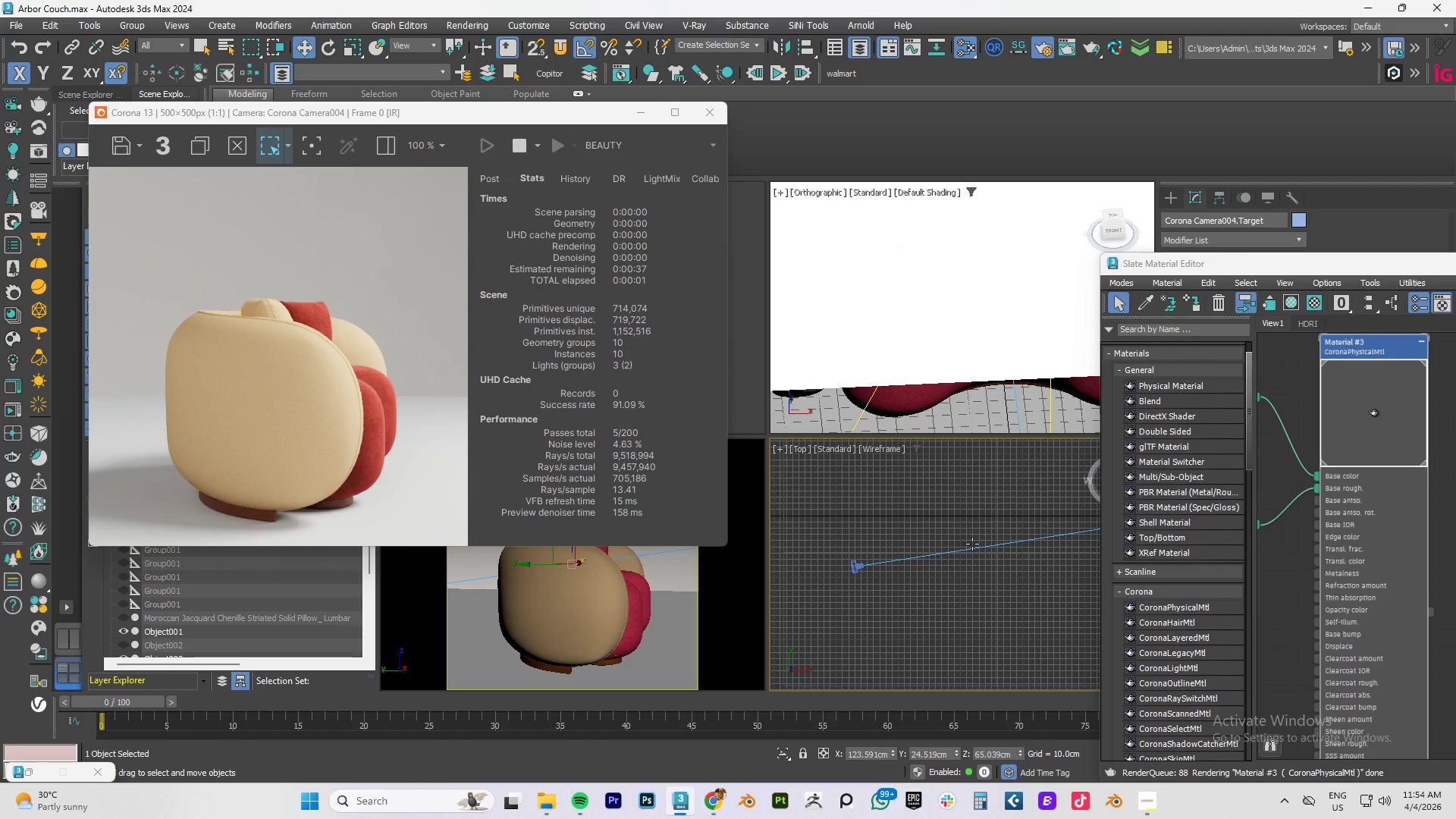 
left_click([855, 566])
 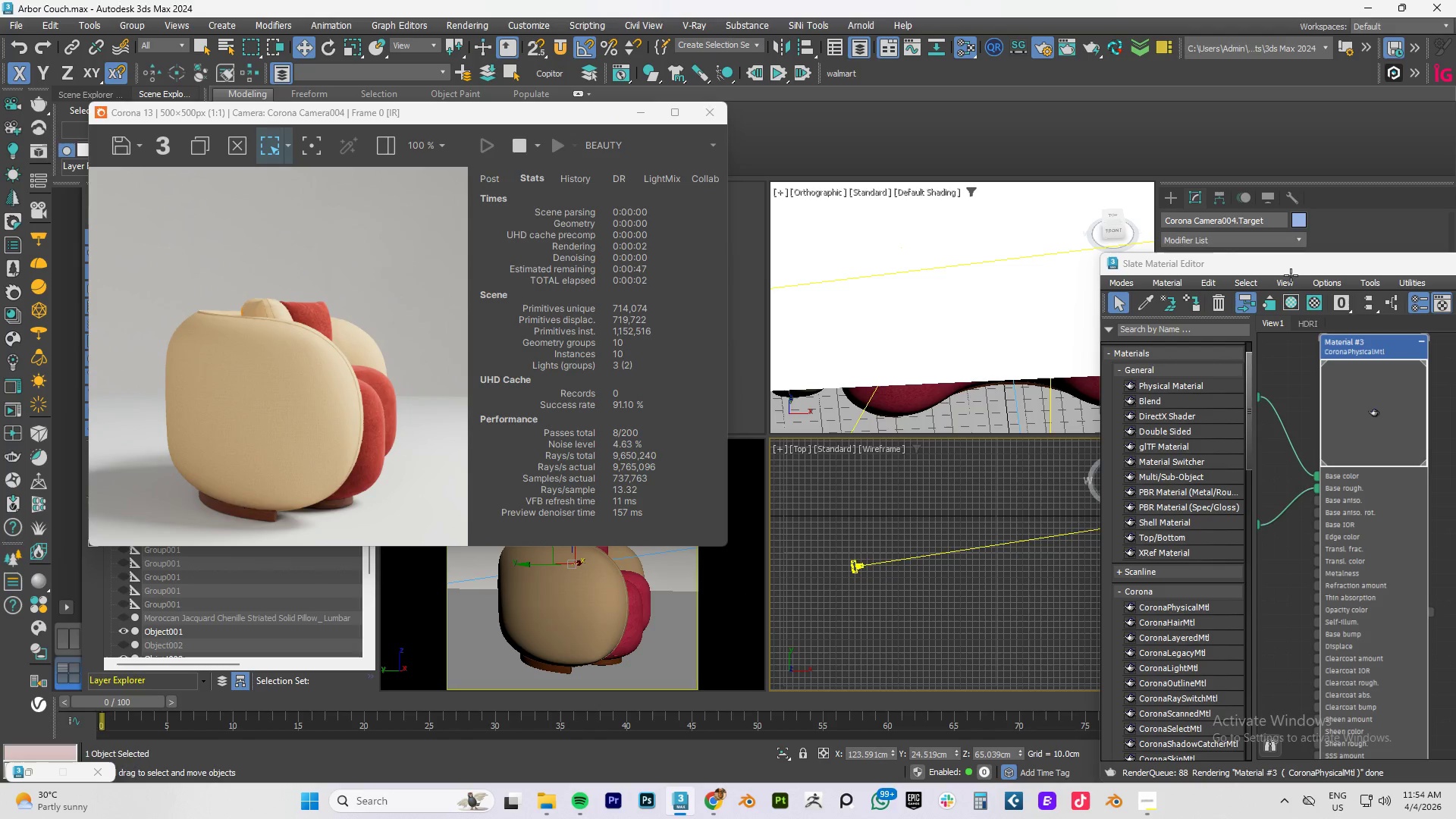 
left_click_drag(start_coordinate=[1298, 268], to_coordinate=[1347, 264])
 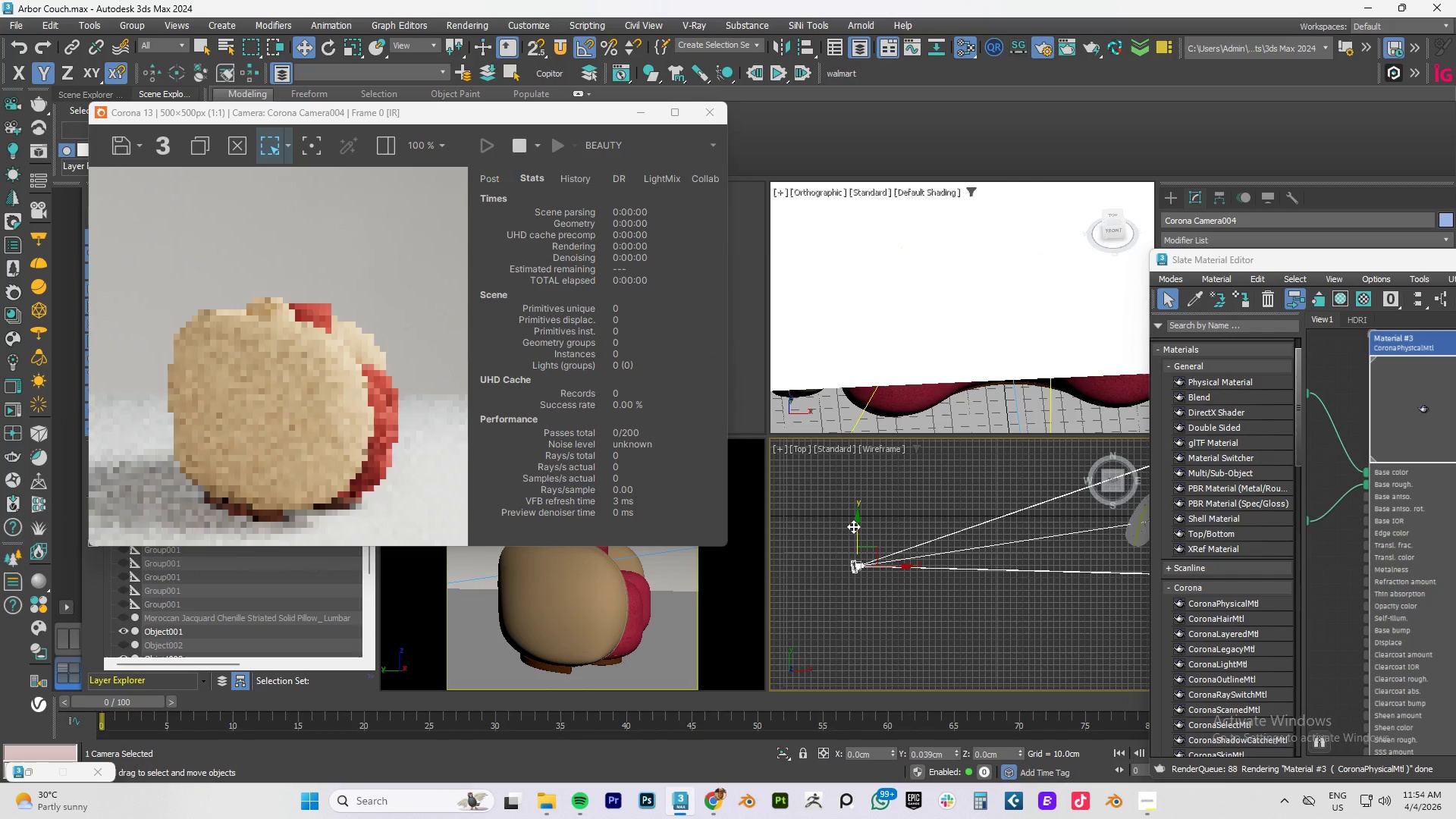 
left_click_drag(start_coordinate=[904, 566], to_coordinate=[990, 560])
 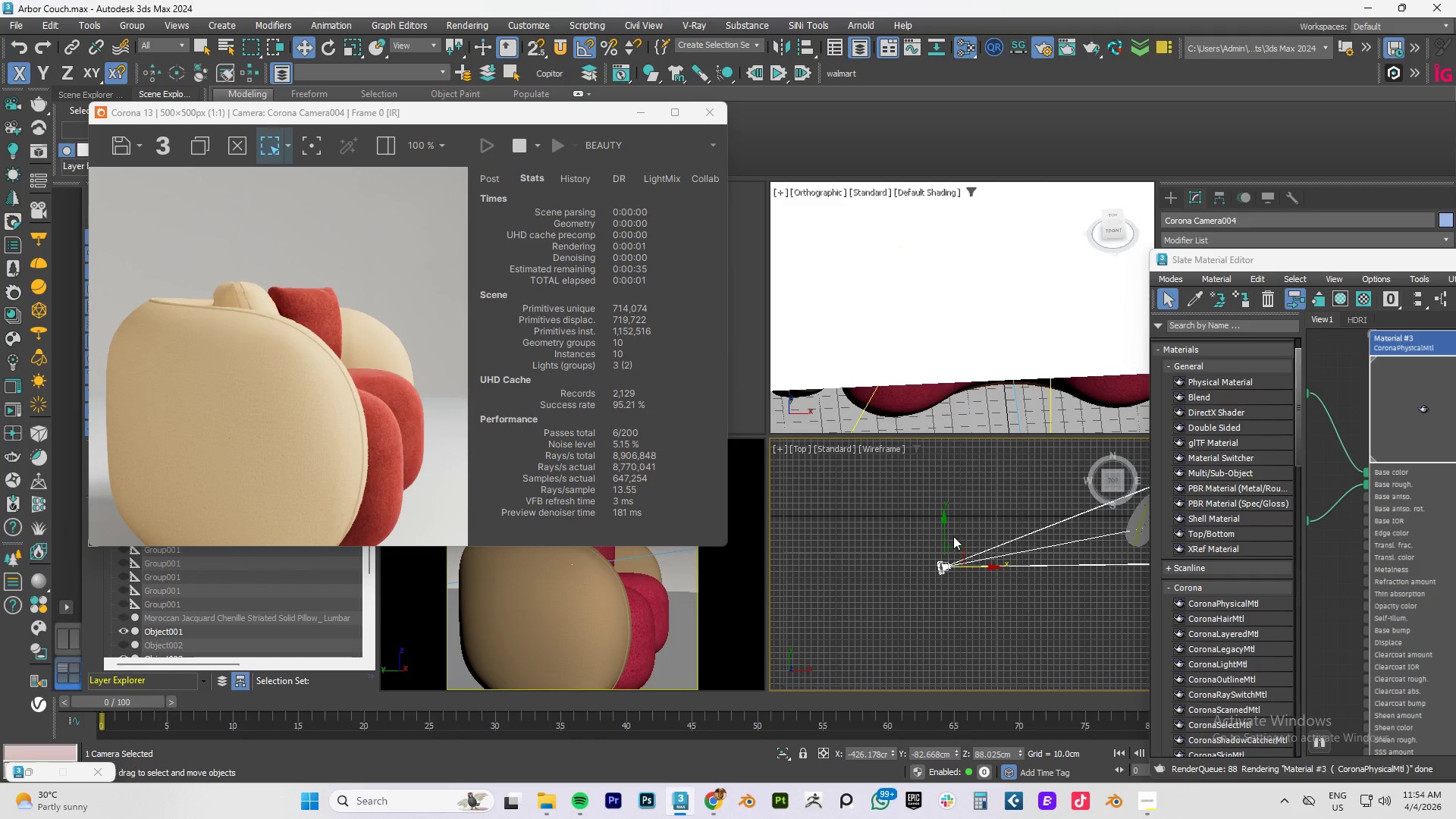 
left_click_drag(start_coordinate=[948, 527], to_coordinate=[949, 554])
 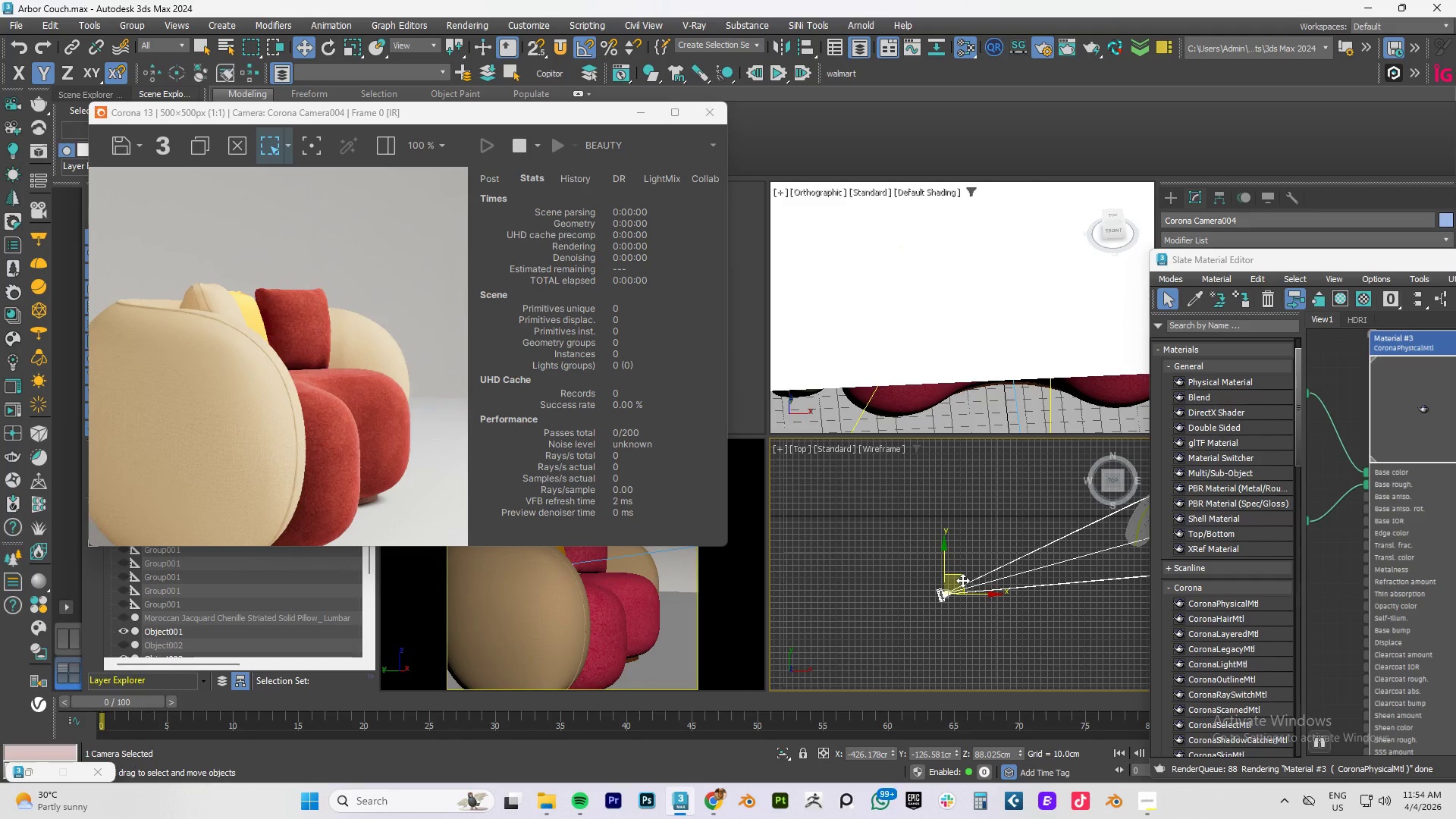 
left_click_drag(start_coordinate=[962, 580], to_coordinate=[943, 580])
 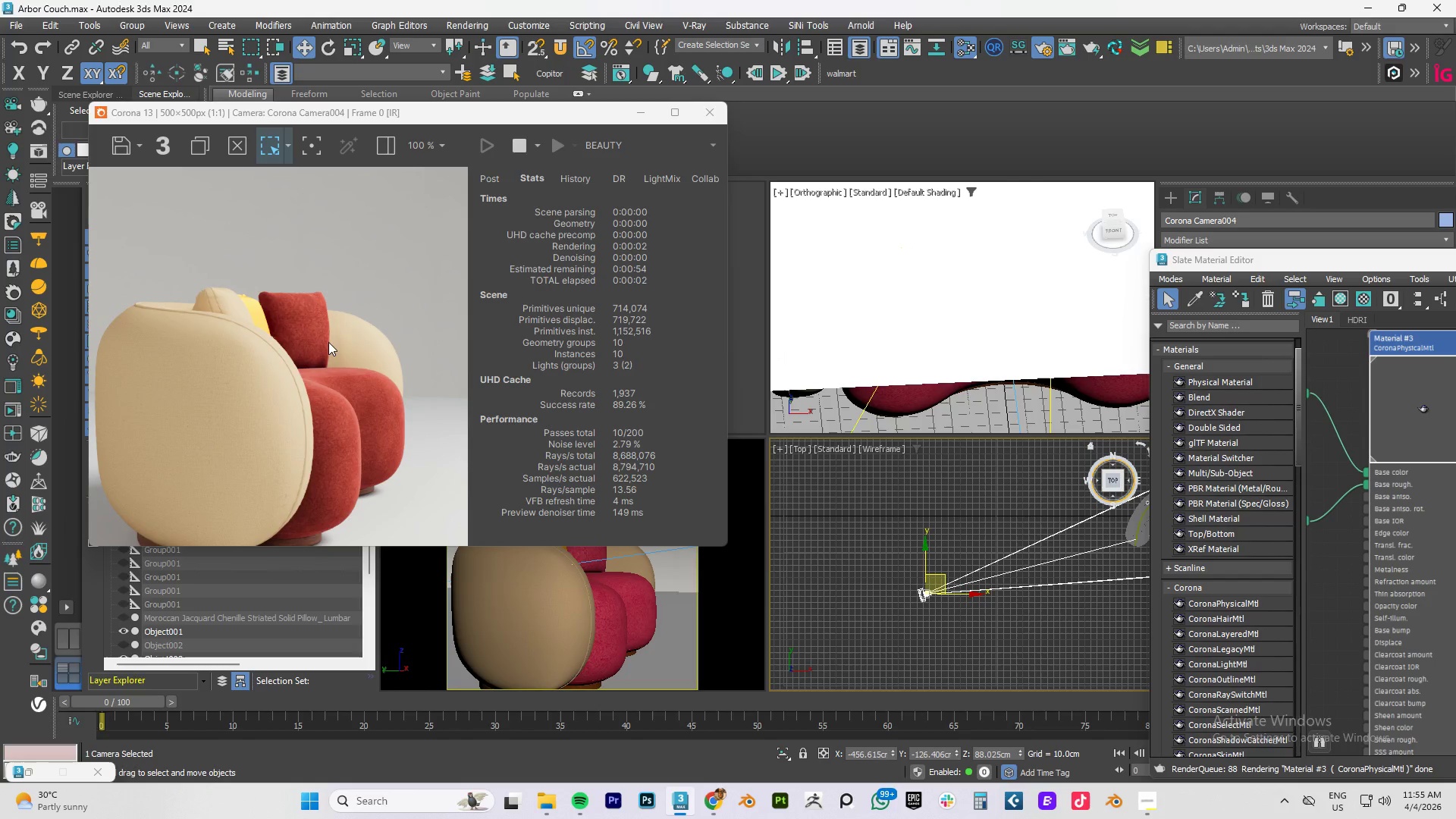 
left_click_drag(start_coordinate=[477, 116], to_coordinate=[463, 76])
 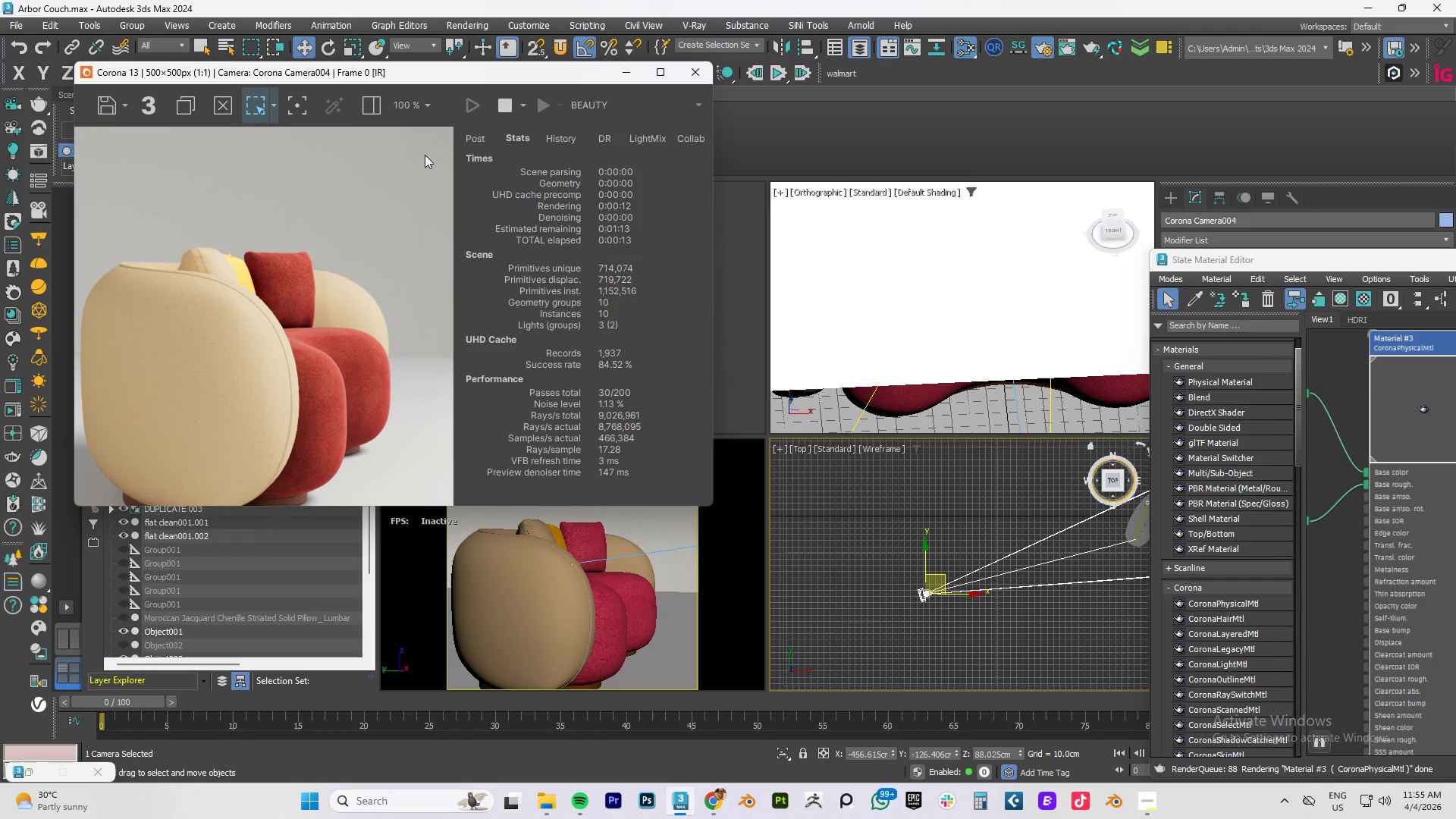 
wait(13.55)
 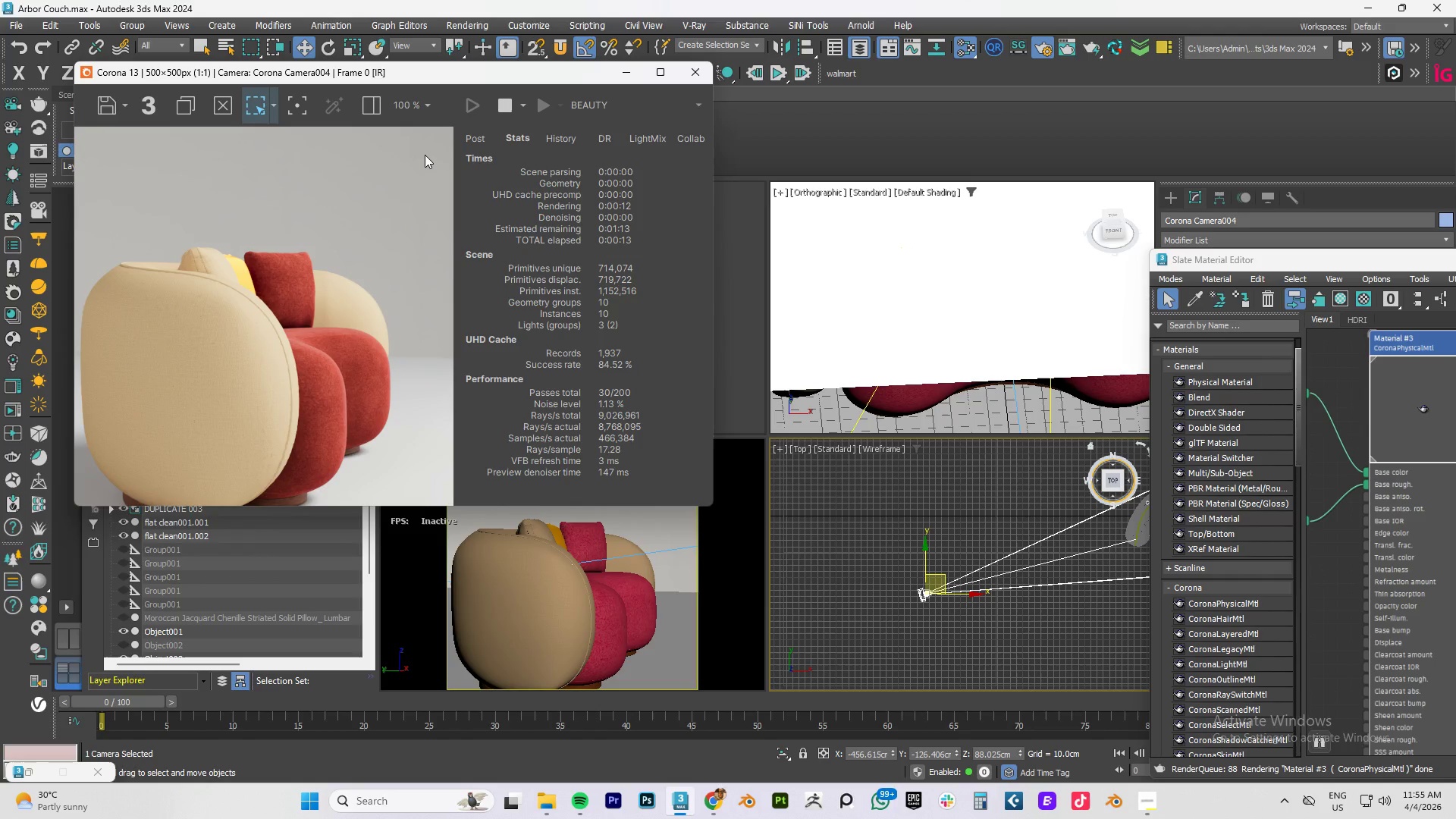 
scroll: coordinate [235, 317], scroll_direction: down, amount: 1.0
 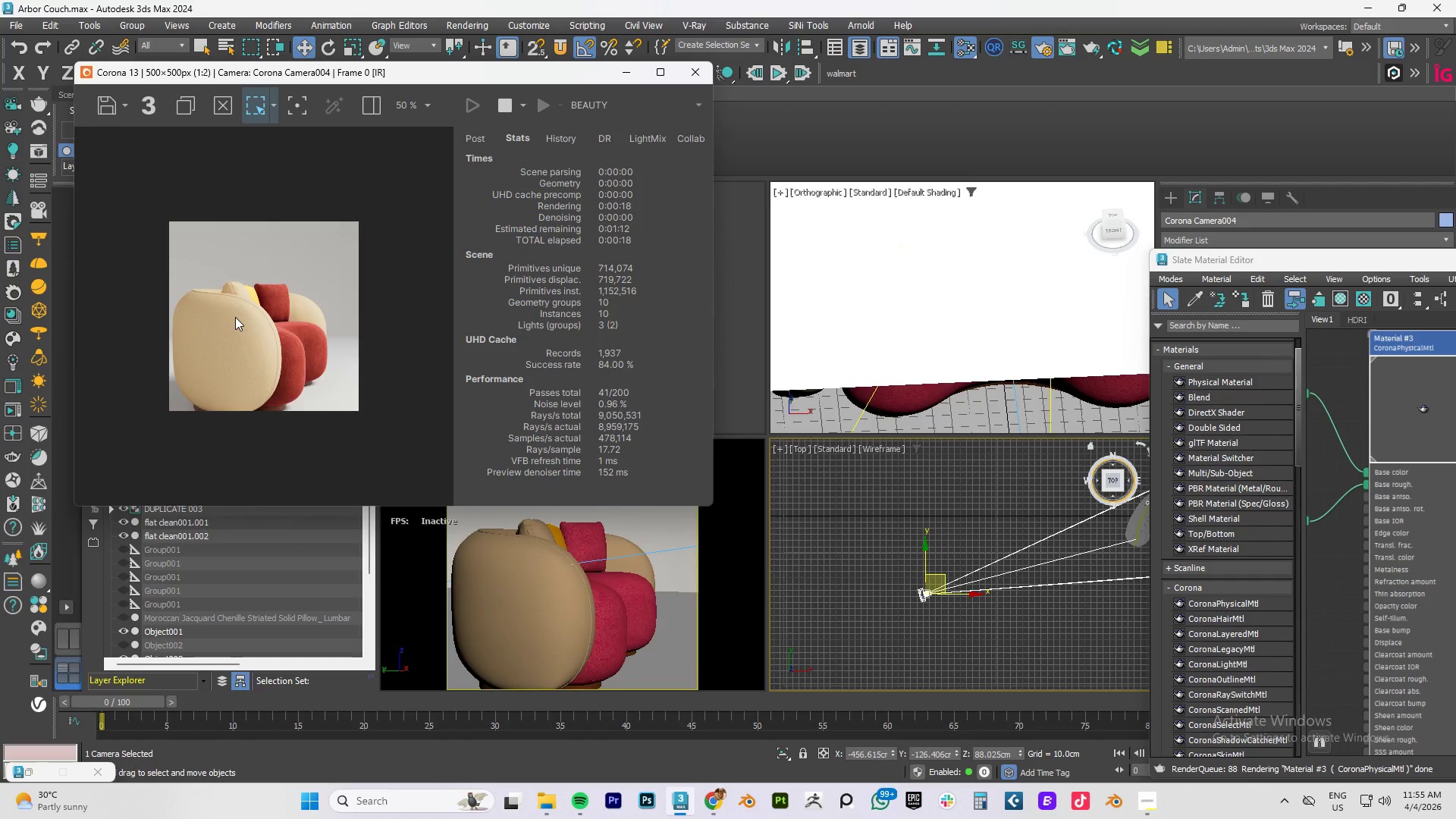 
scroll: coordinate [235, 317], scroll_direction: up, amount: 1.0
 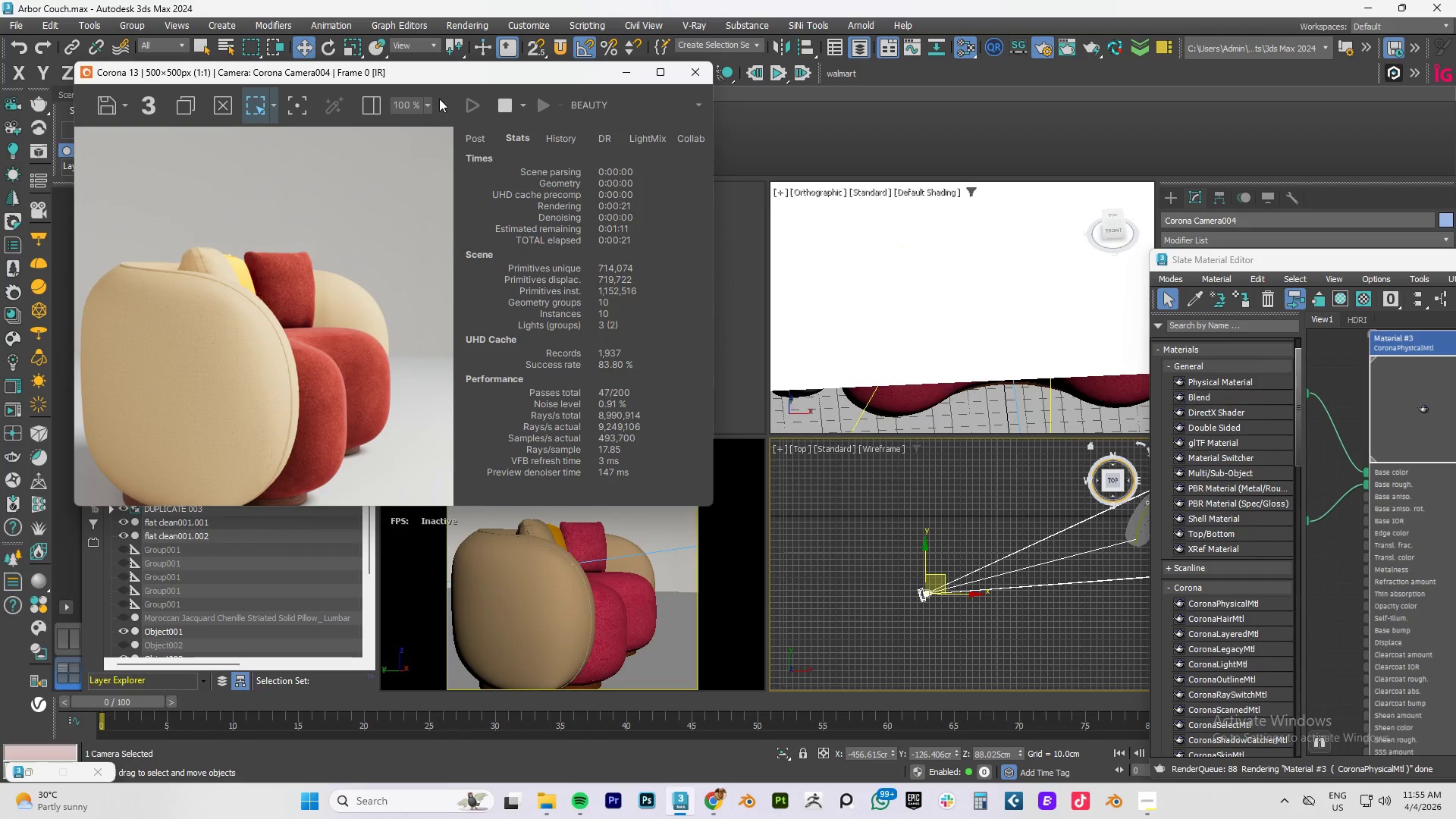 
scroll: coordinate [977, 538], scroll_direction: down, amount: 5.0
 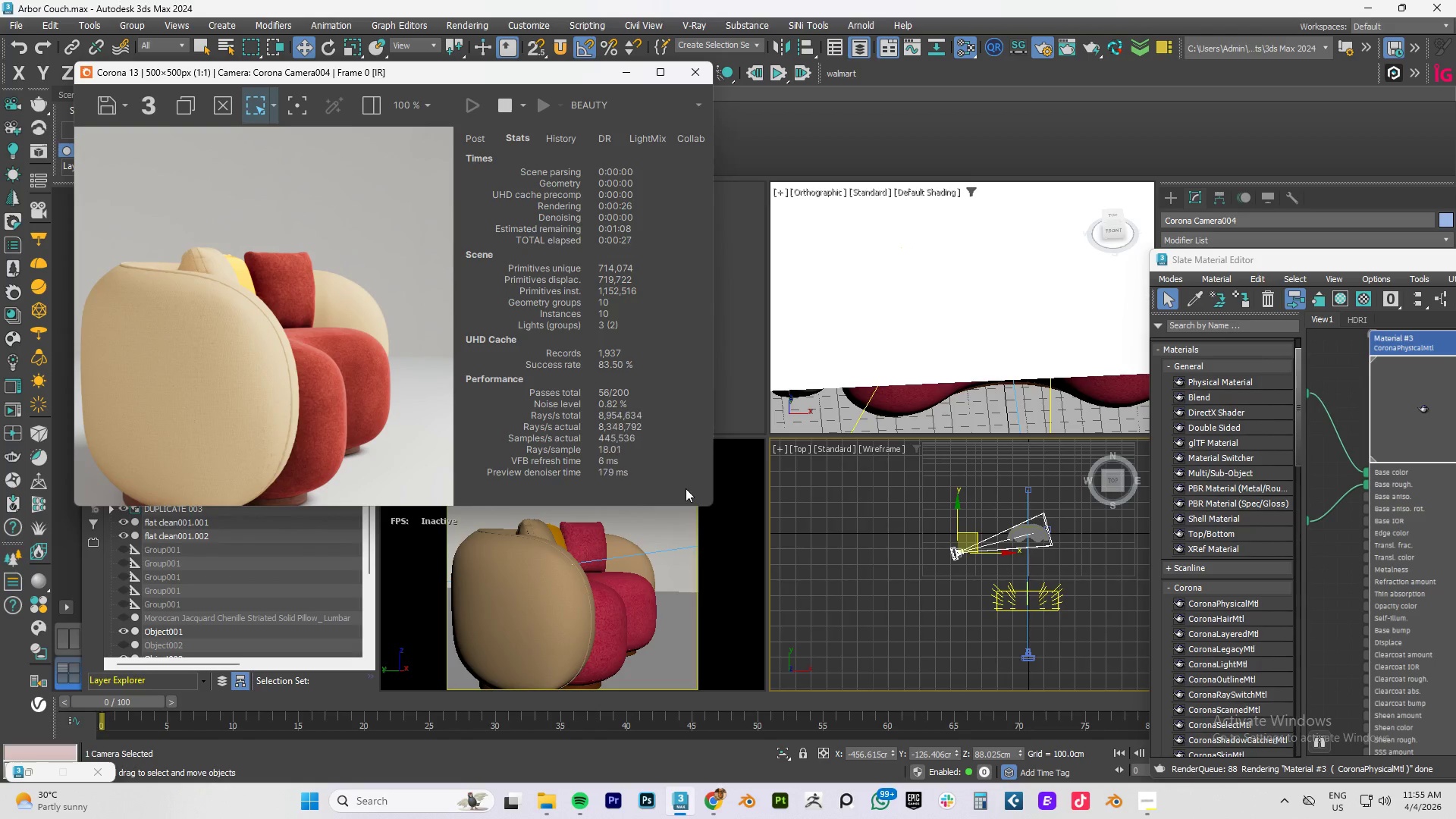 
hold_key(key=AltLeft, duration=0.94)
 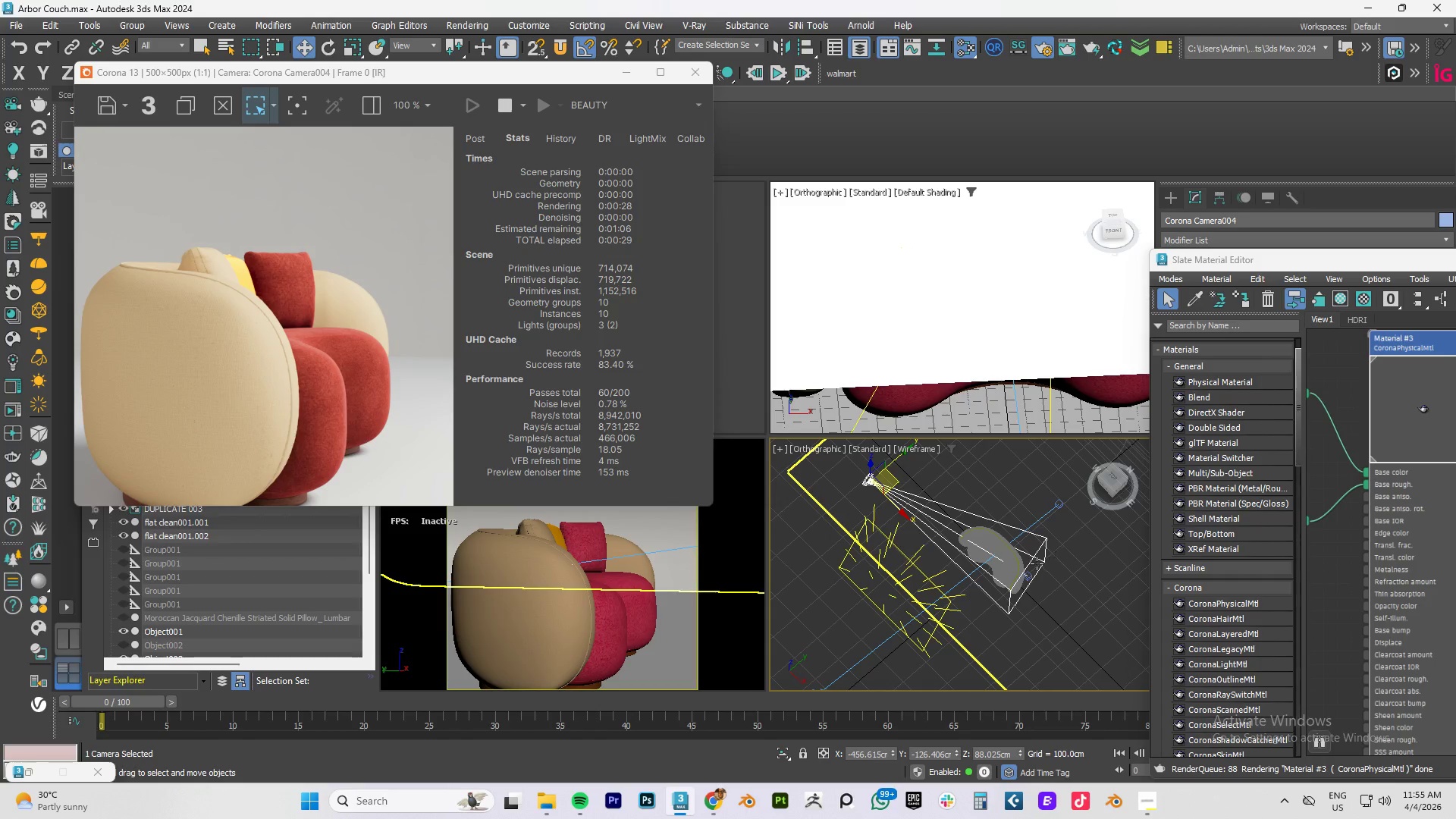 
hold_key(key=AltLeft, duration=1.31)
scroll: coordinate [998, 570], scroll_direction: up, amount: 5.0
 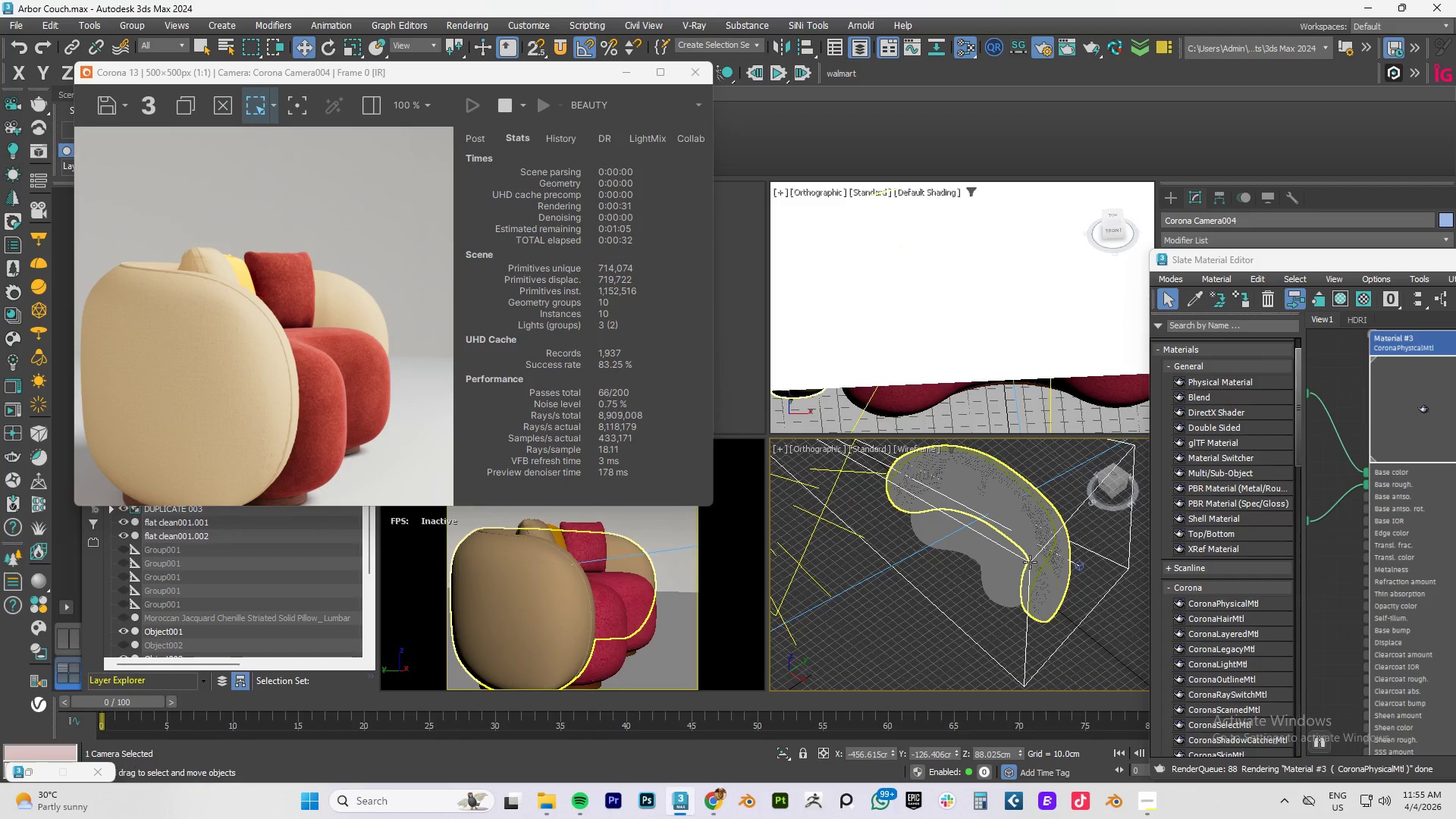 
scroll: coordinate [1030, 562], scroll_direction: down, amount: 2.0
 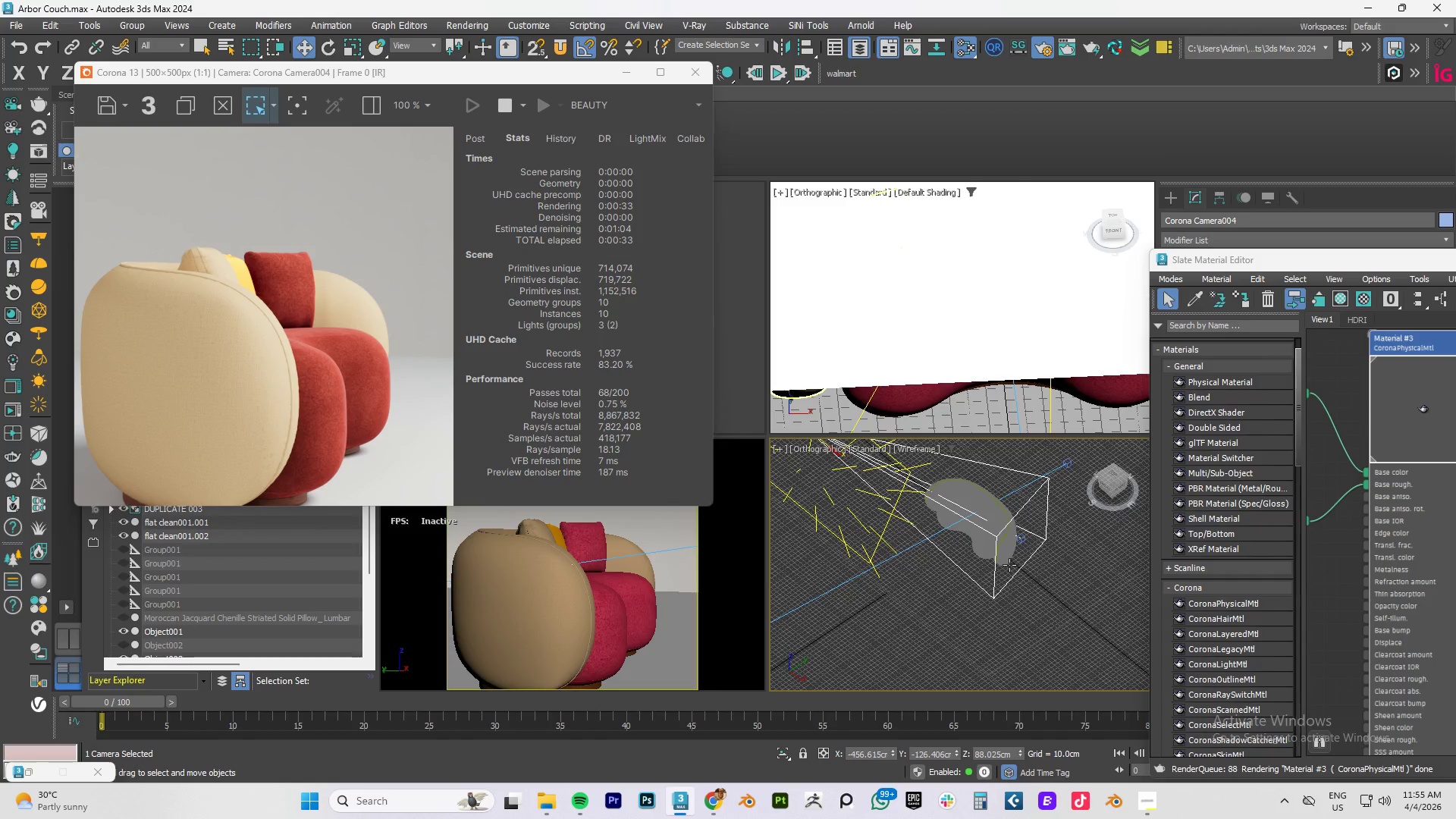 
type(tz)
 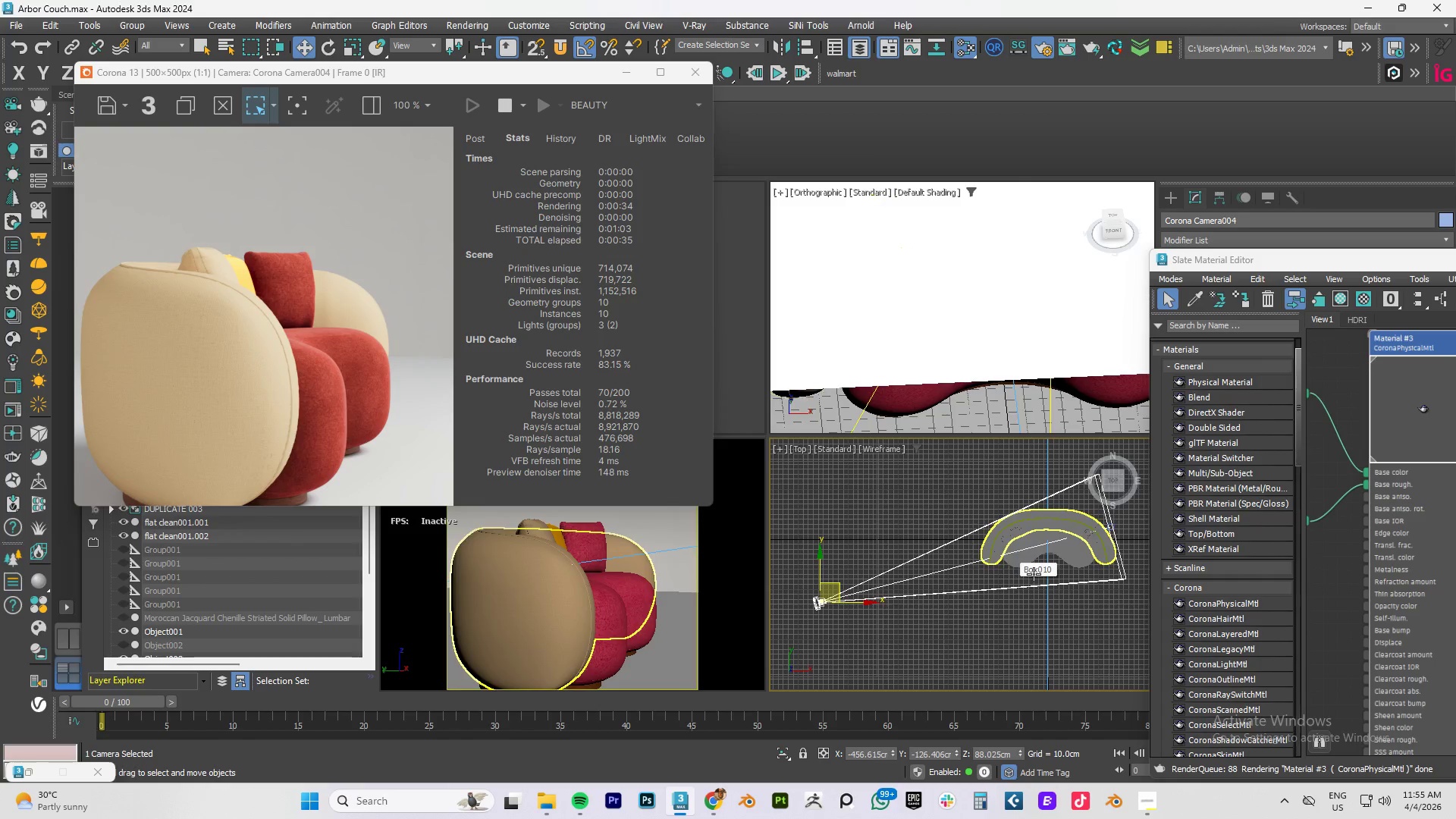 
scroll: coordinate [1046, 578], scroll_direction: down, amount: 2.0
 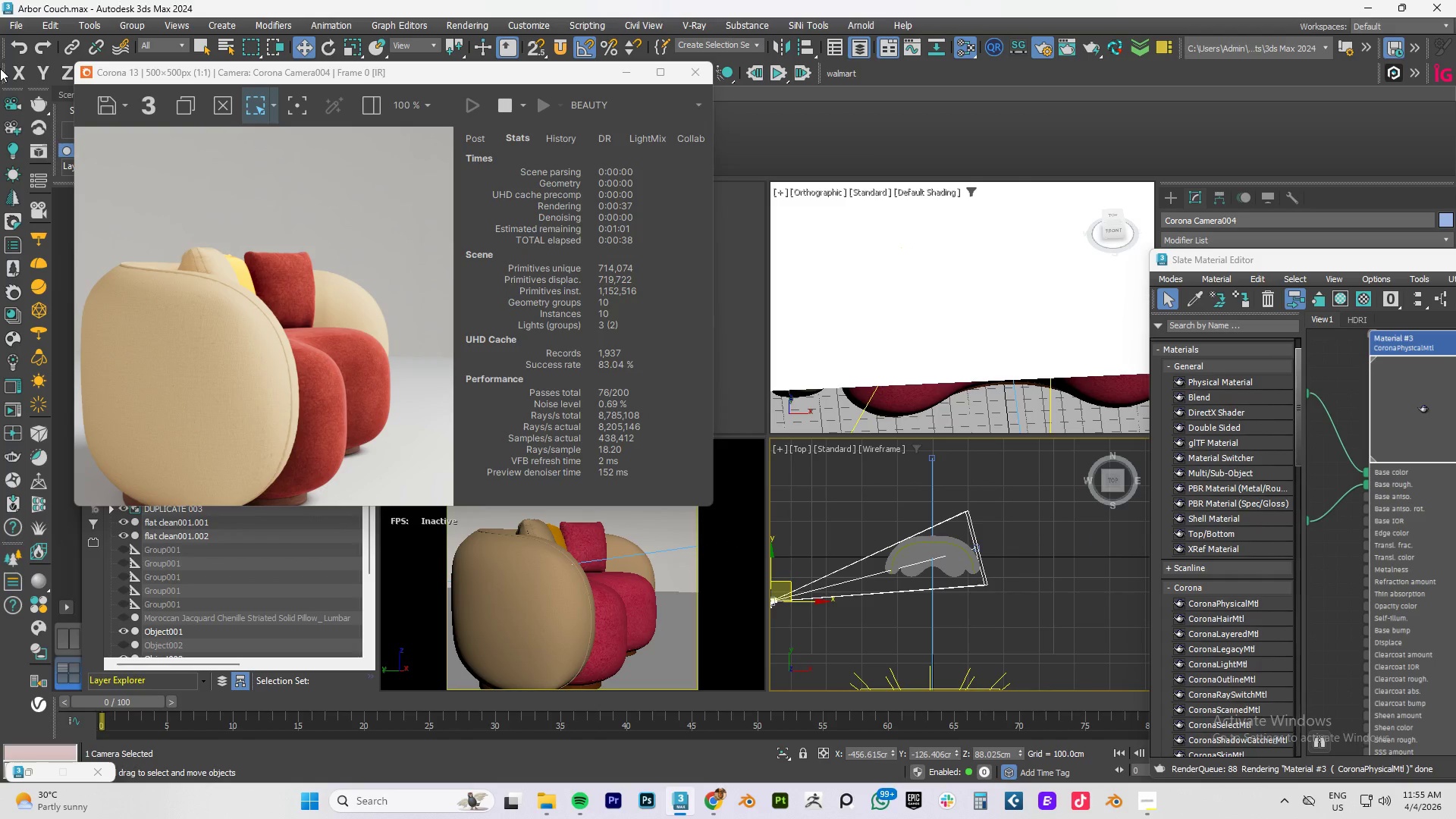 
left_click([14, 105])
 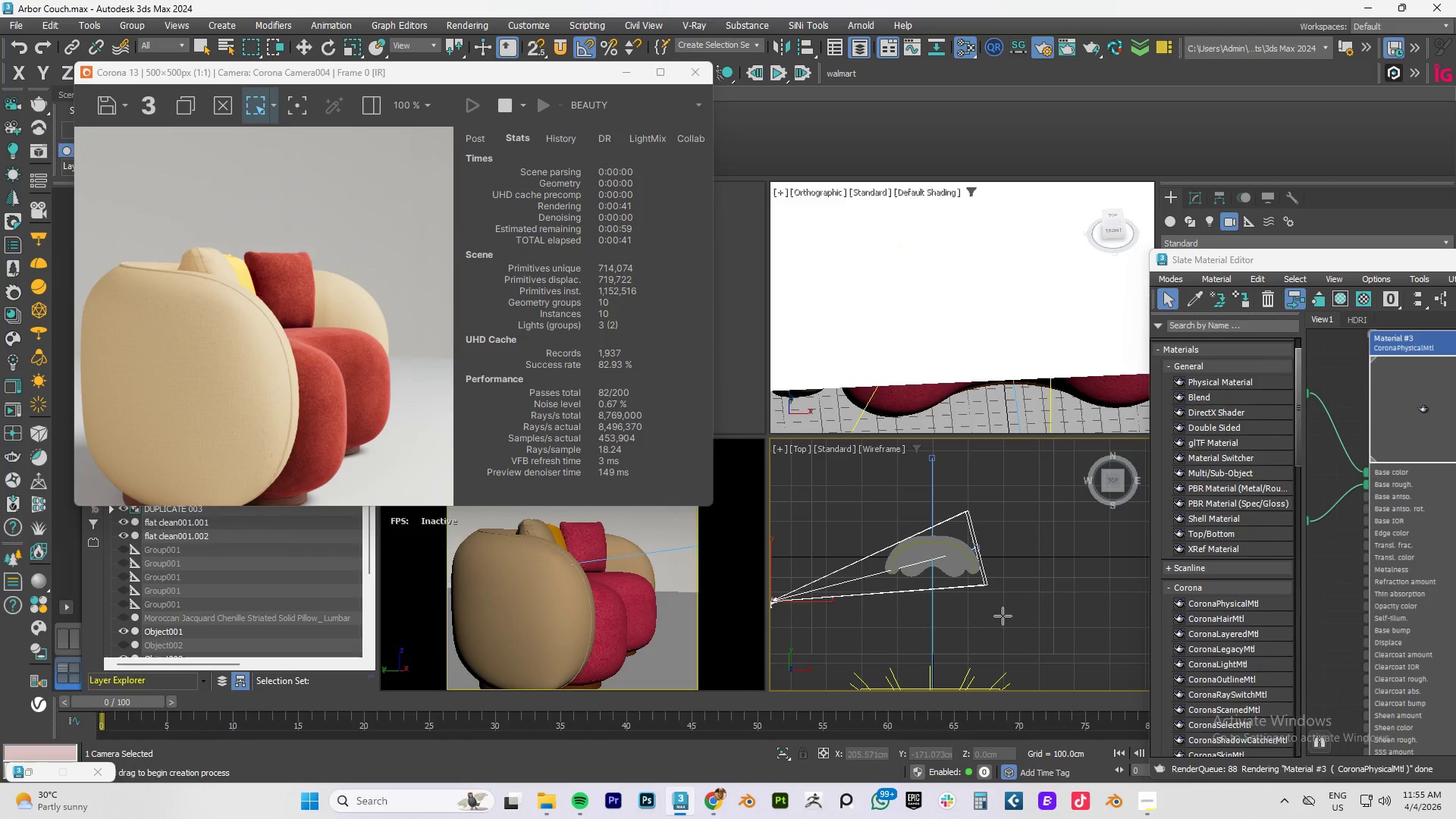 
left_click_drag(start_coordinate=[991, 607], to_coordinate=[916, 518])
 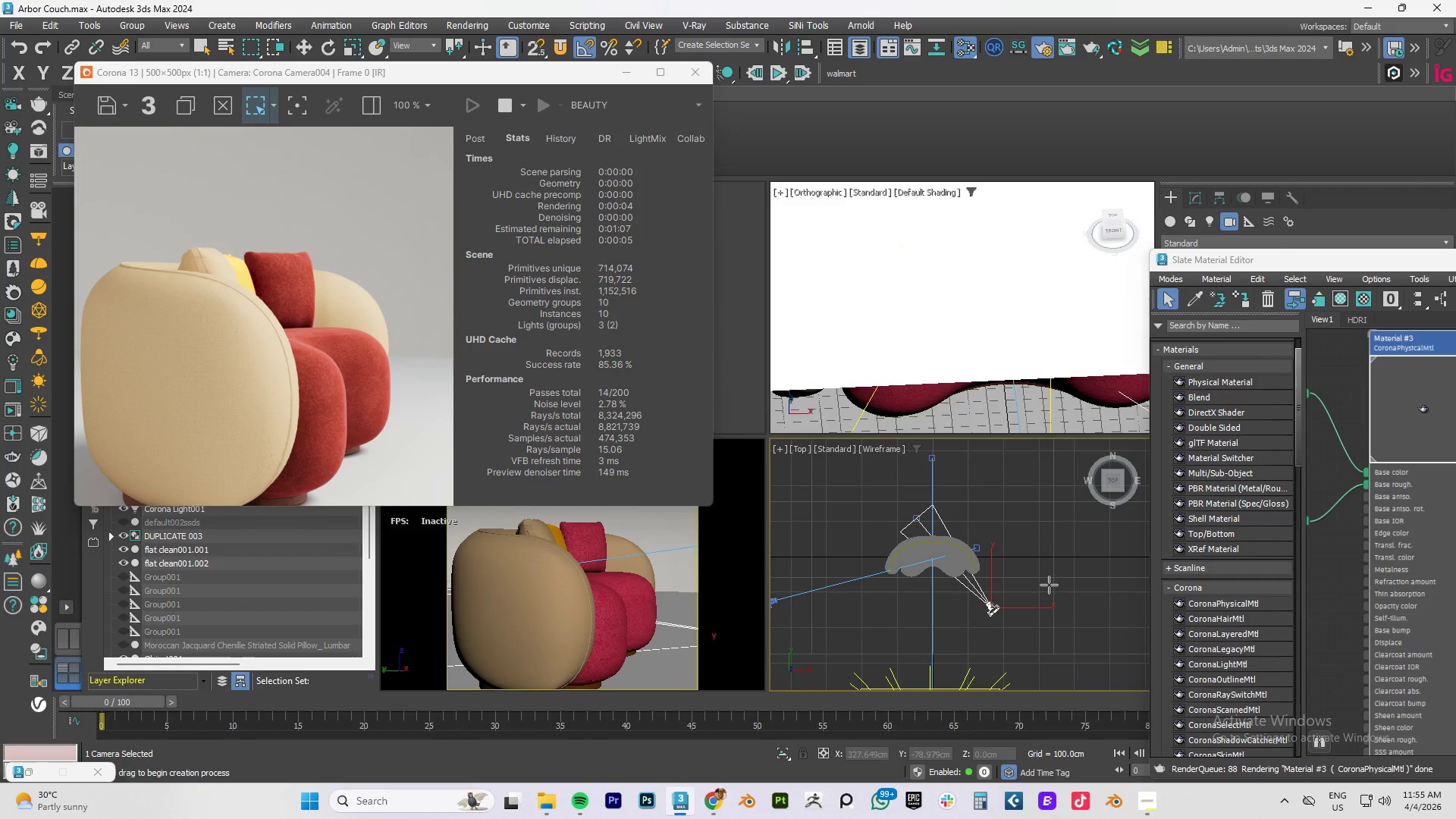 
key(W)
 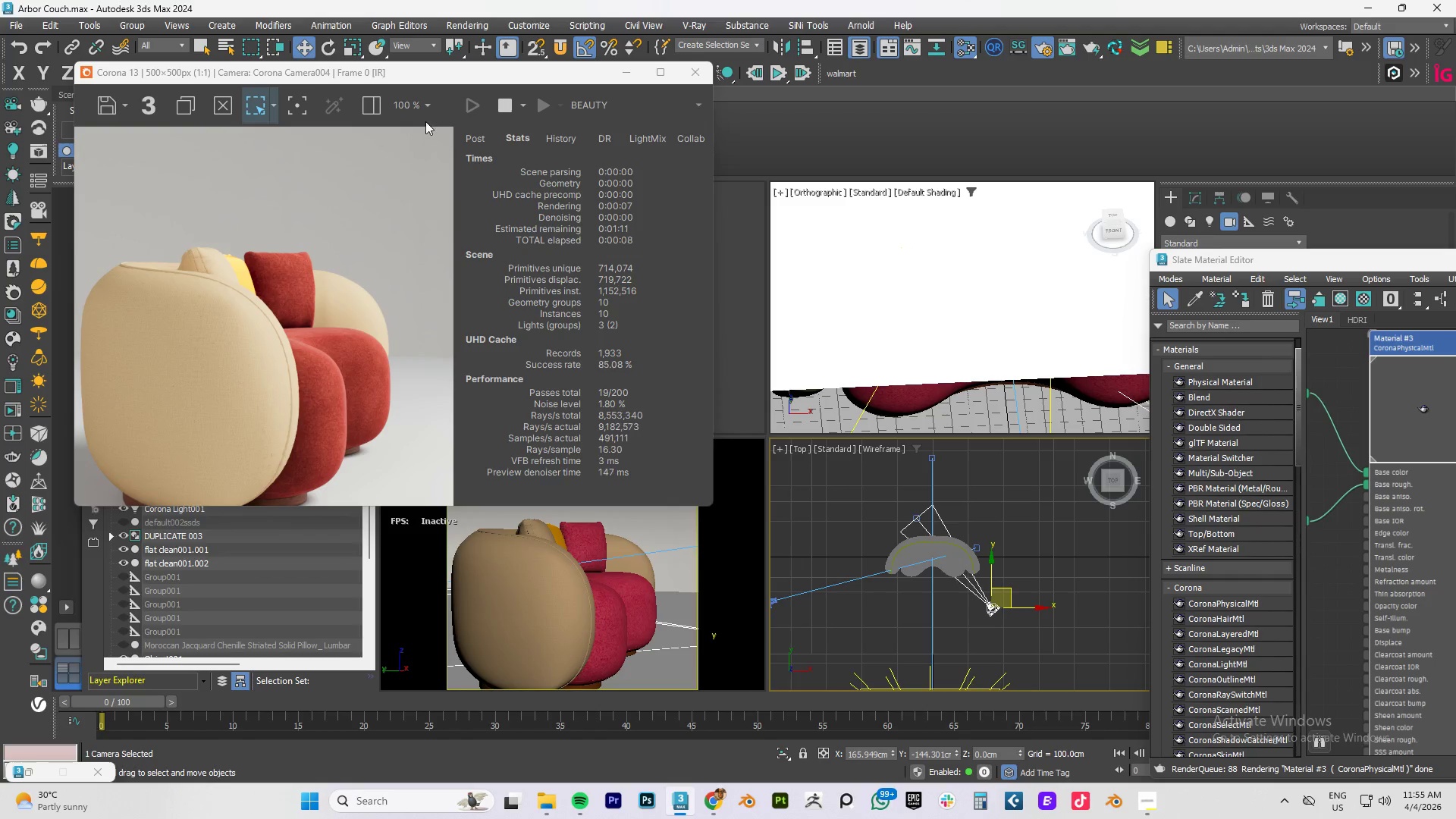 
left_click_drag(start_coordinate=[388, 72], to_coordinate=[108, 91])
 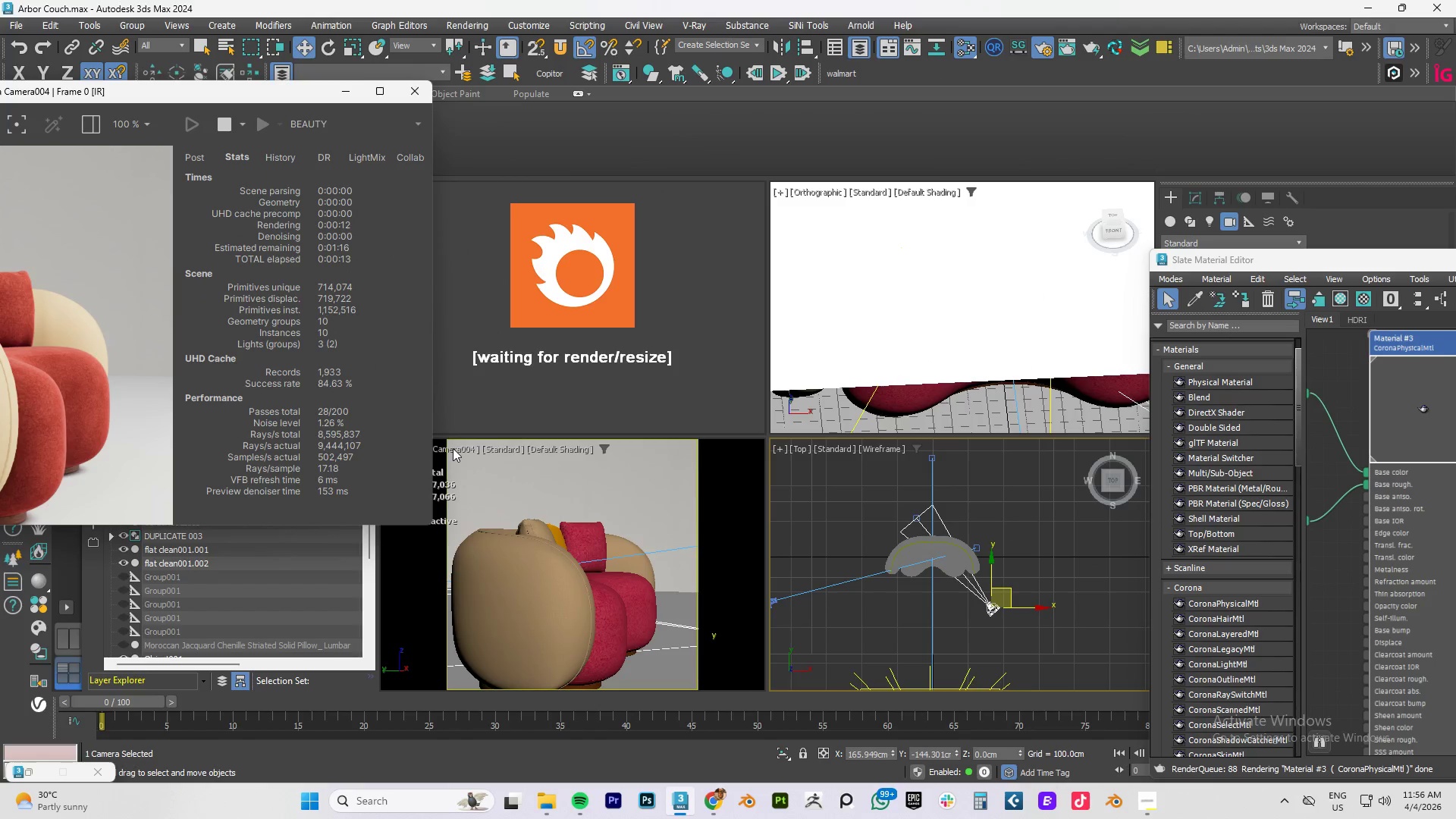 
left_click([453, 448])
 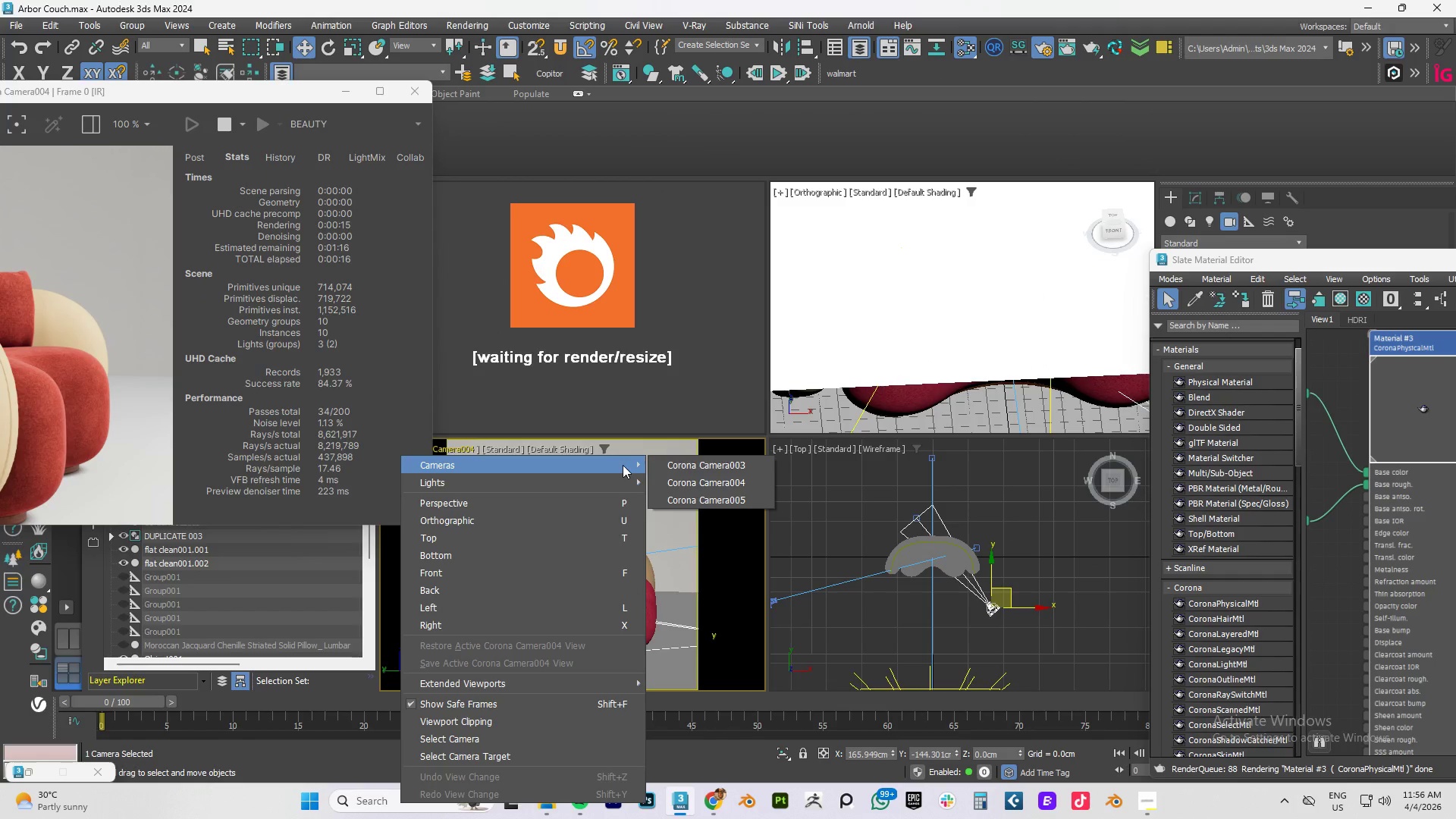 
left_click([724, 499])
 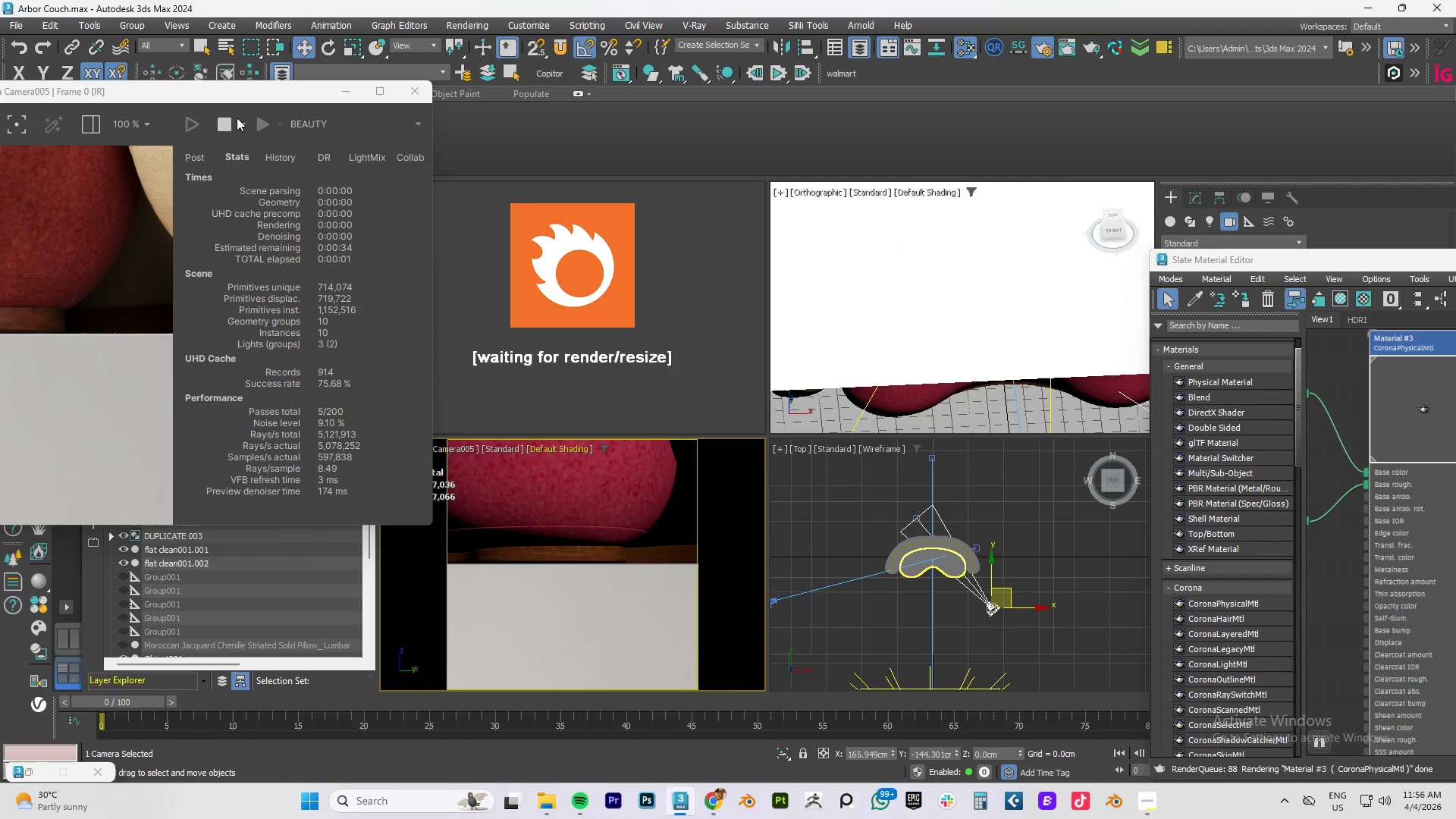 
left_click_drag(start_coordinate=[197, 89], to_coordinate=[491, 89])
 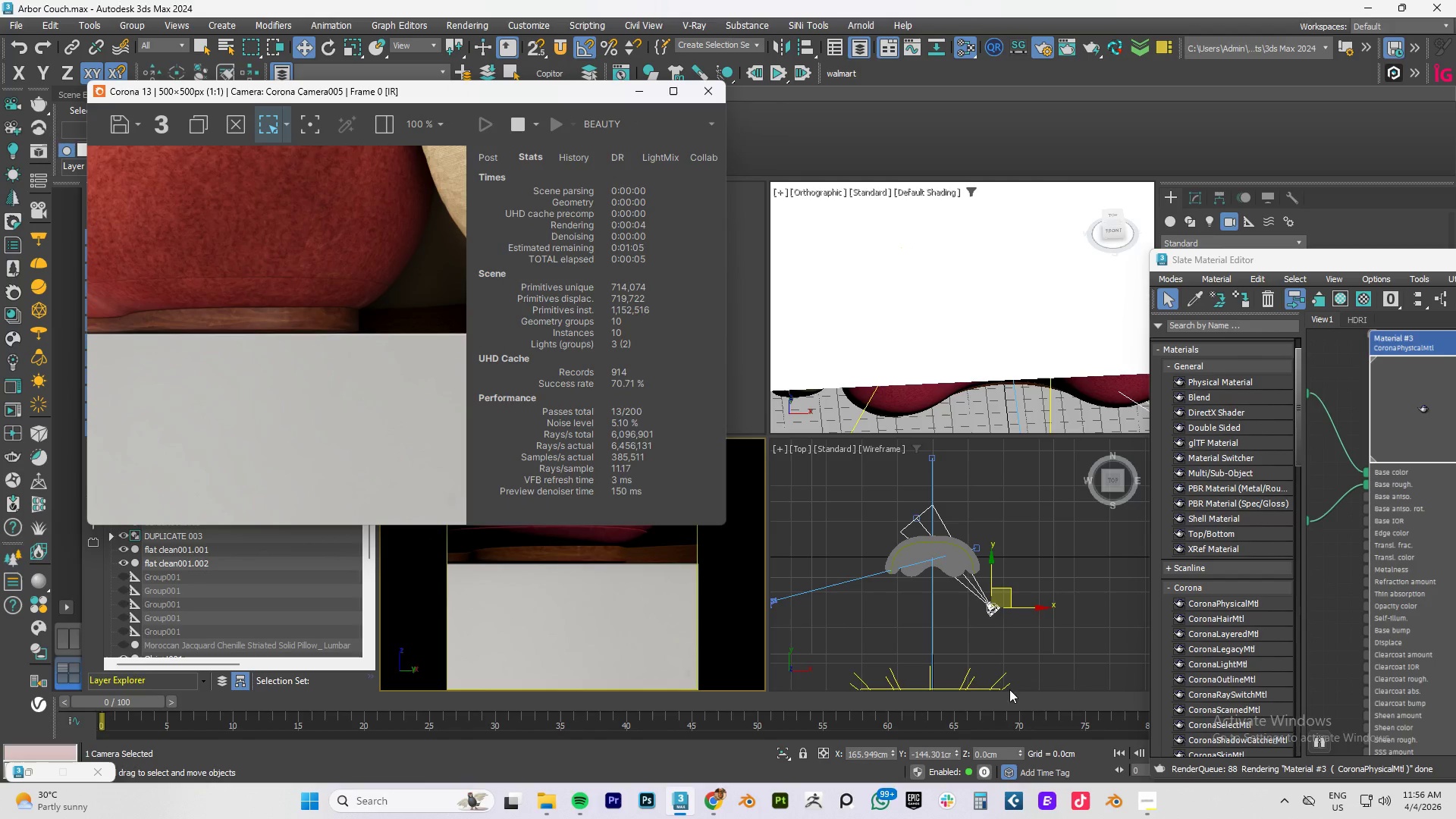 
left_click_drag(start_coordinate=[1021, 754], to_coordinate=[1031, 635])
 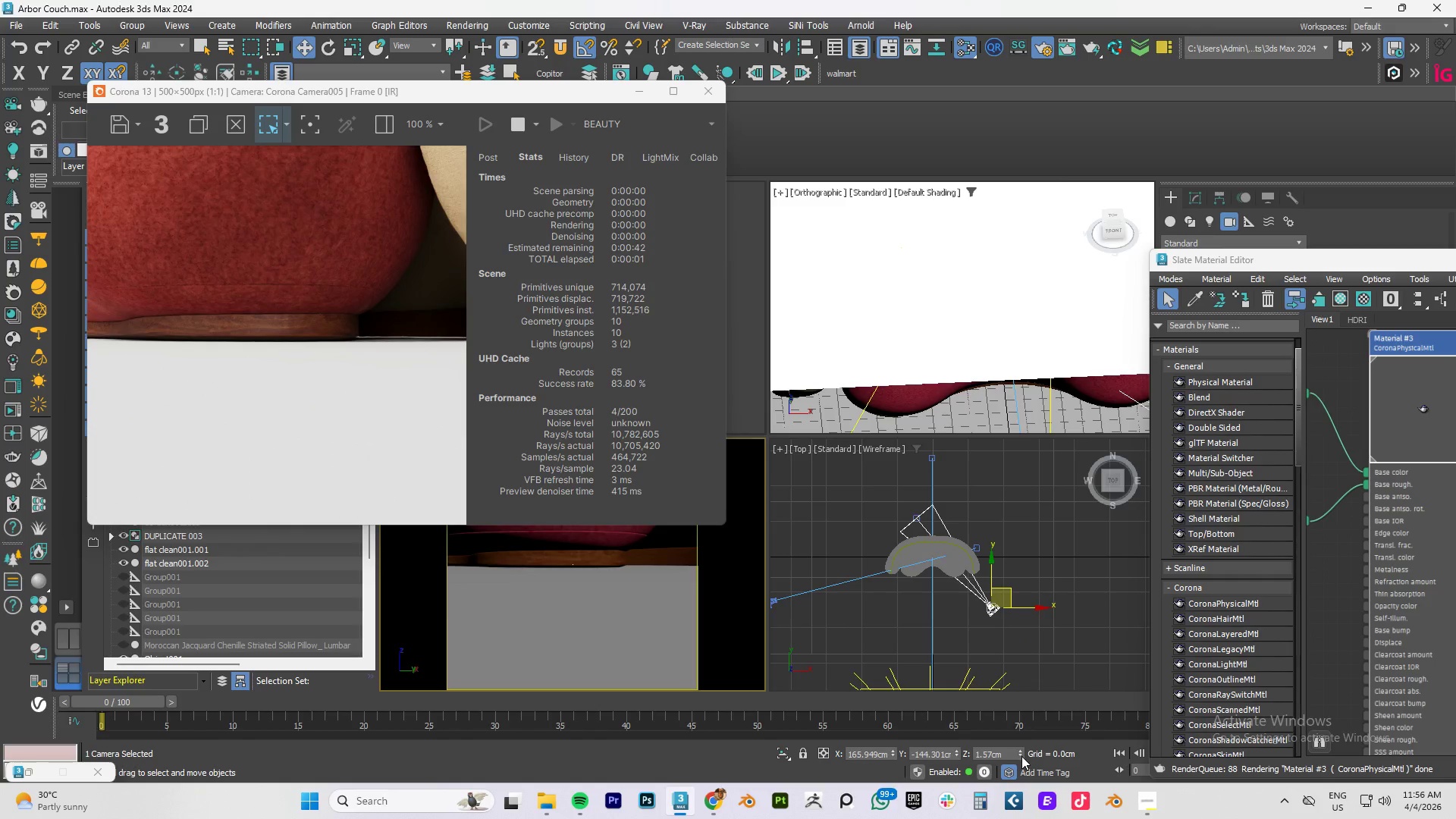 
left_click_drag(start_coordinate=[1021, 754], to_coordinate=[1084, 725])
 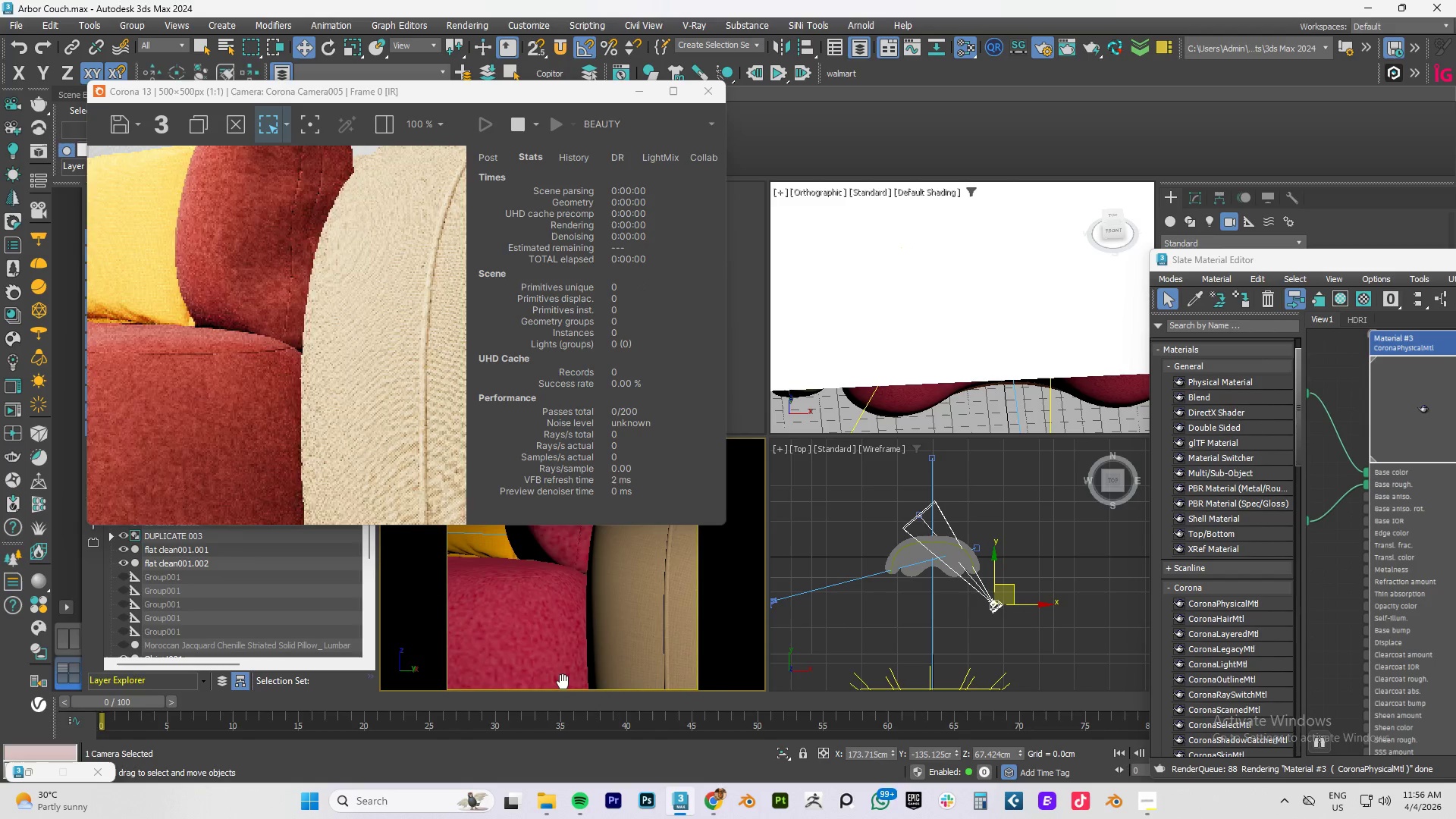 
wait(16.02)
 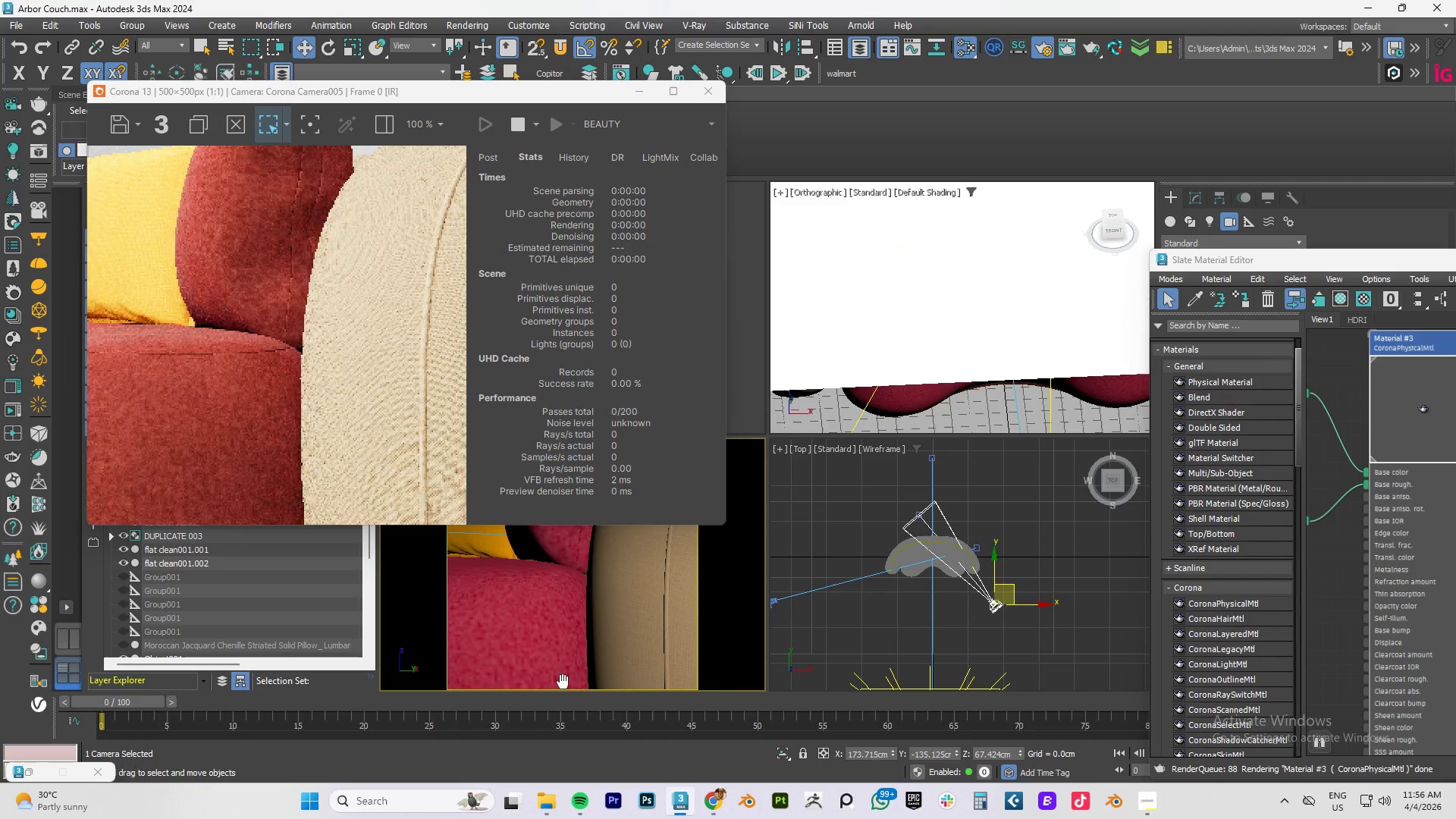 
scroll: coordinate [216, 348], scroll_direction: up, amount: 1.0
 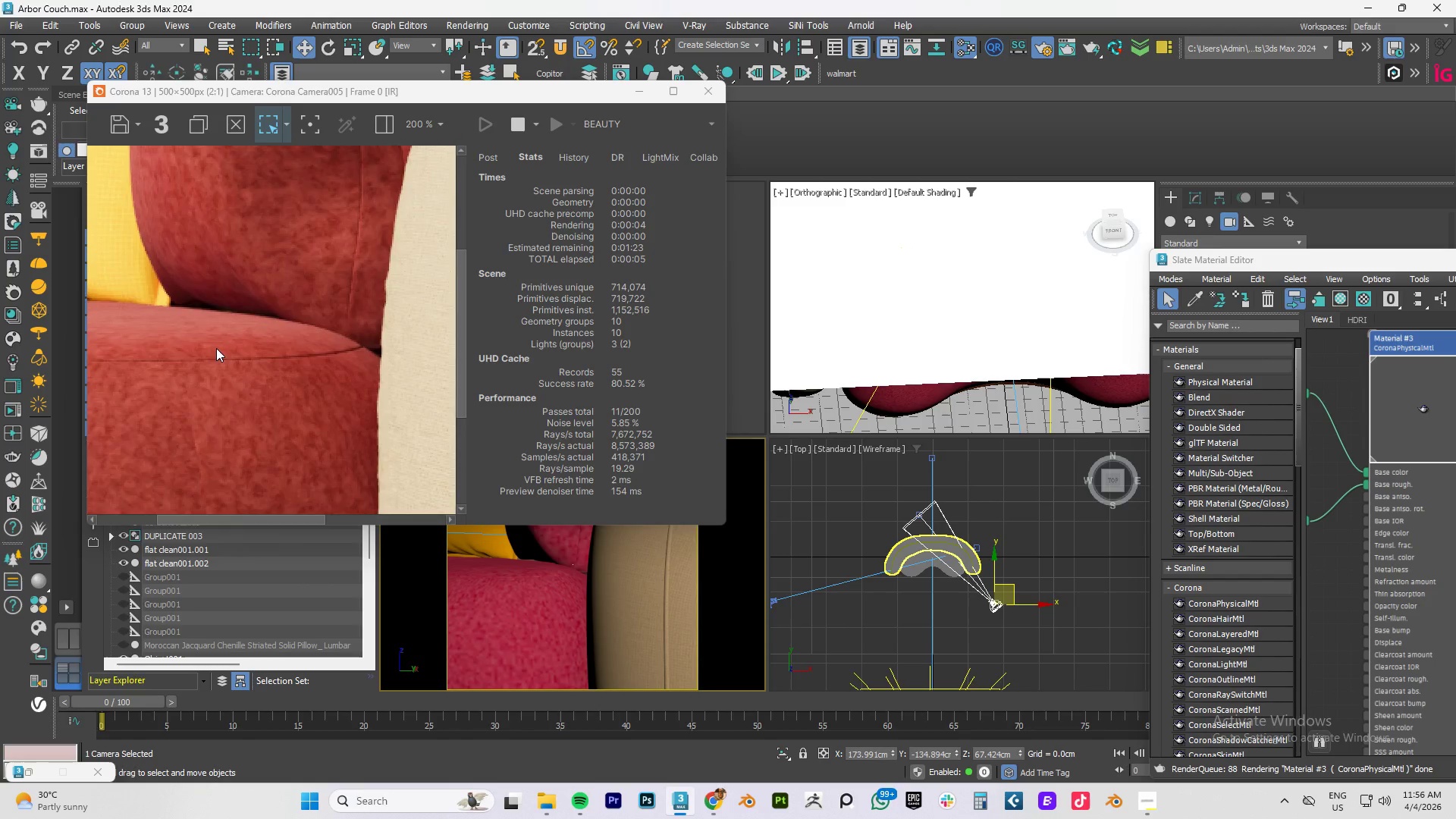 
scroll: coordinate [216, 348], scroll_direction: down, amount: 1.0
 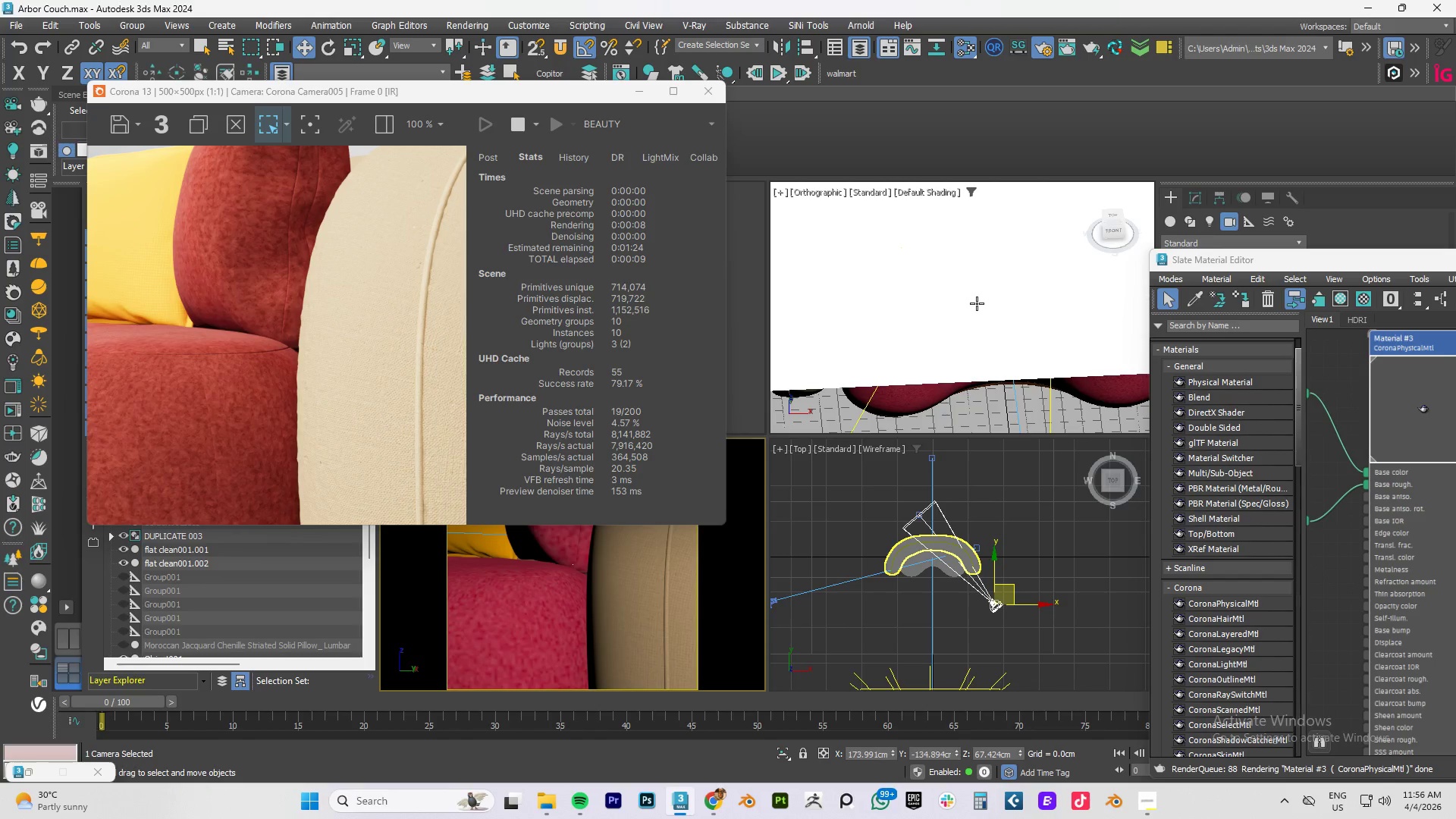 
left_click_drag(start_coordinate=[416, 91], to_coordinate=[258, 65])
 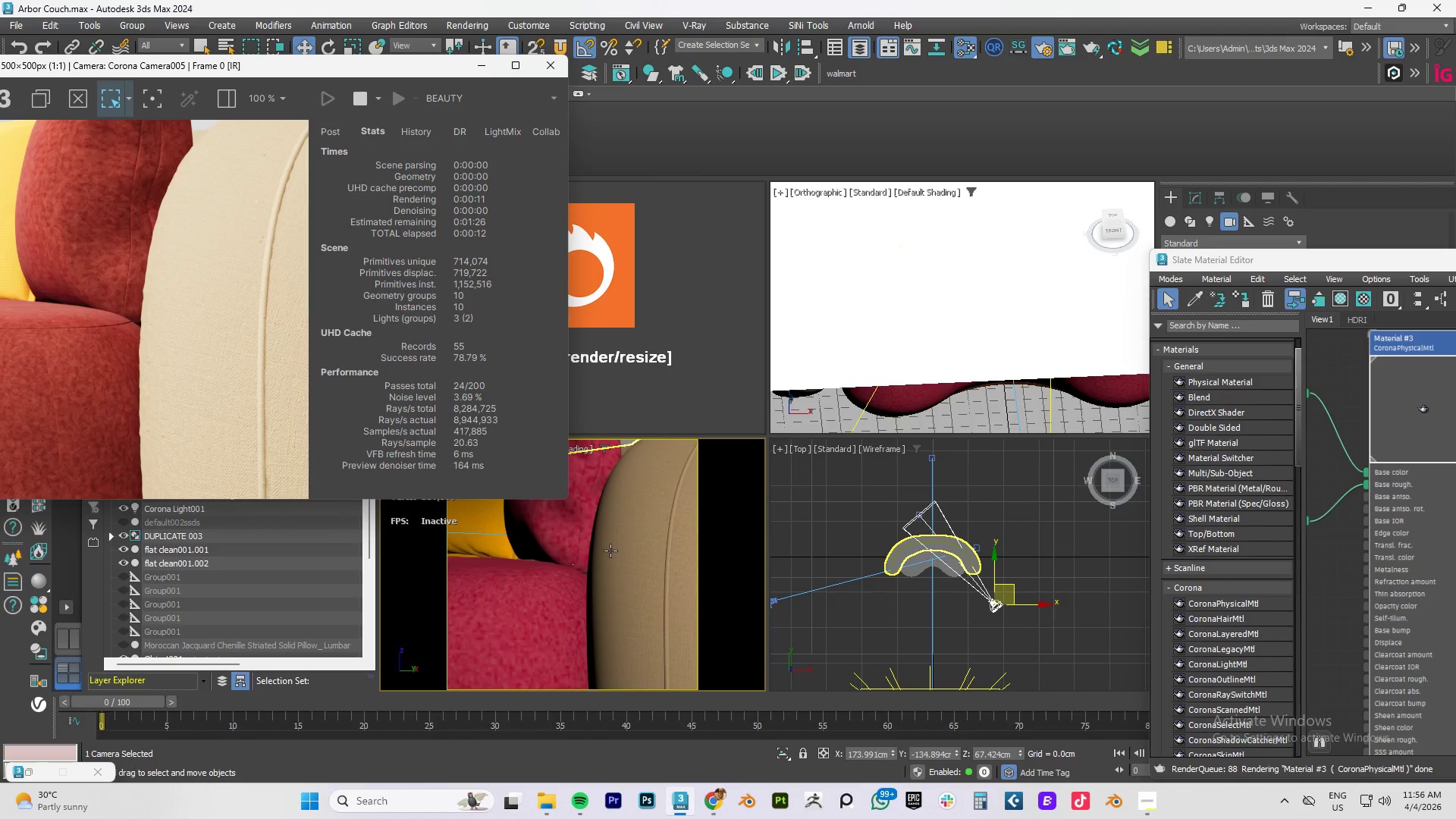 
left_click([516, 623])
 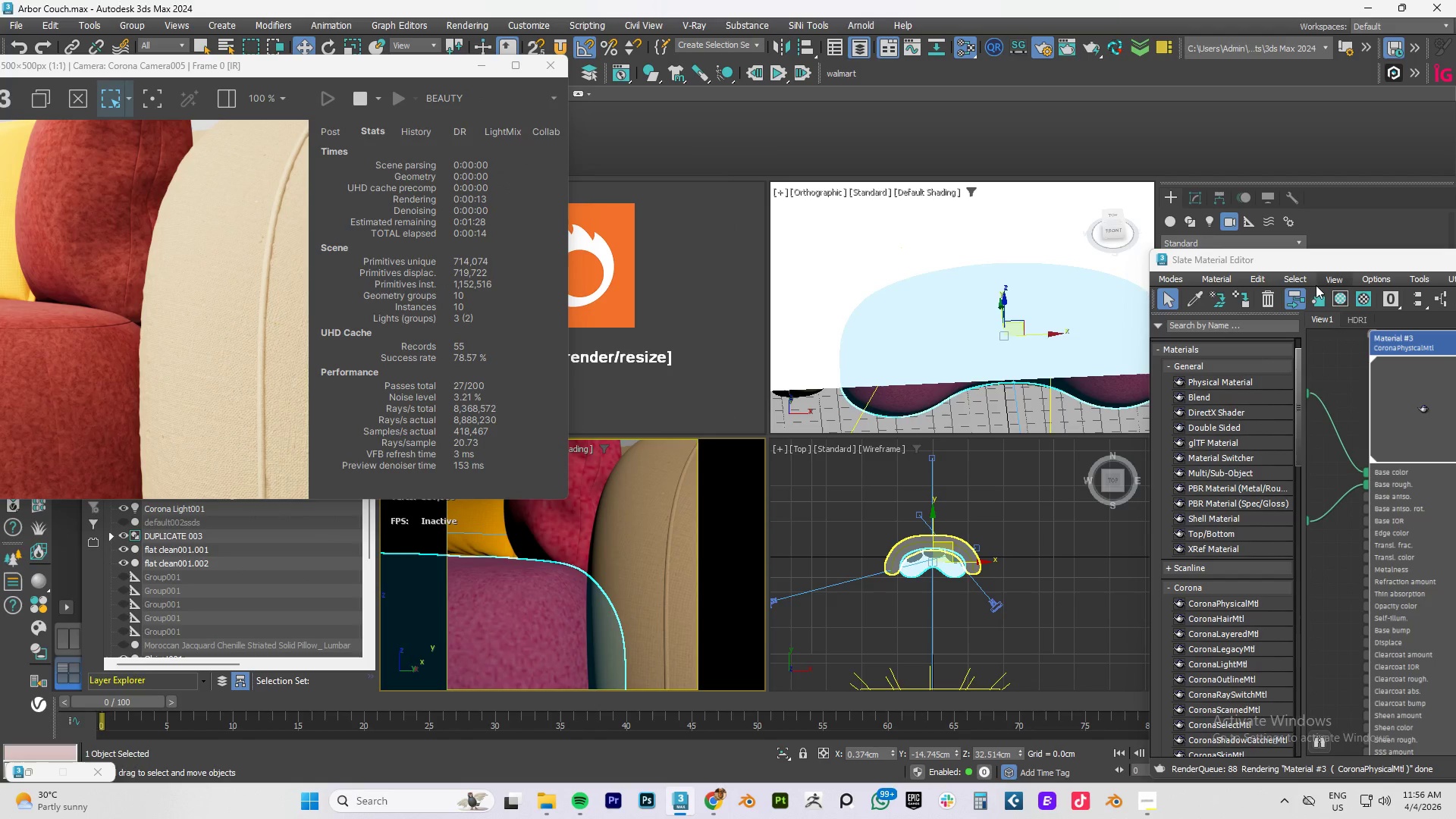 
left_click_drag(start_coordinate=[1332, 263], to_coordinate=[1059, 242])
 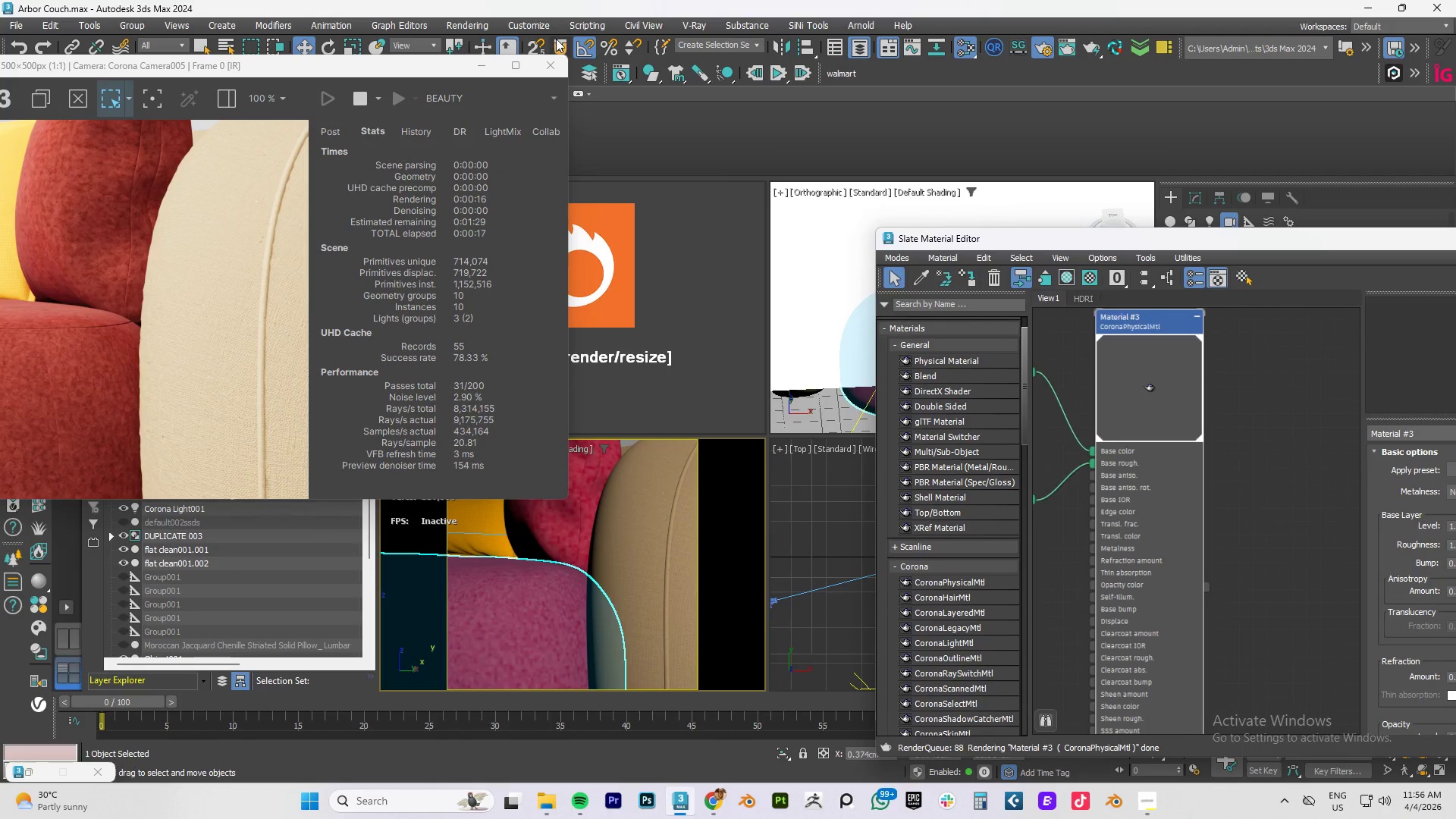 
left_click([559, 42])
 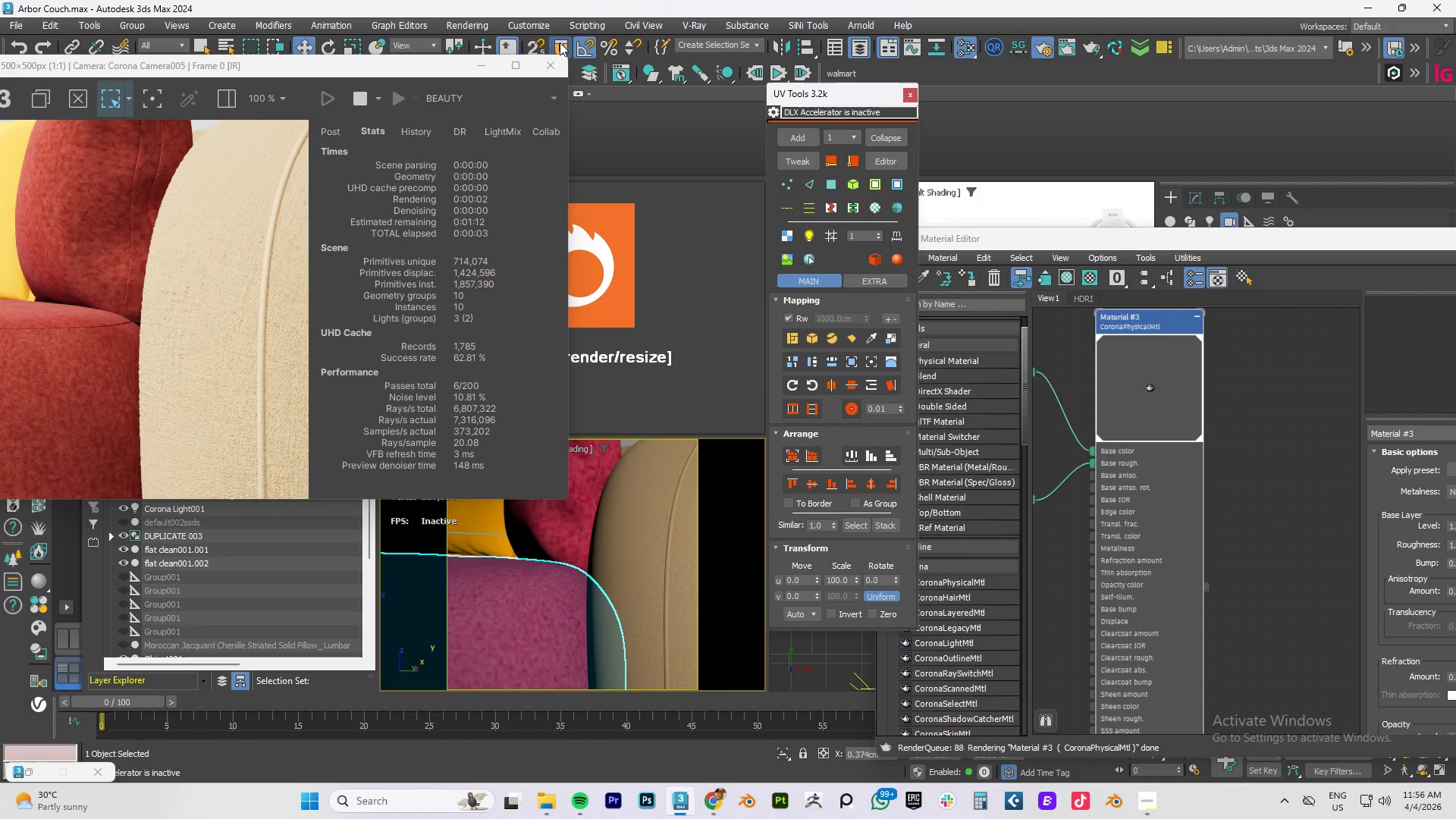 
wait(10.05)
 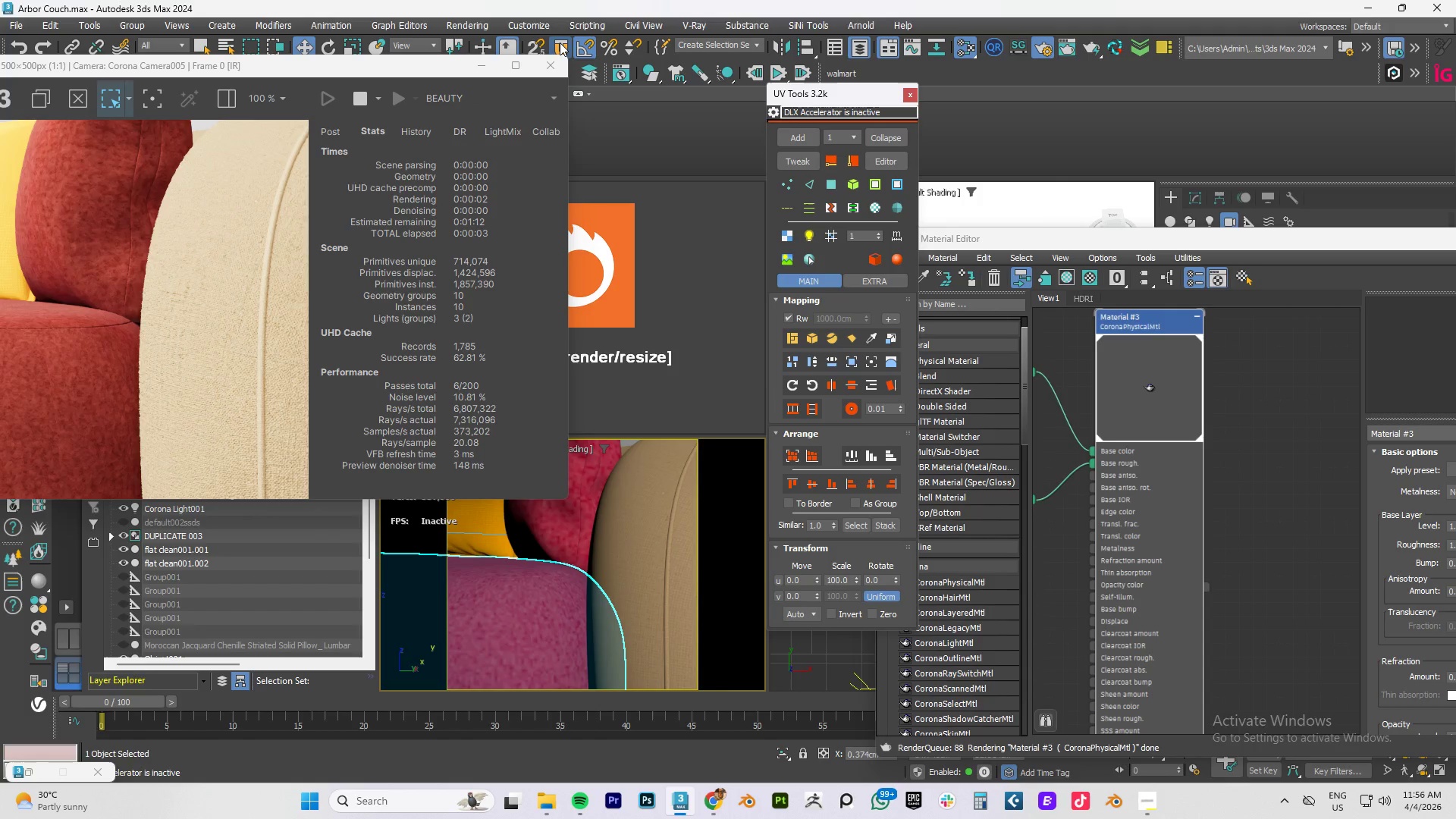 
left_click([803, 166])
 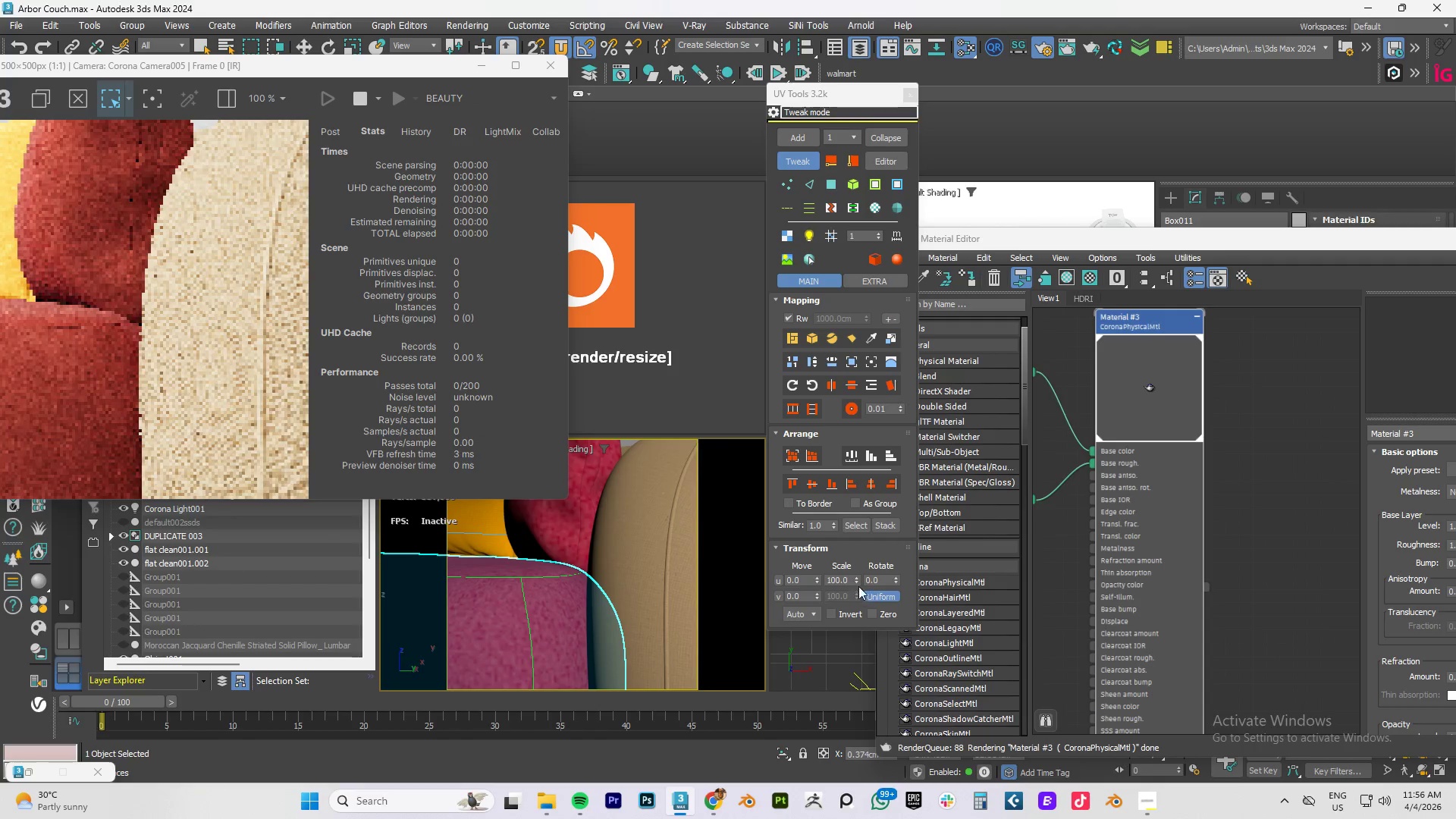 
left_click_drag(start_coordinate=[856, 577], to_coordinate=[912, 773])
 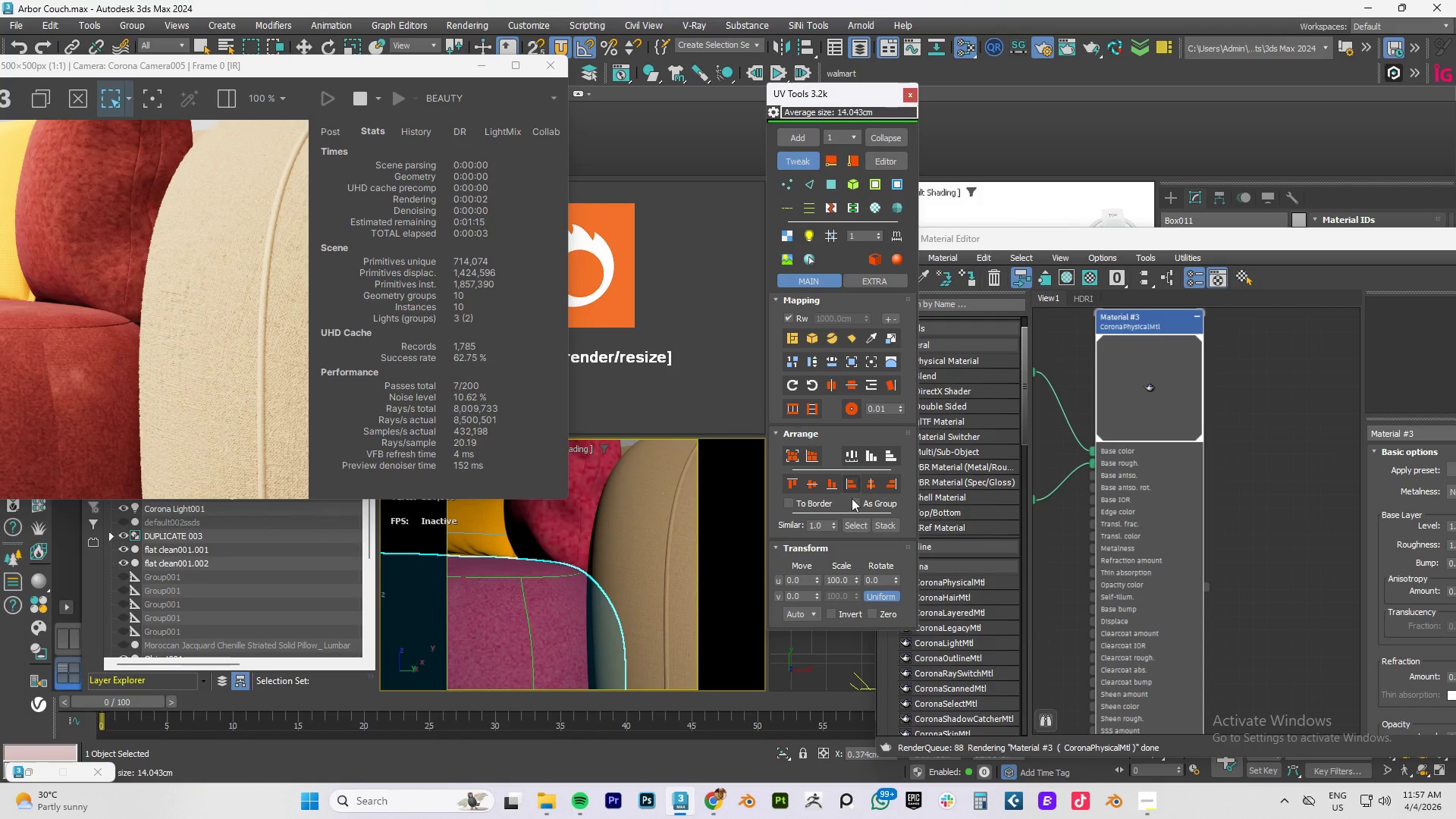 
left_click_drag(start_coordinate=[855, 581], to_coordinate=[856, 43])
 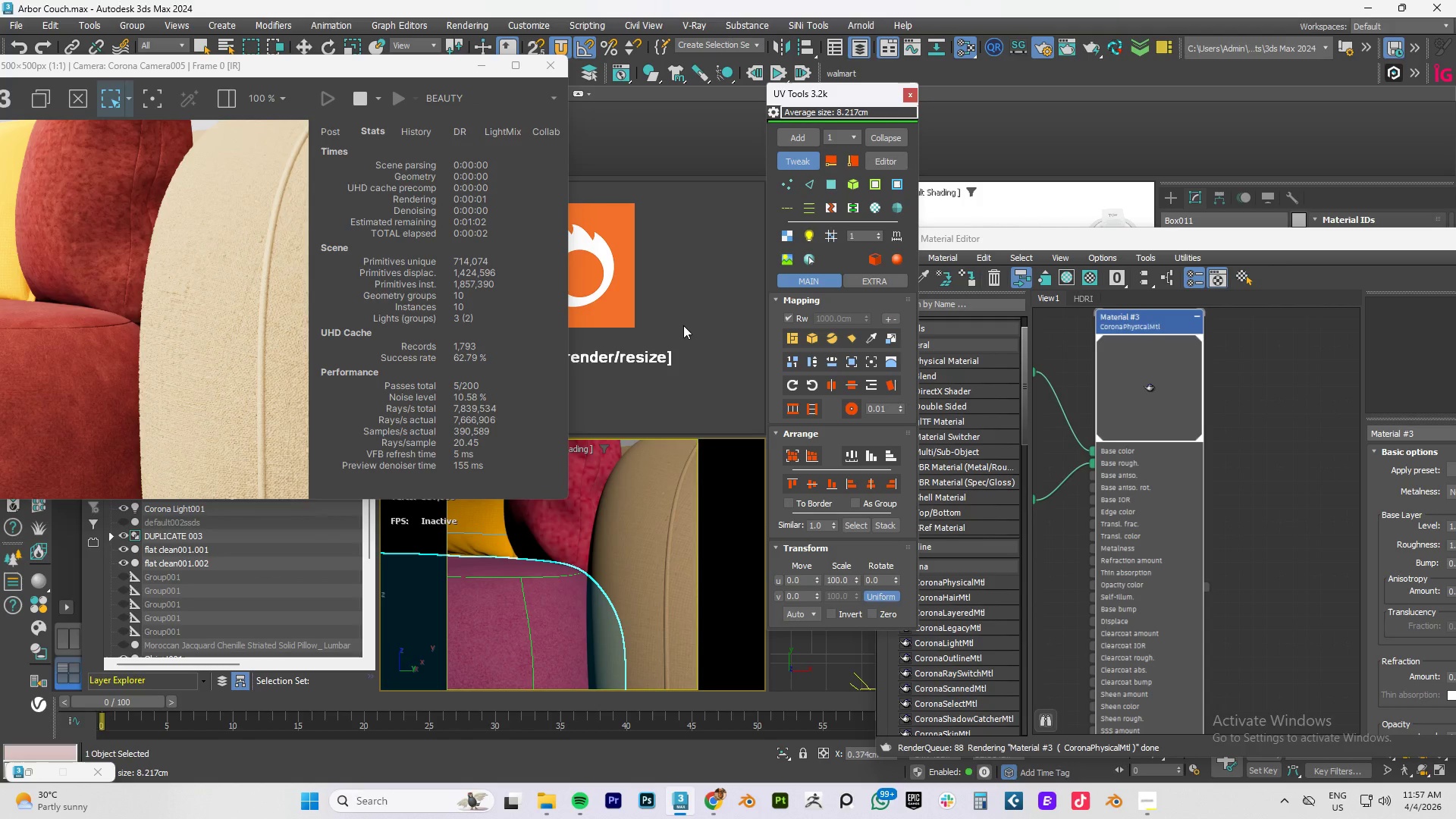 
left_click([588, 475])
 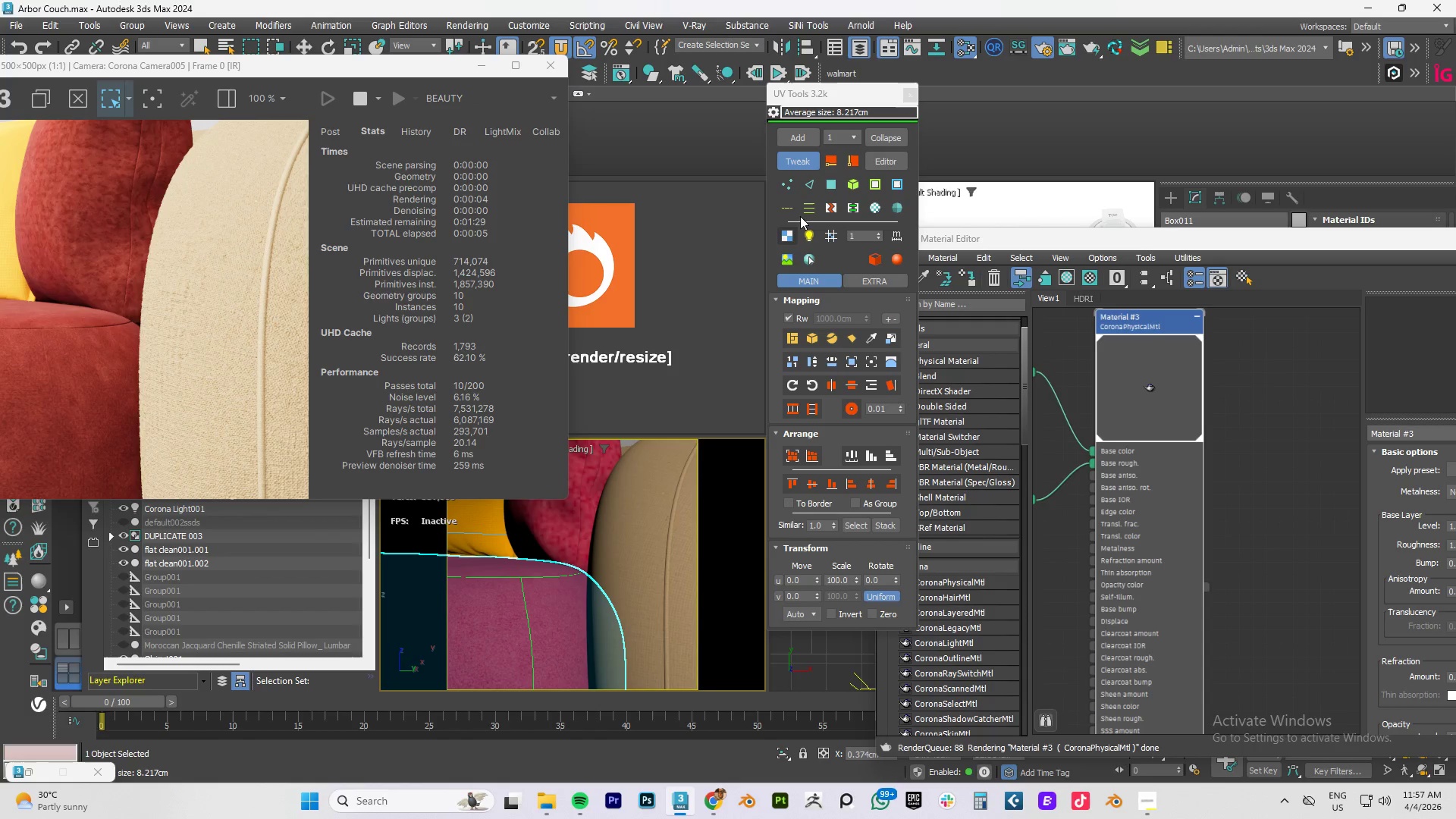 
left_click([808, 156])
 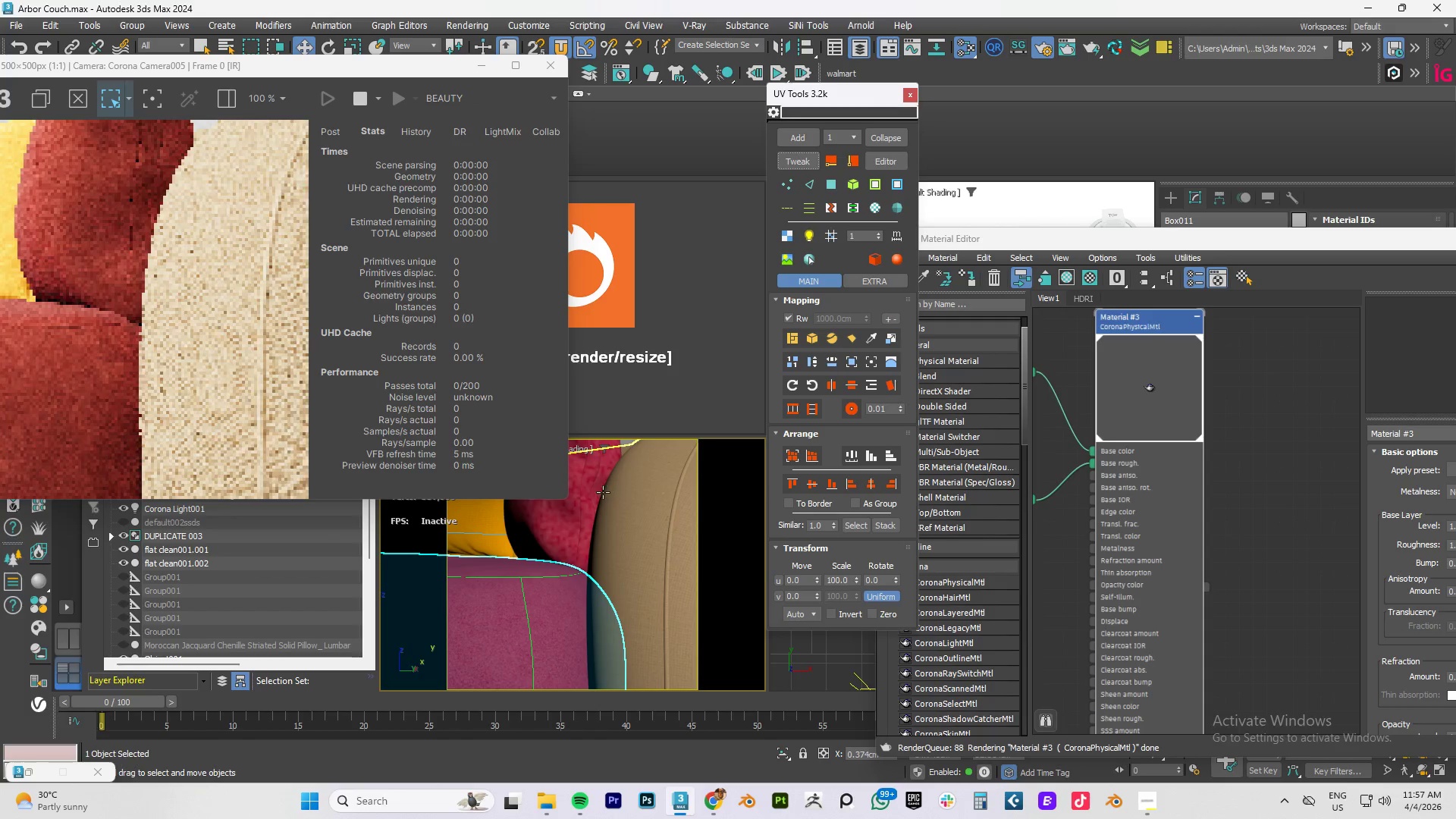 
left_click([596, 492])
 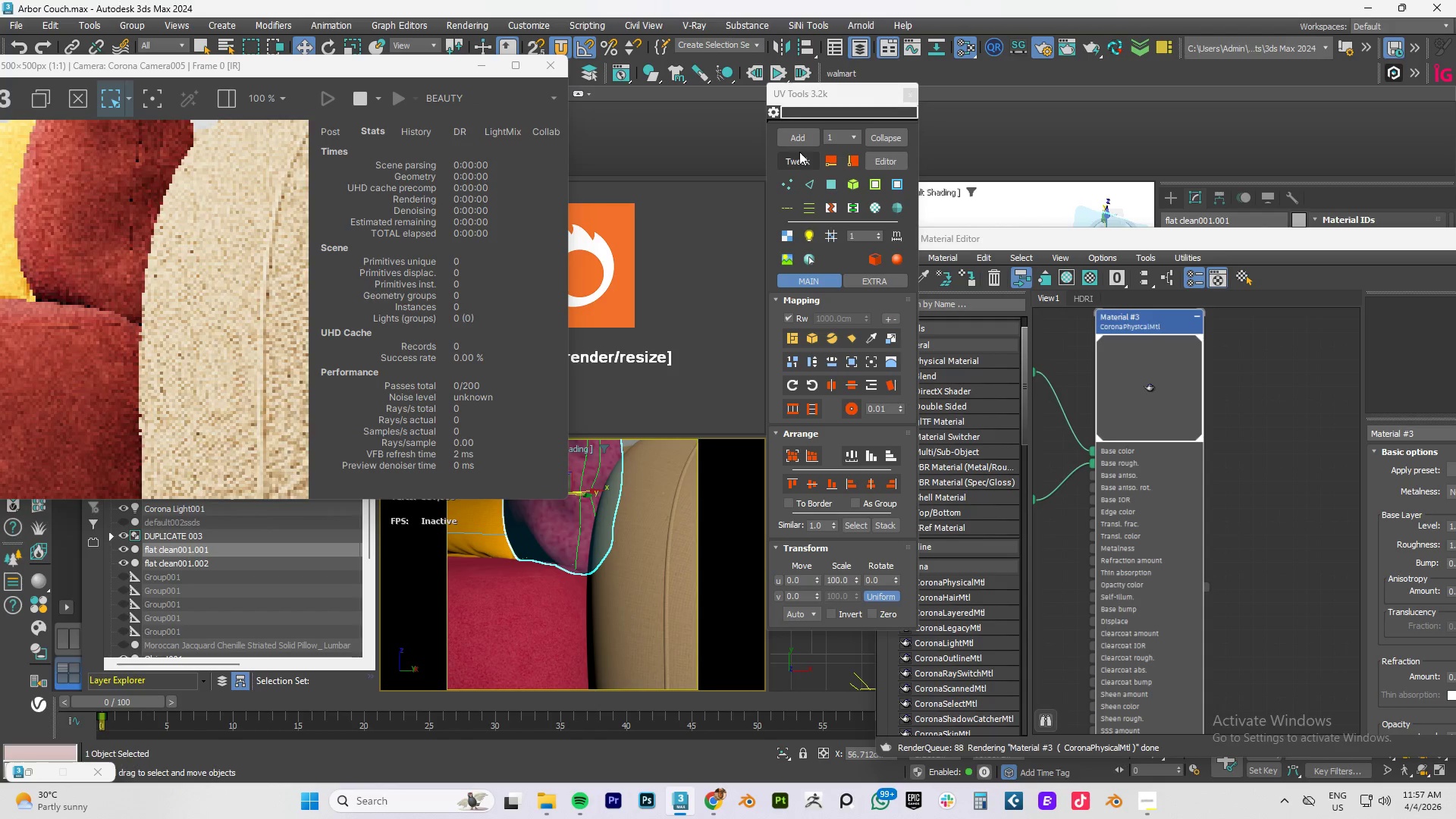 
left_click([799, 157])
 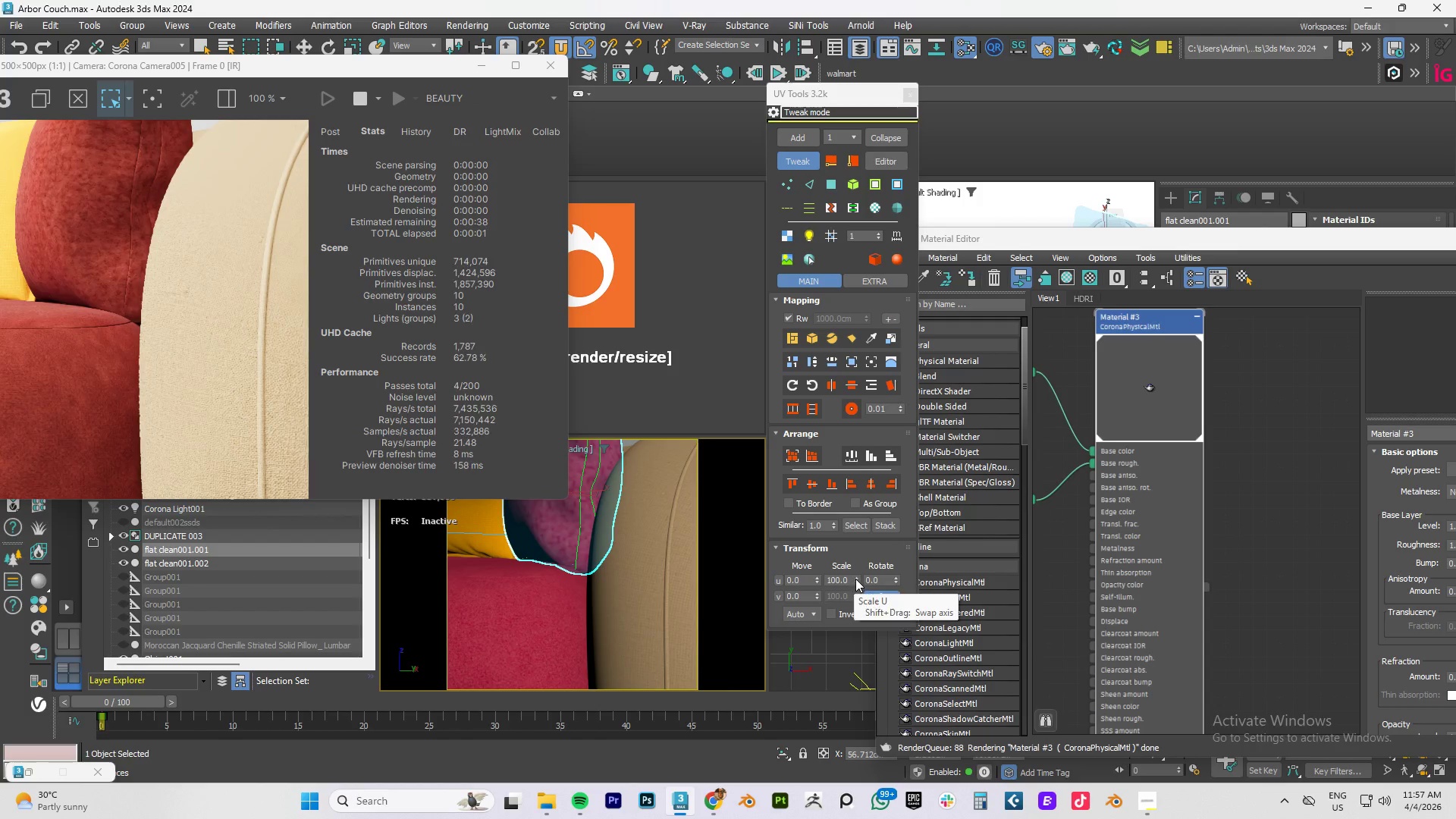 
left_click_drag(start_coordinate=[855, 578], to_coordinate=[852, 205])
 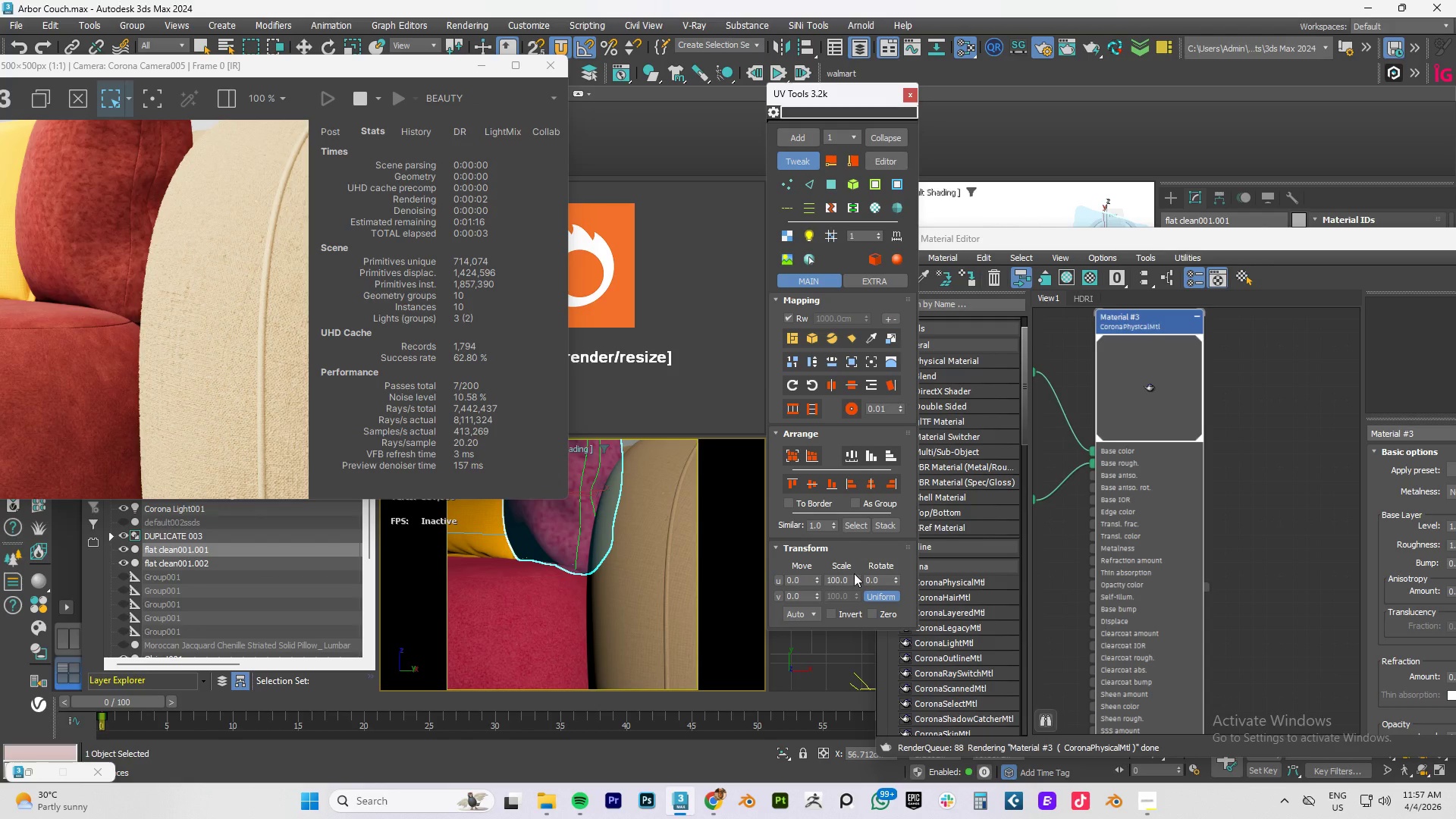 
left_click_drag(start_coordinate=[858, 580], to_coordinate=[955, 541])
 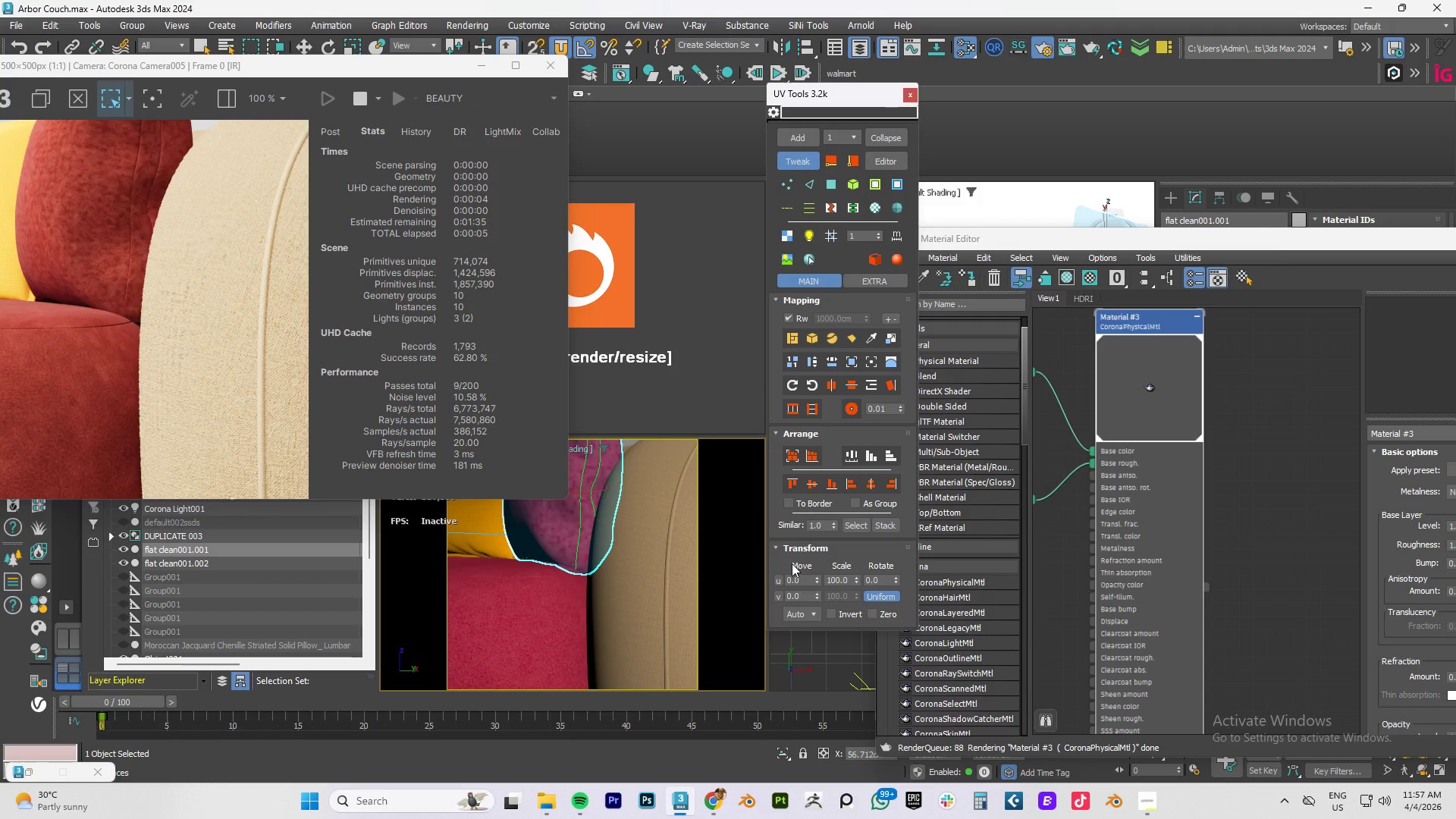 
left_click_drag(start_coordinate=[854, 581], to_coordinate=[940, 312])
 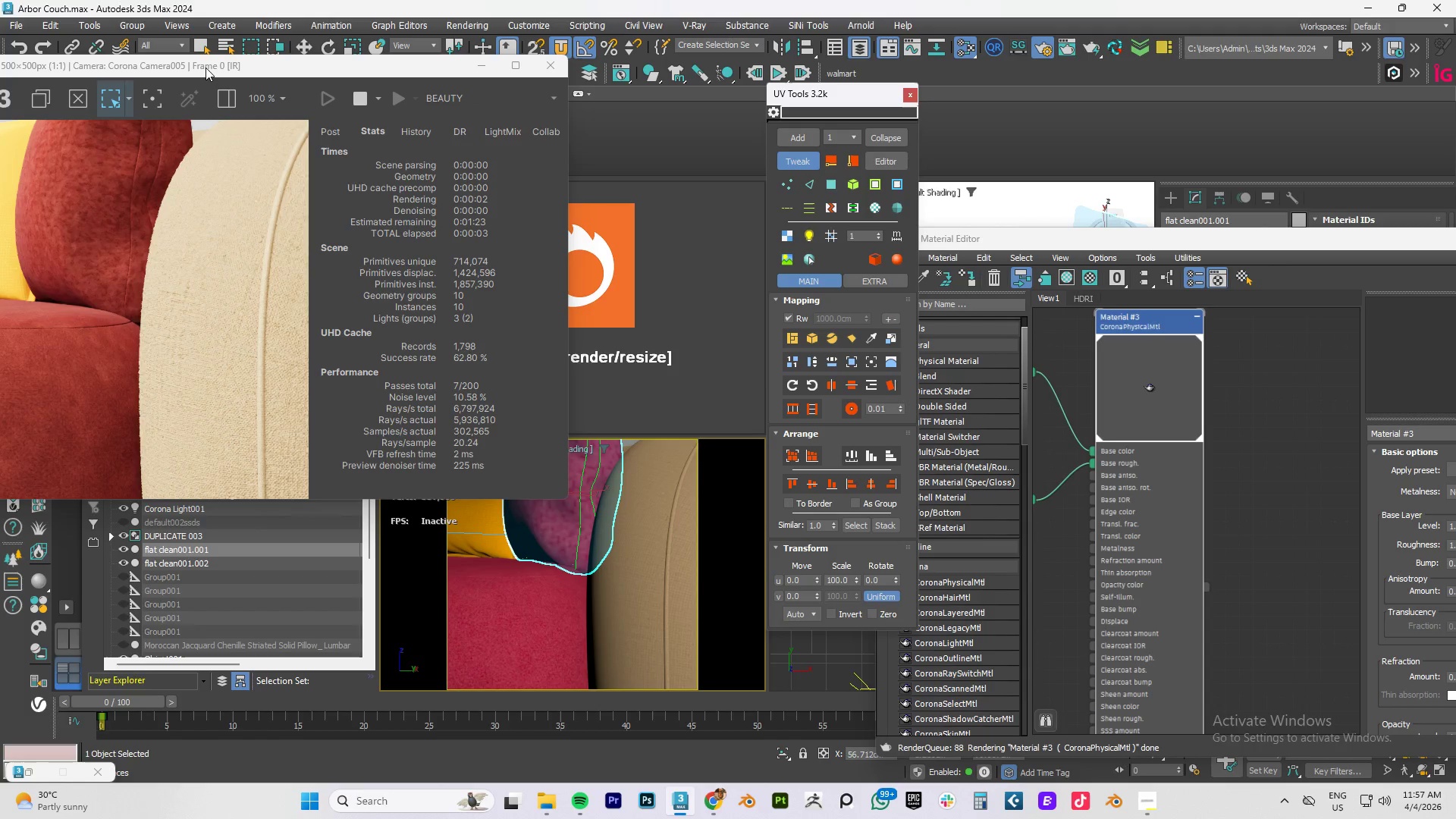 
left_click_drag(start_coordinate=[205, 65], to_coordinate=[309, 99])
 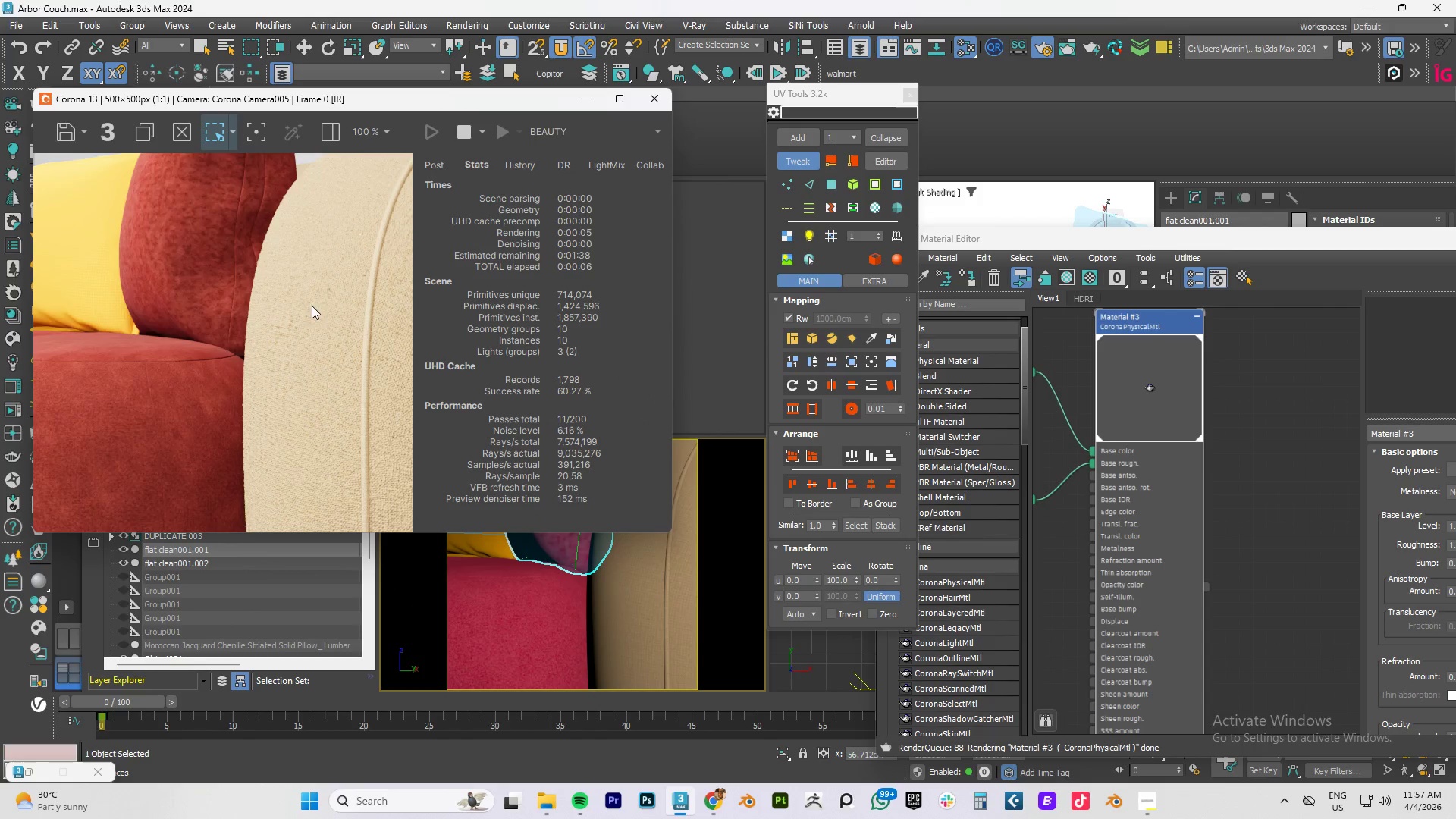 
scroll: coordinate [228, 330], scroll_direction: up, amount: 1.0
 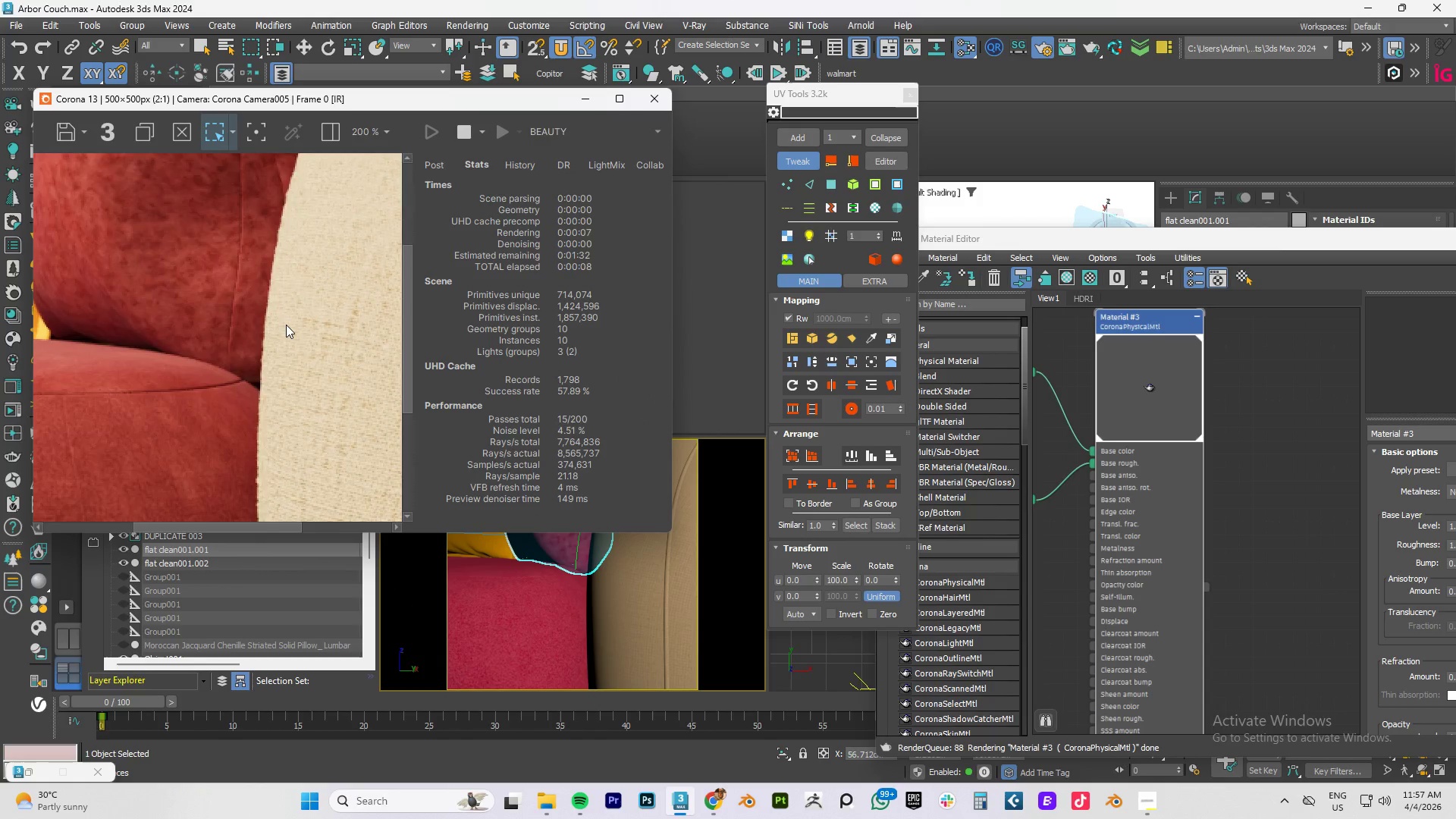 
scroll: coordinate [286, 325], scroll_direction: down, amount: 2.0
 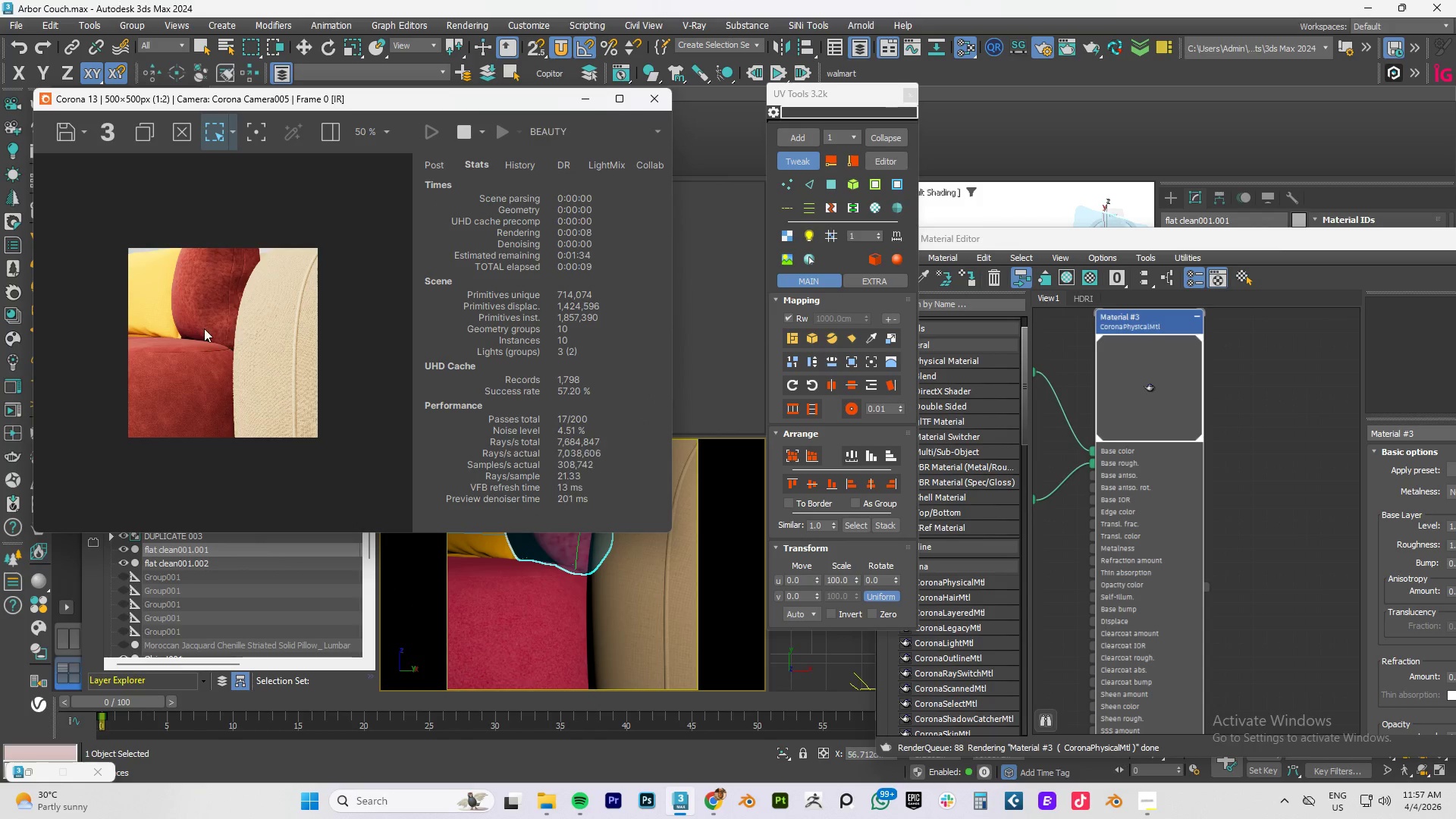 
scroll: coordinate [199, 322], scroll_direction: up, amount: 1.0
 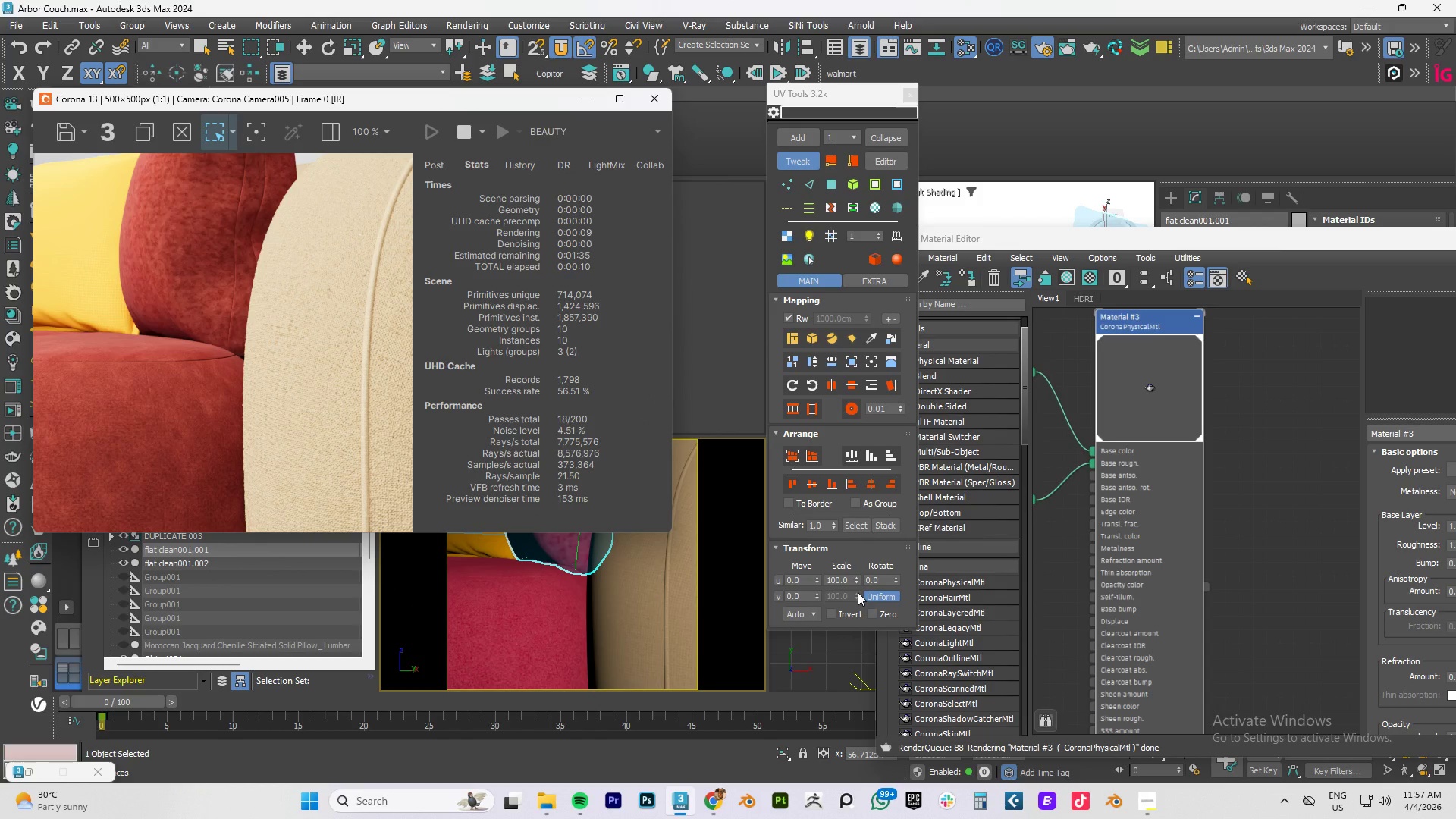 
left_click_drag(start_coordinate=[855, 579], to_coordinate=[1249, 711])
 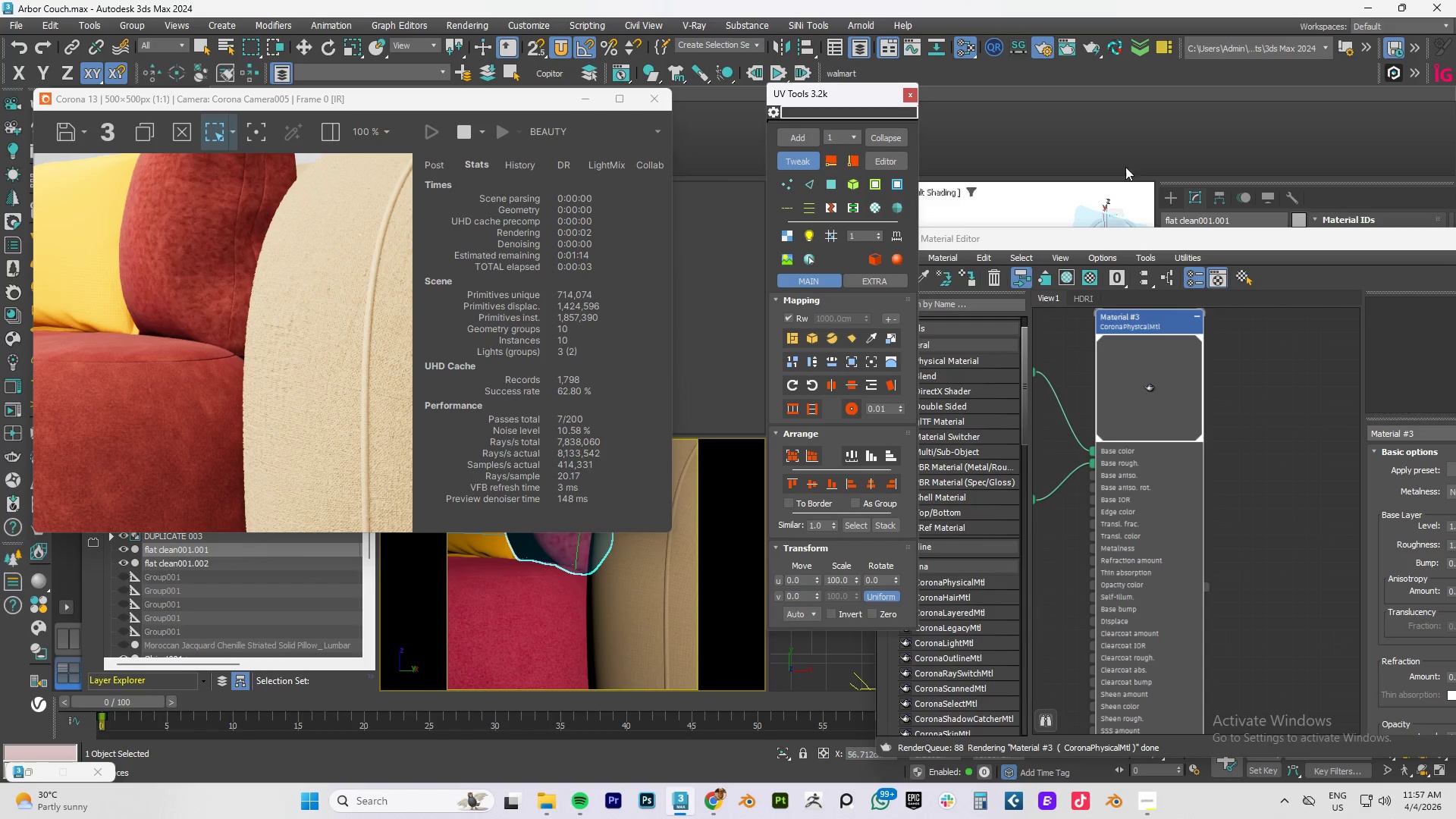 
key(Control+Z)
 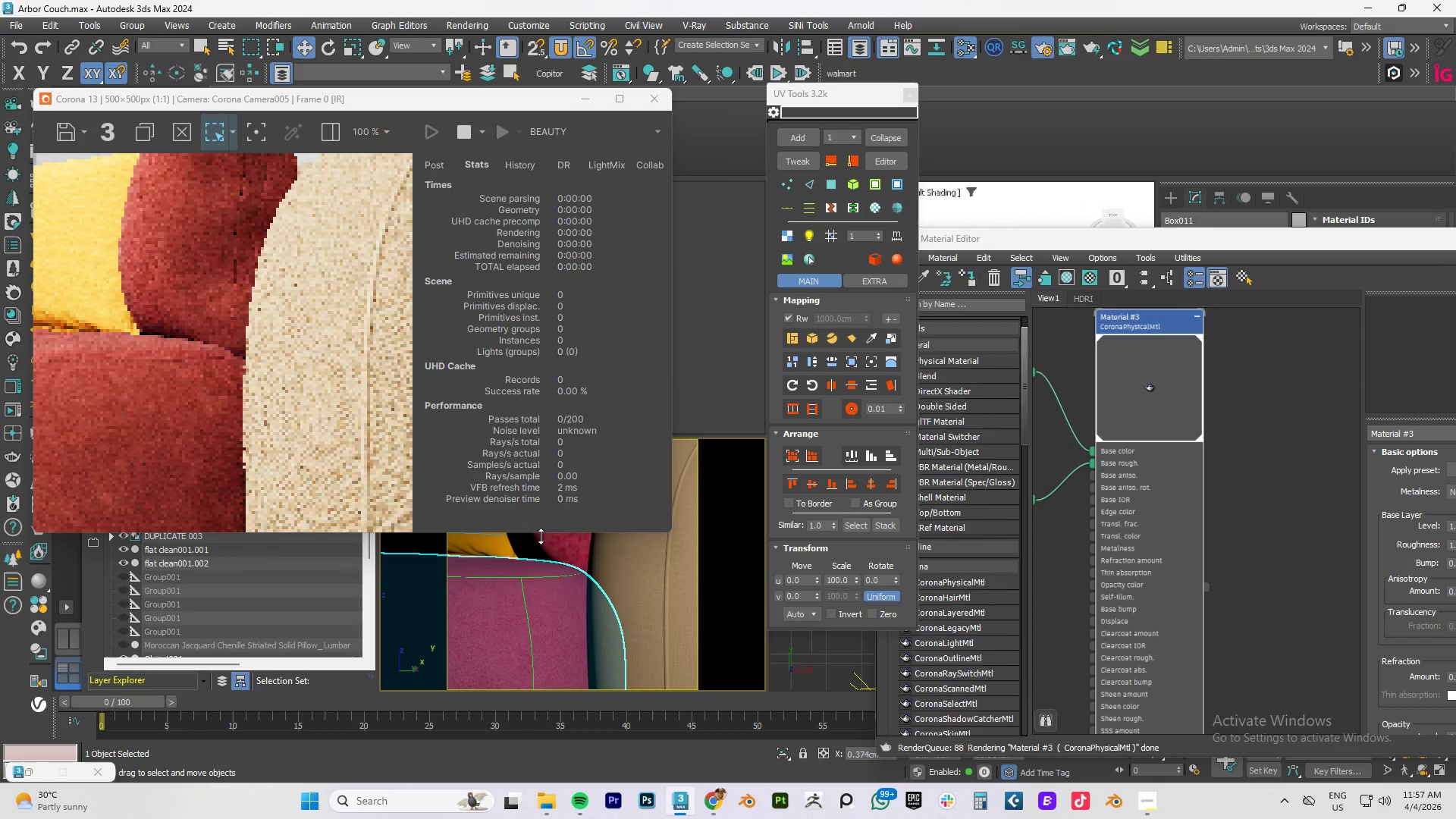 
left_click([558, 544])
 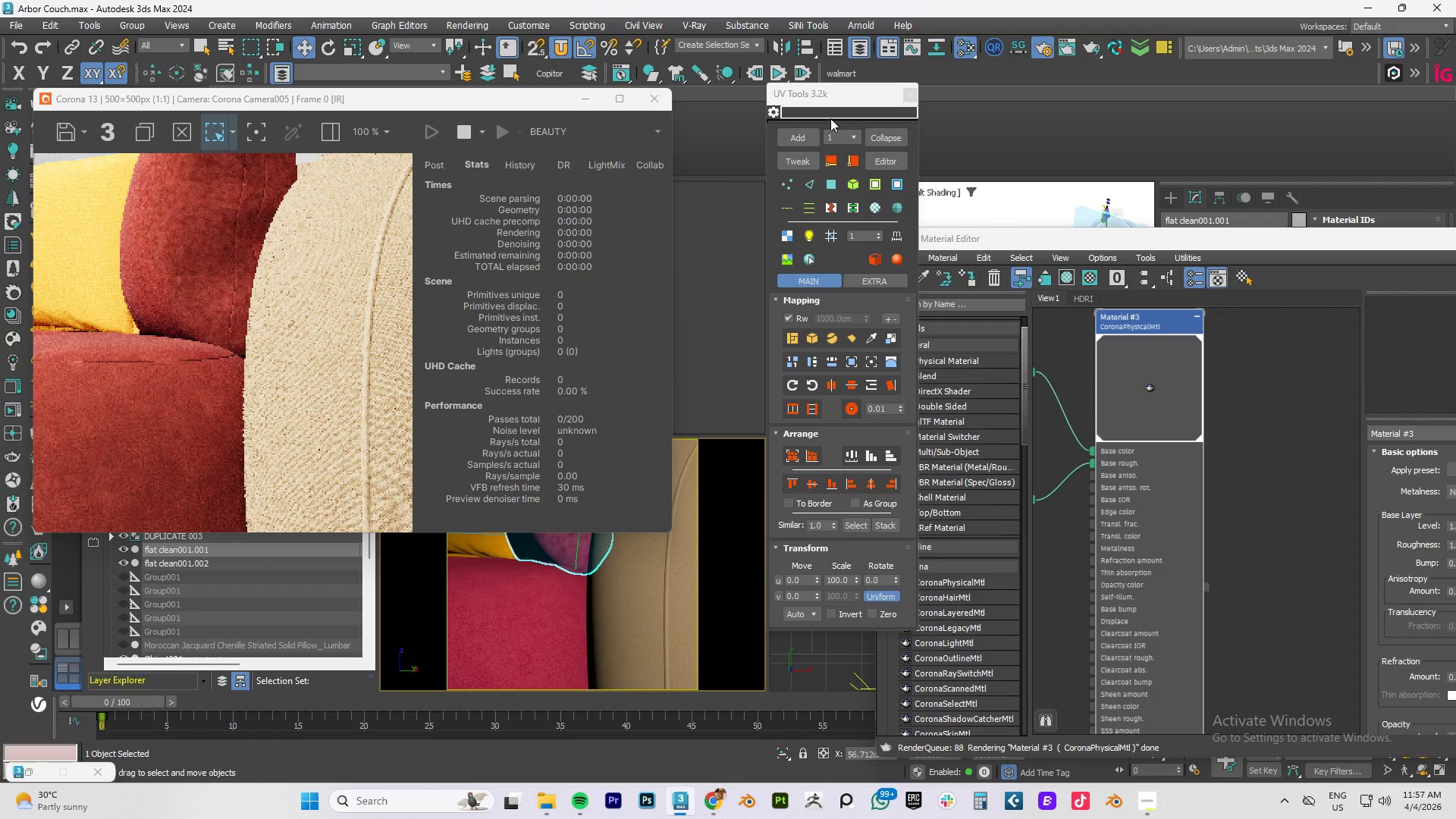 
left_click([802, 165])
 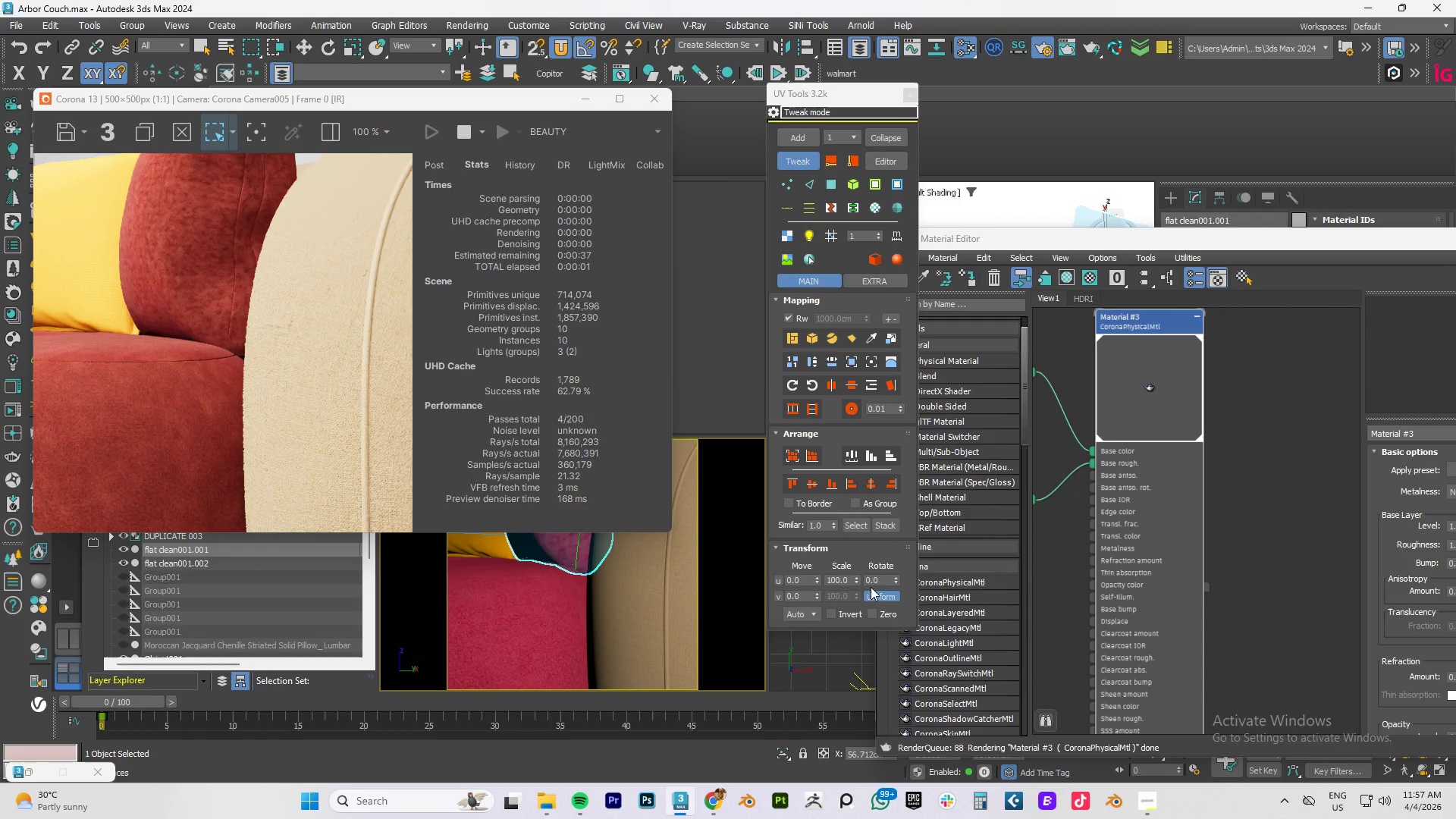 
left_click_drag(start_coordinate=[854, 579], to_coordinate=[874, 209])
 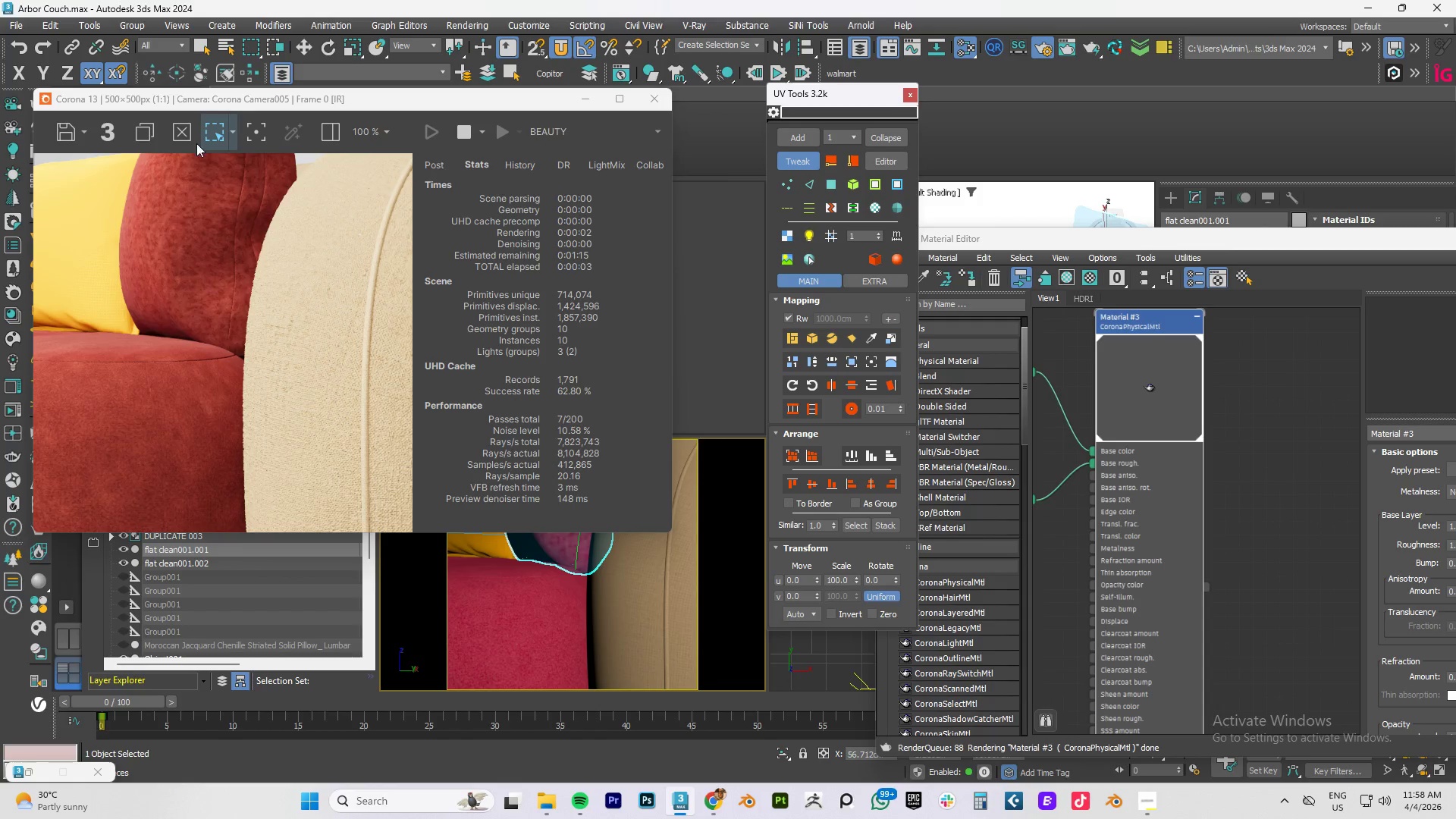 
left_click_drag(start_coordinate=[187, 98], to_coordinate=[695, 171])
 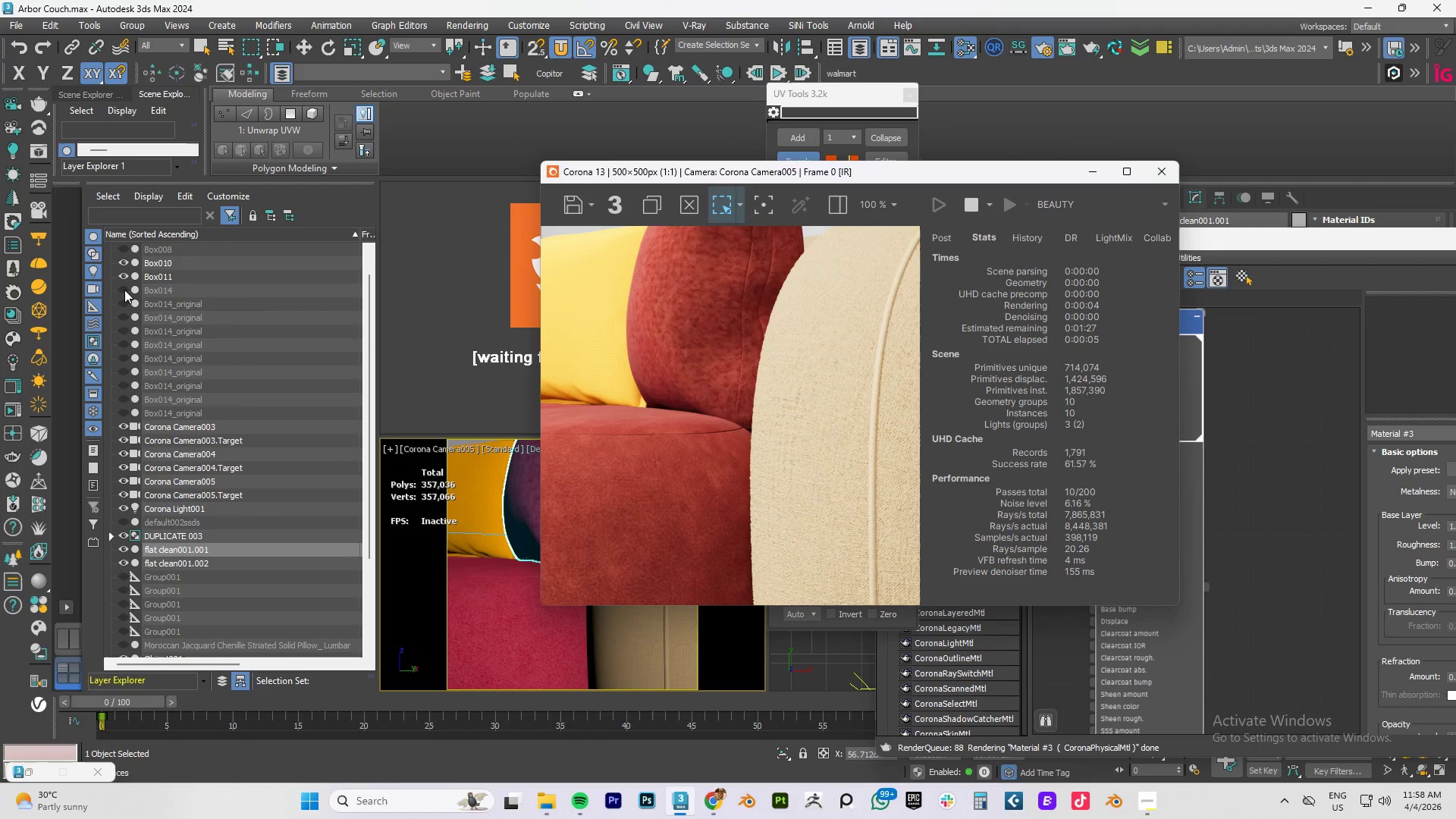 
left_click([124, 290])
 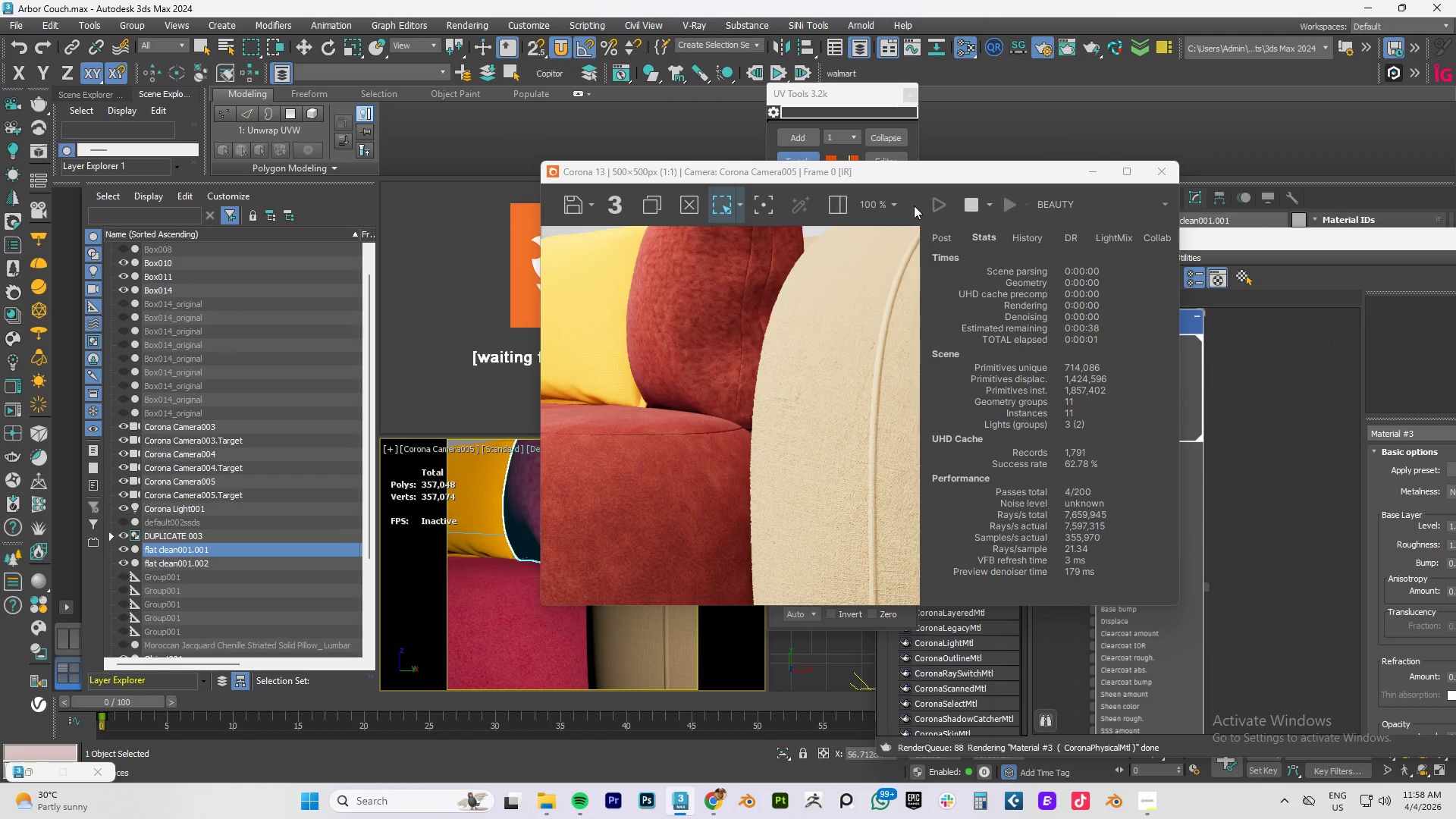 
left_click_drag(start_coordinate=[871, 180], to_coordinate=[468, 124])
 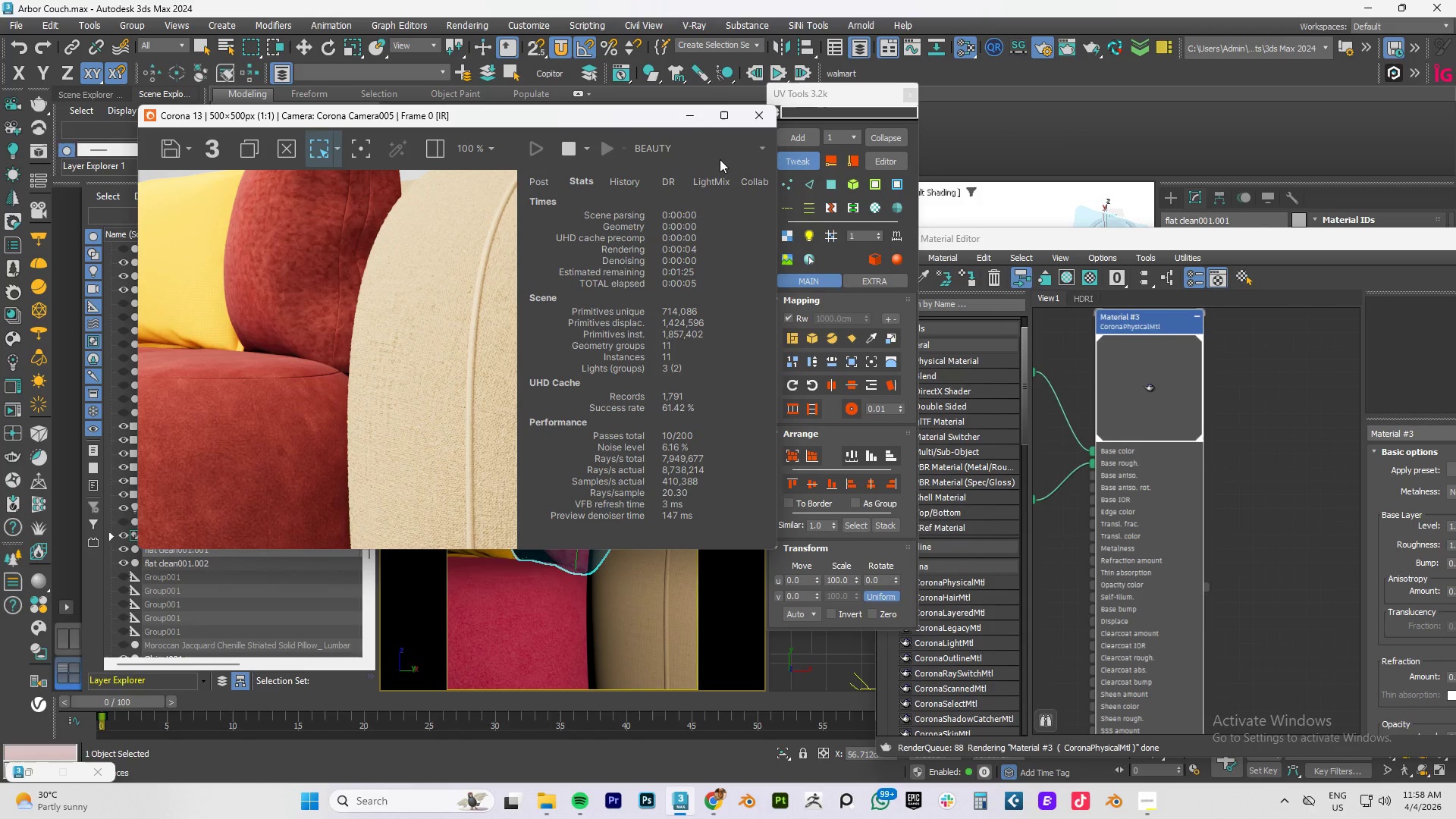 
left_click_drag(start_coordinate=[628, 116], to_coordinate=[527, 116])
 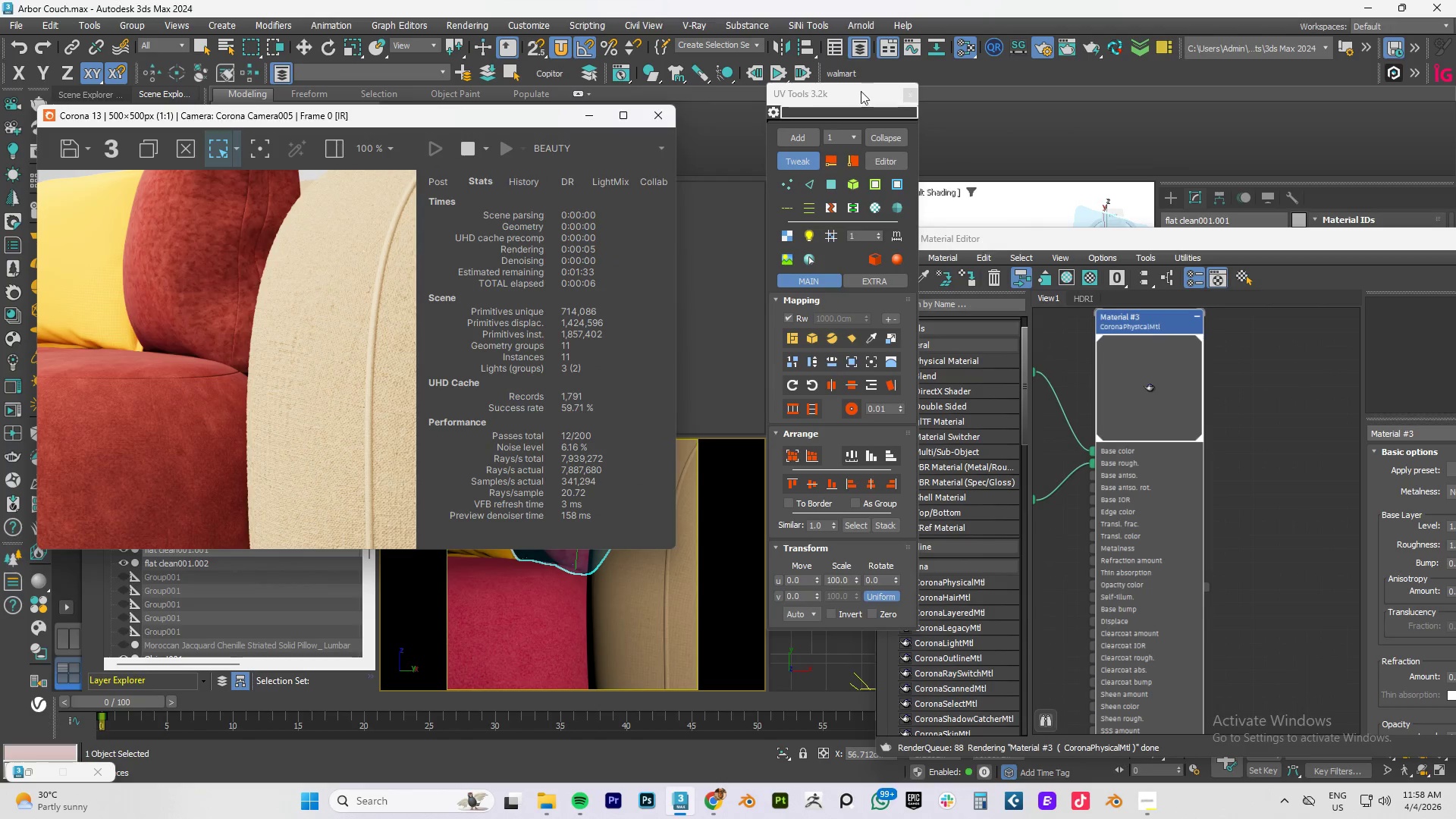 
left_click_drag(start_coordinate=[845, 95], to_coordinate=[679, 83])
 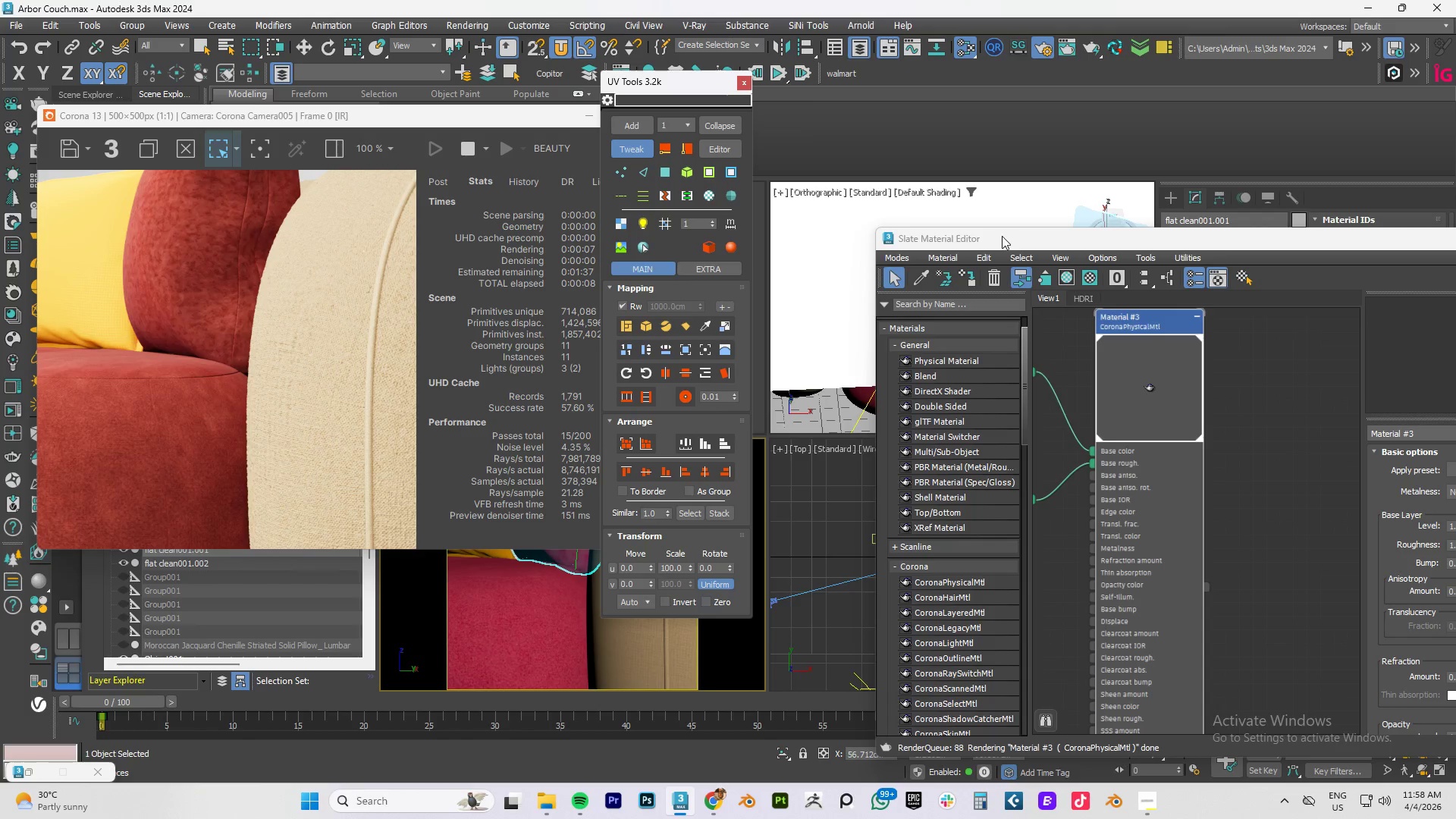 
left_click_drag(start_coordinate=[1011, 247], to_coordinate=[1331, 306])
 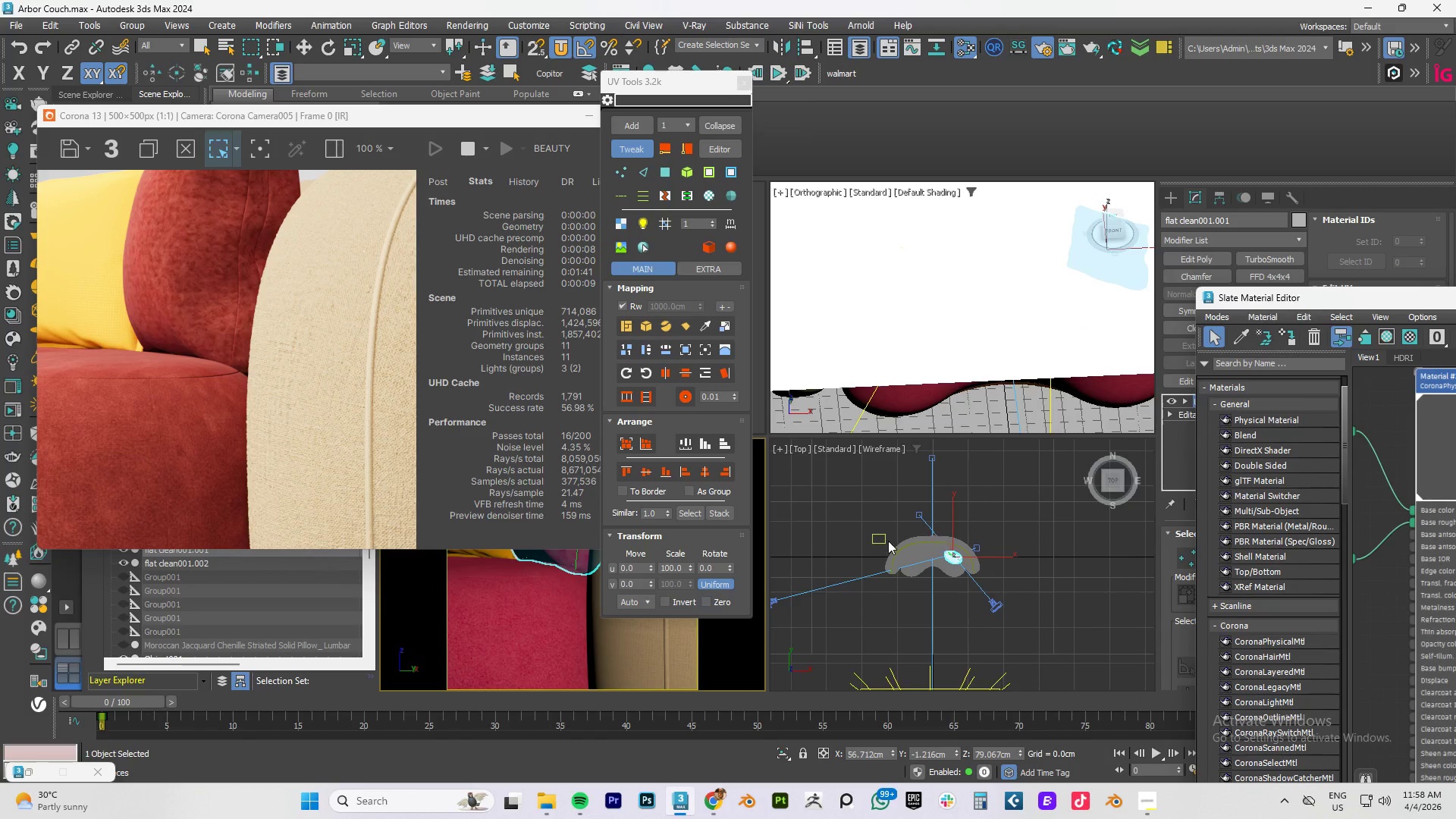 
scroll: coordinate [880, 541], scroll_direction: up, amount: 1.0
 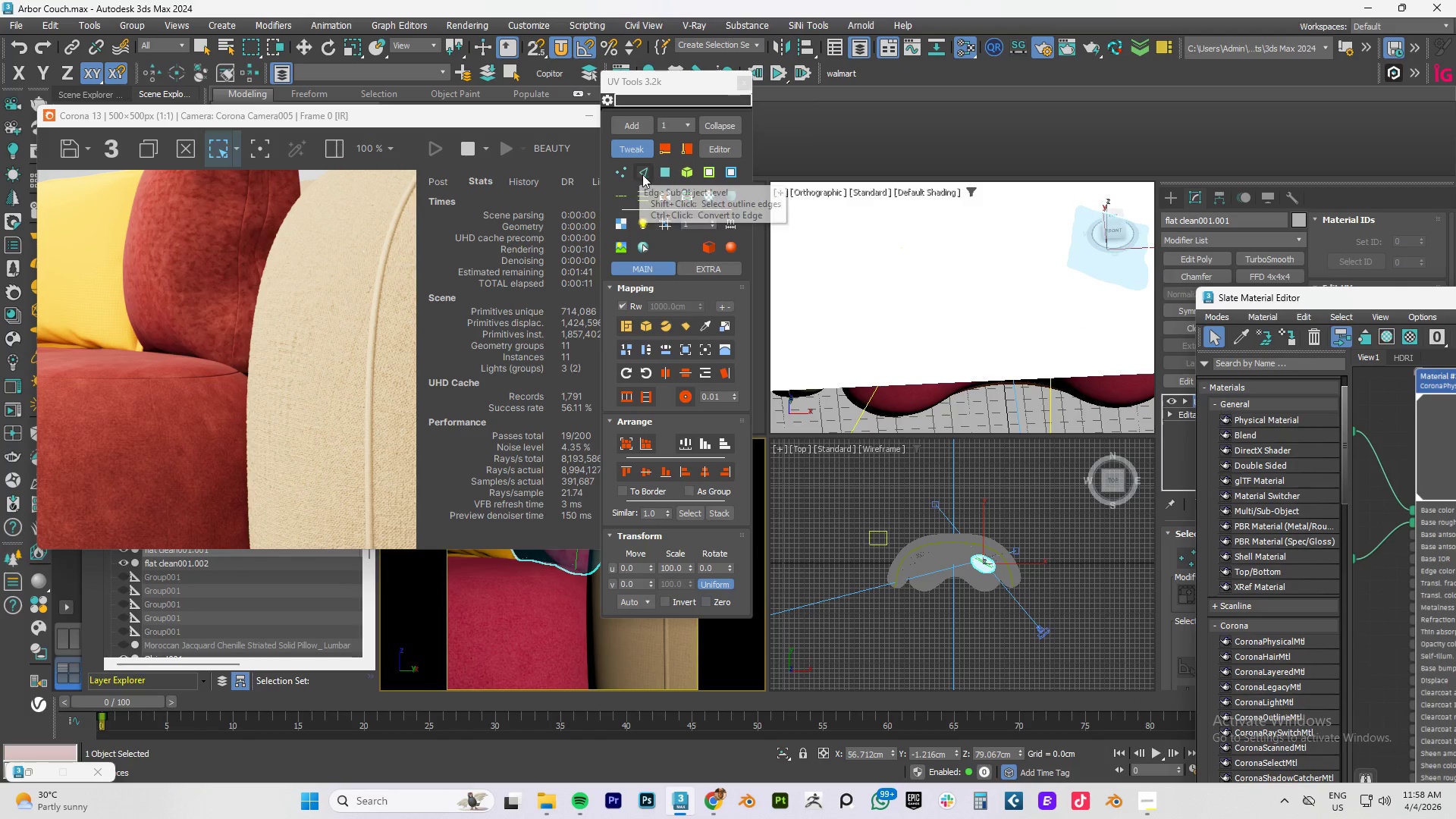 
key(F3)
 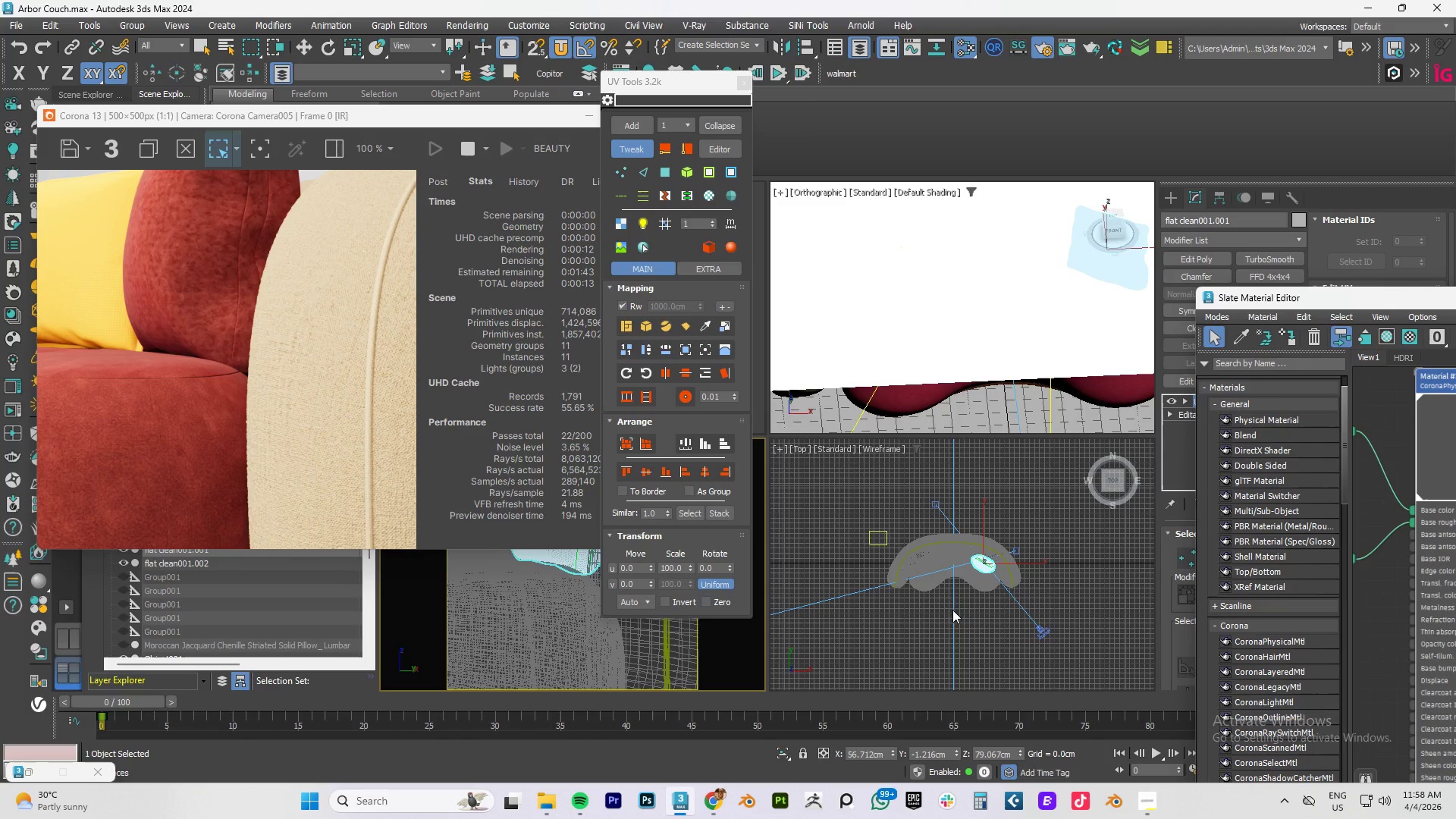 
key(F3)
 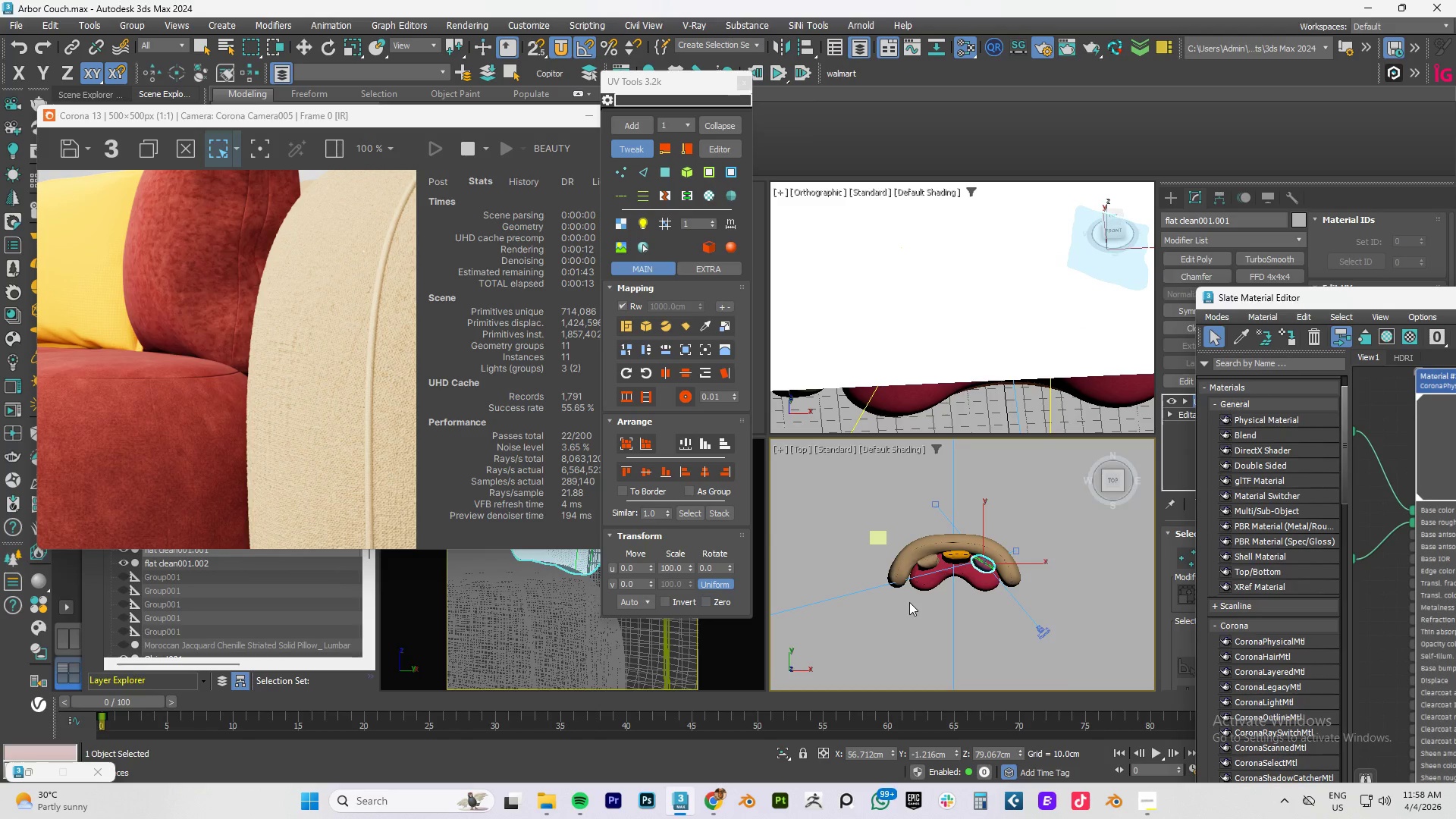 
left_click([909, 602])
 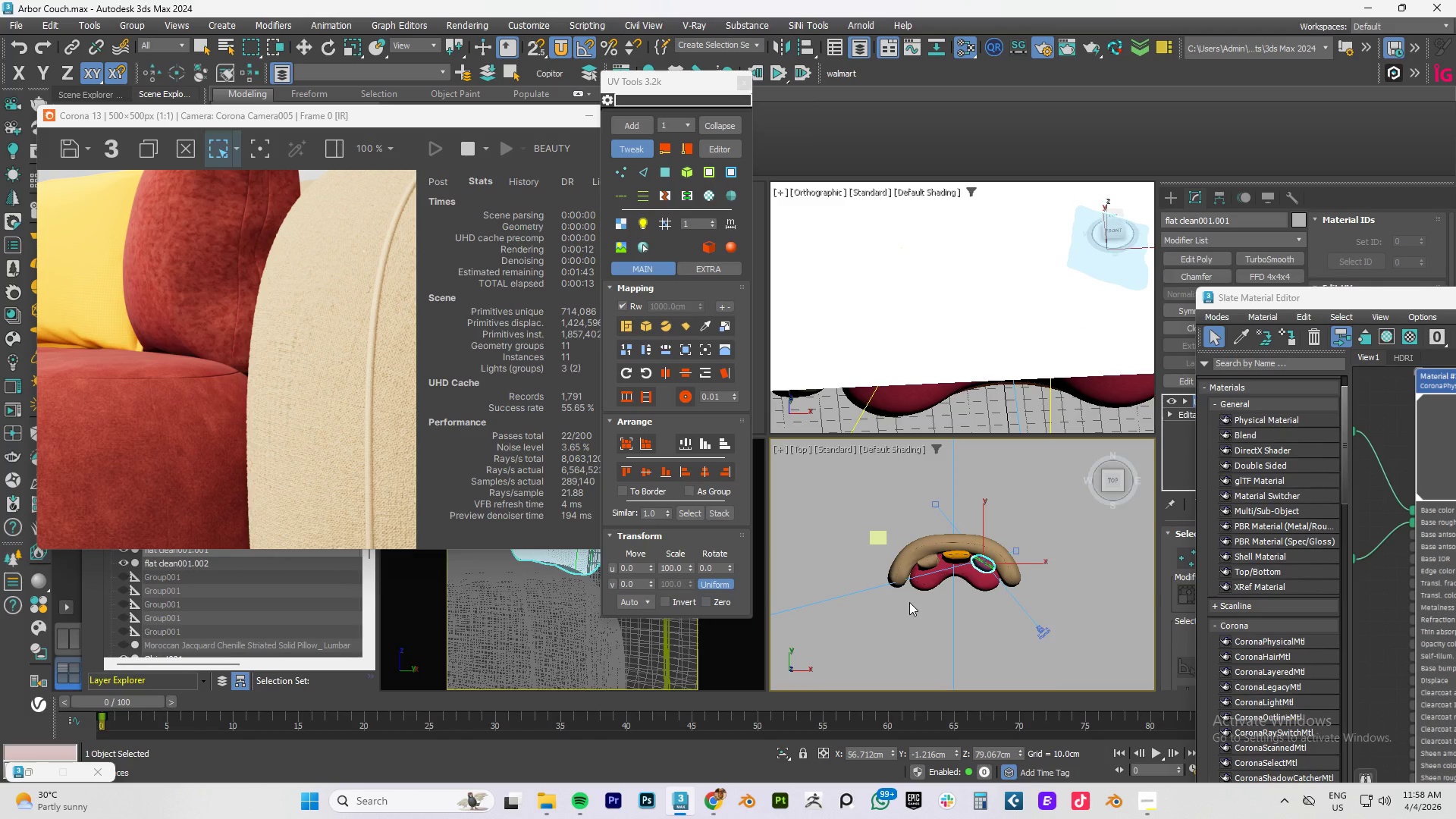 
key(F4)
 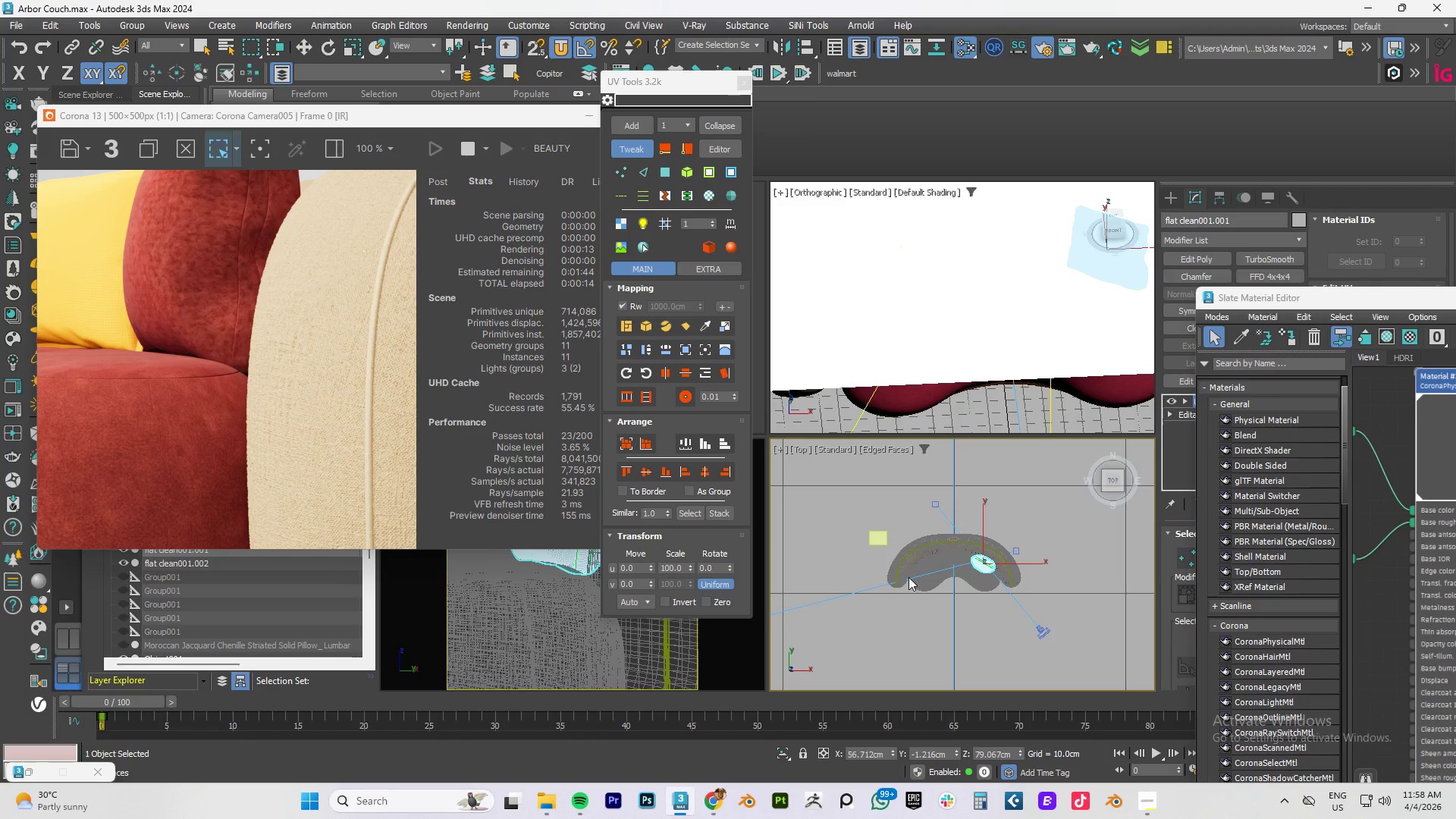 
key(F4)
 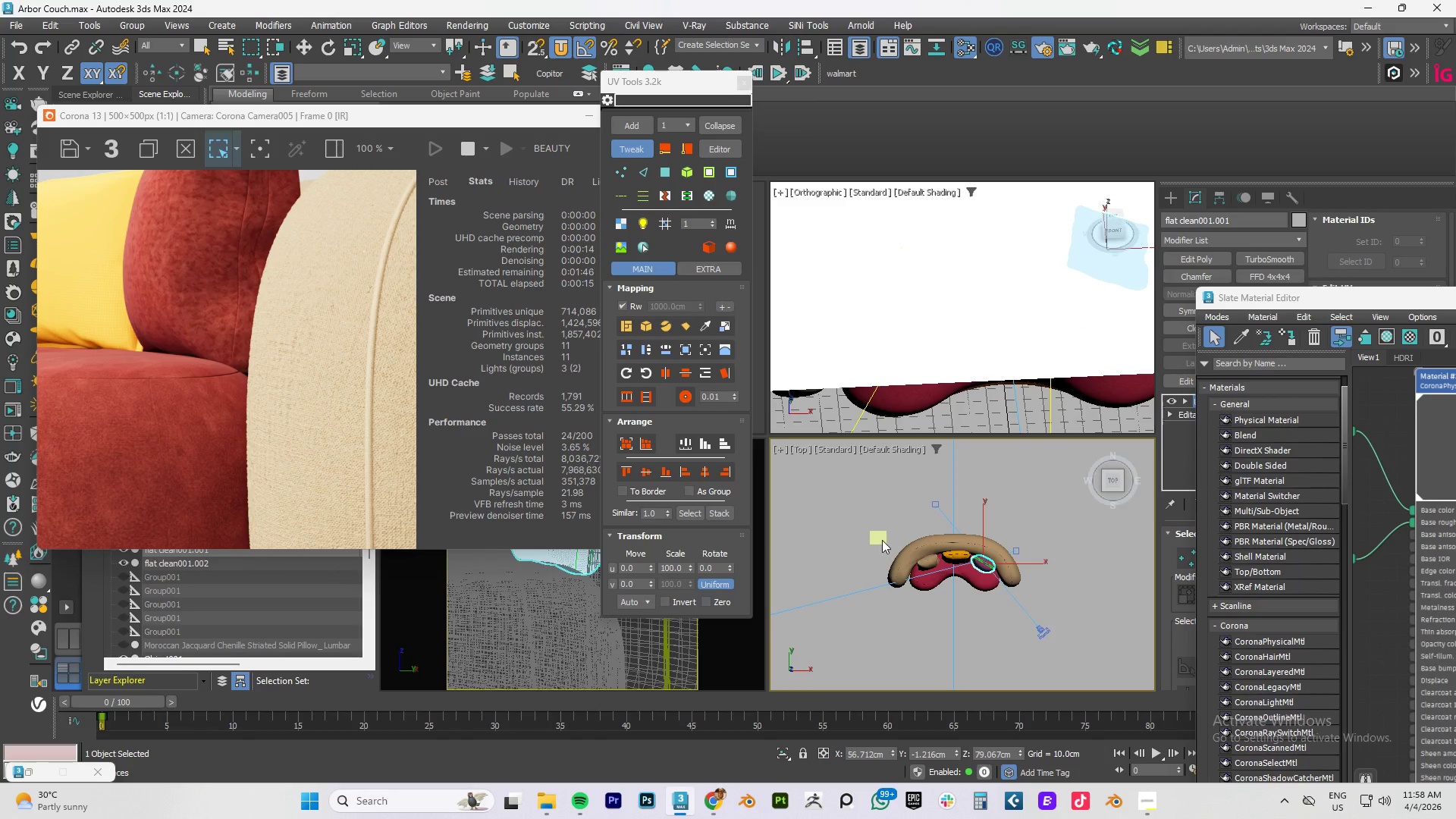 
key(F4)
 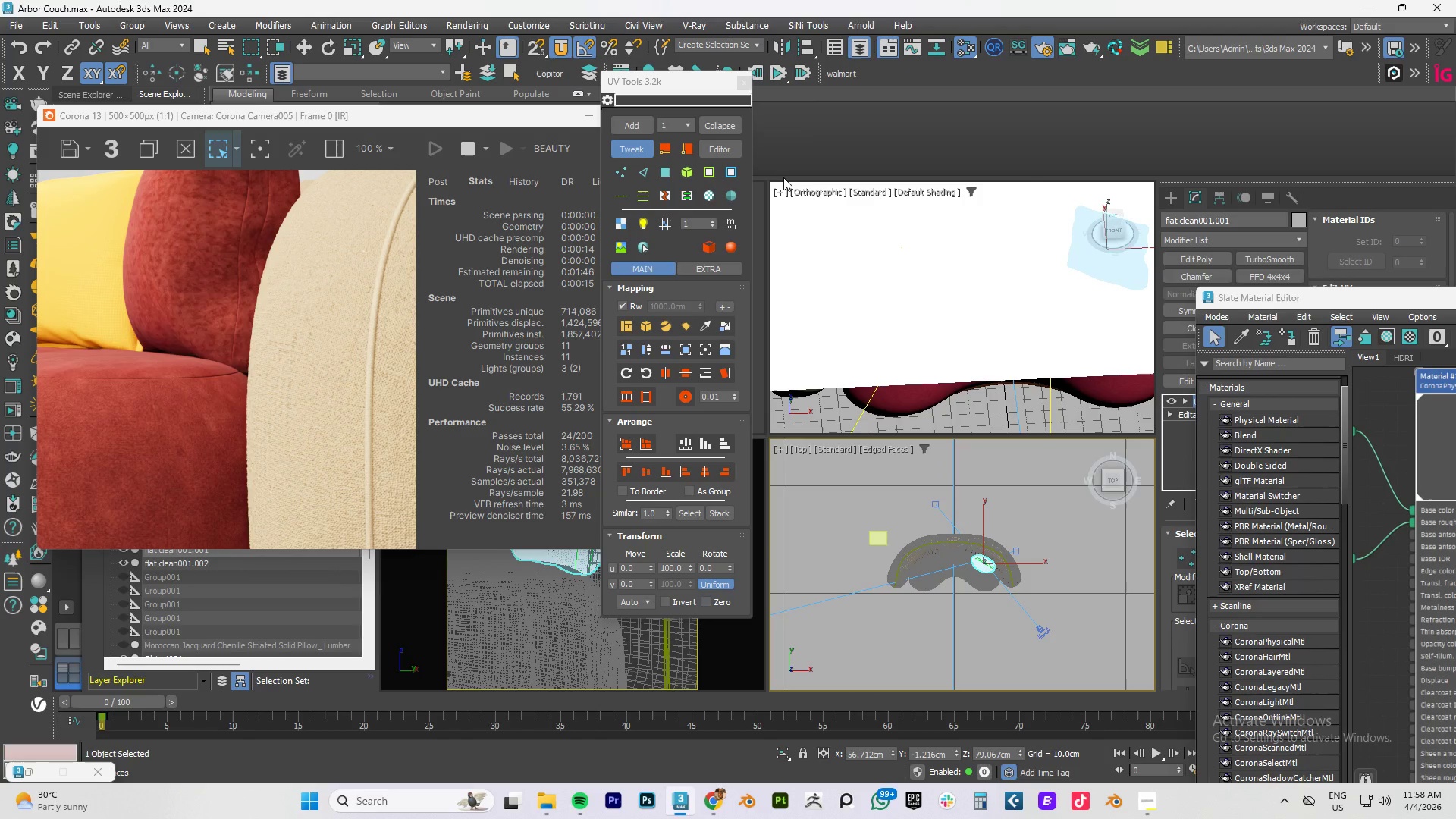 
key(F3)
 